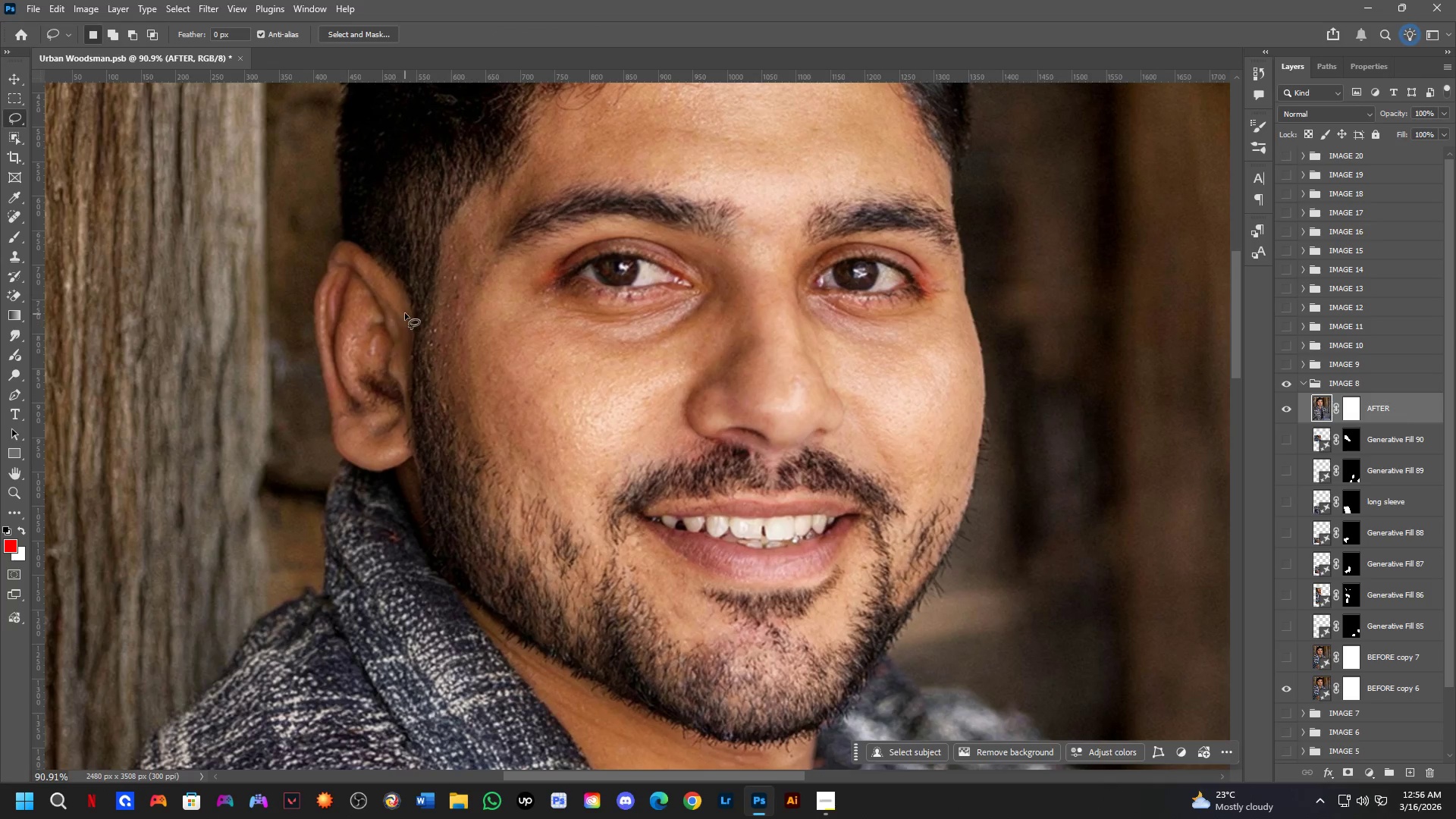 
left_click_drag(start_coordinate=[398, 294], to_coordinate=[380, 275])
 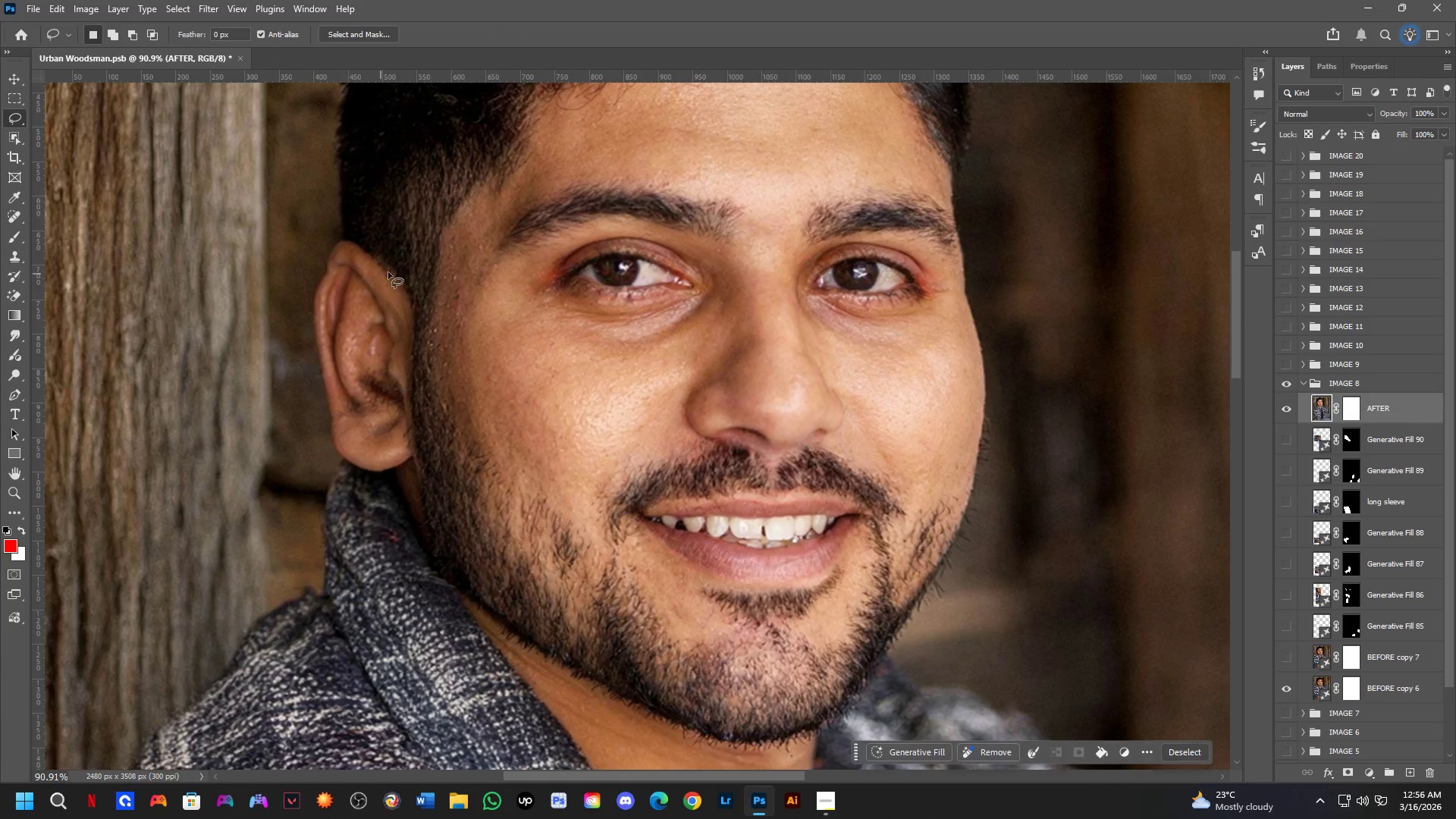 
key(Control+ControlLeft)
 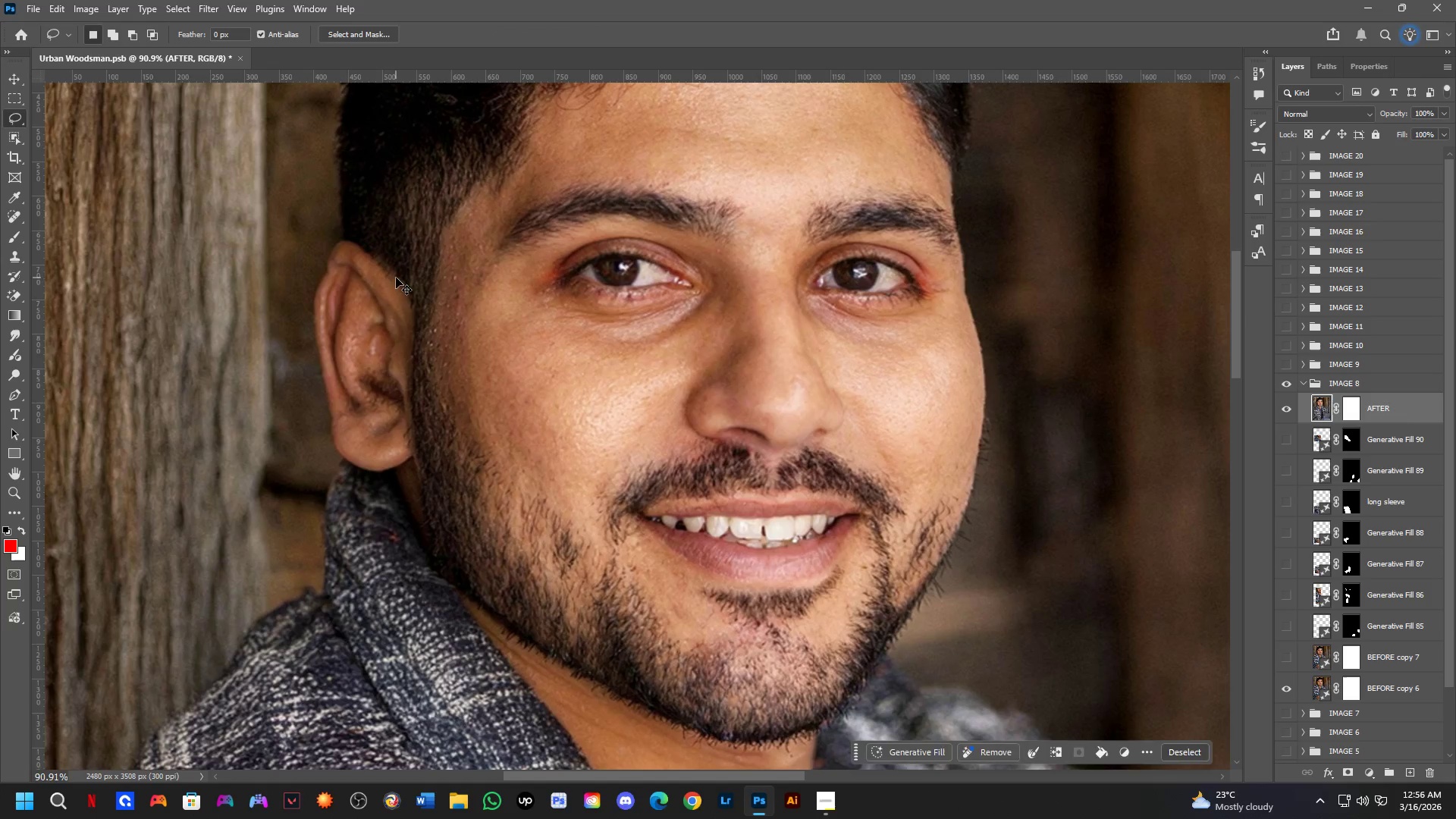 
key(Control+Z)
 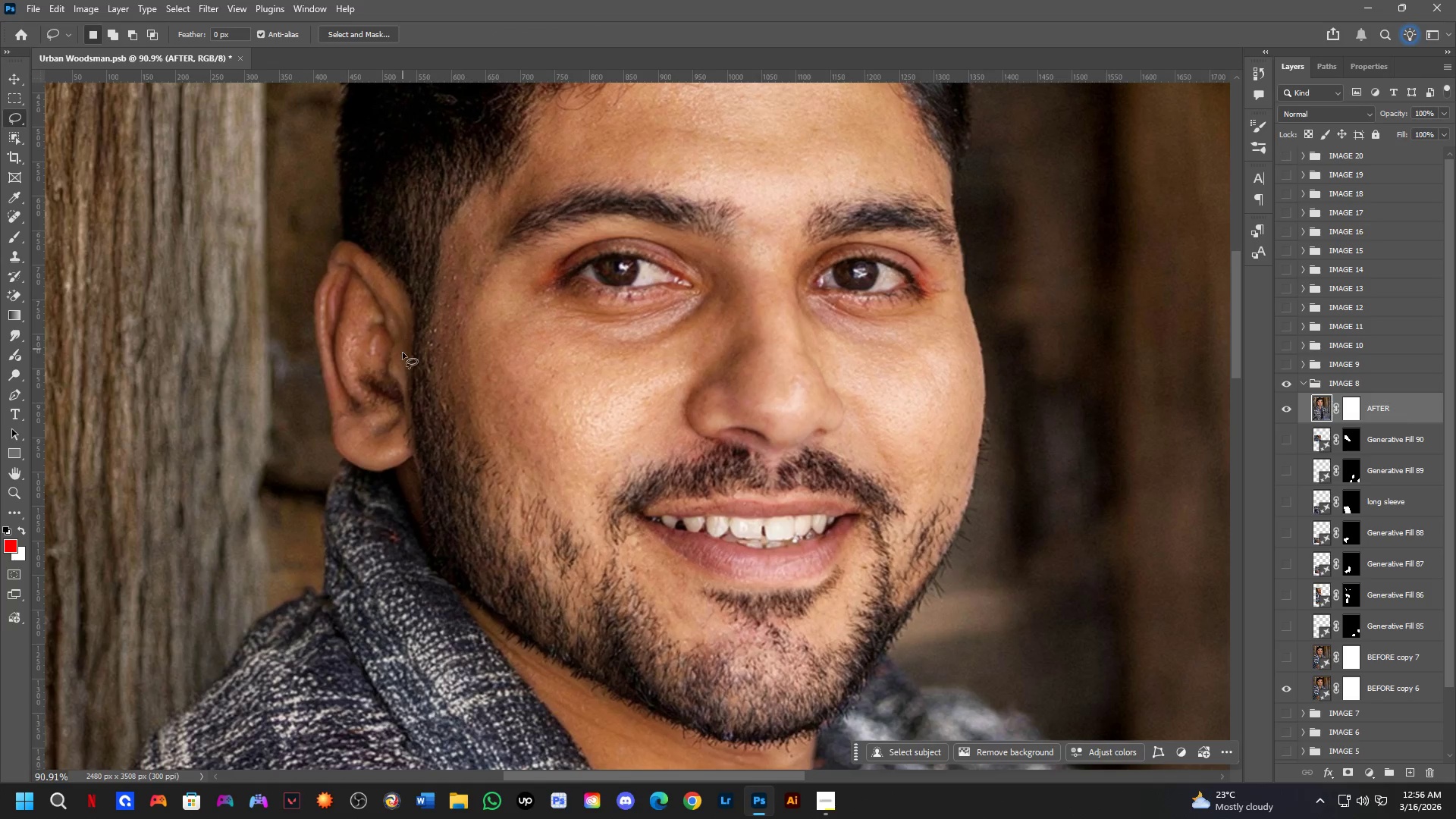 
left_click_drag(start_coordinate=[400, 367], to_coordinate=[411, 381])
 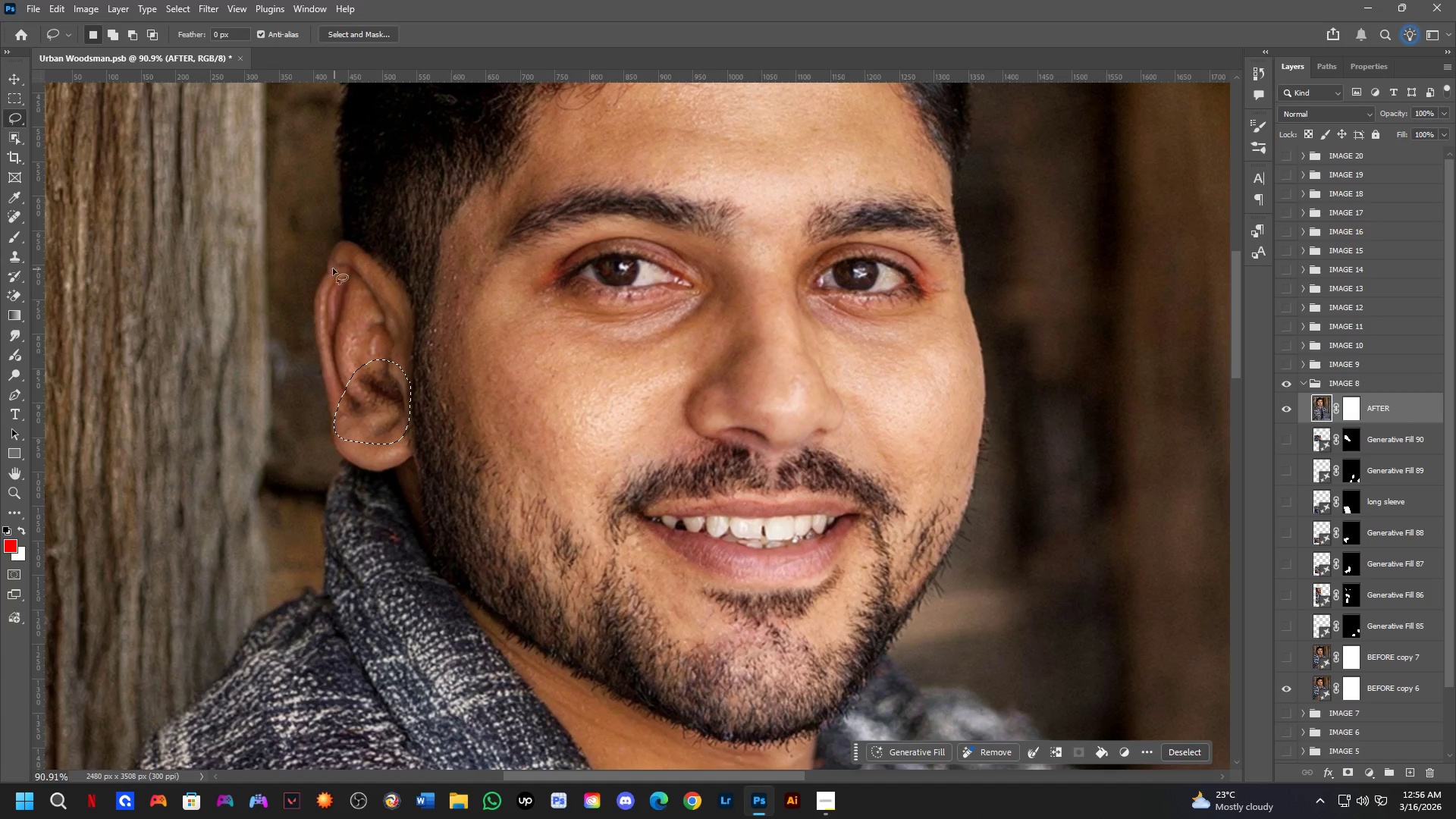 
key(Shift+ShiftLeft)
 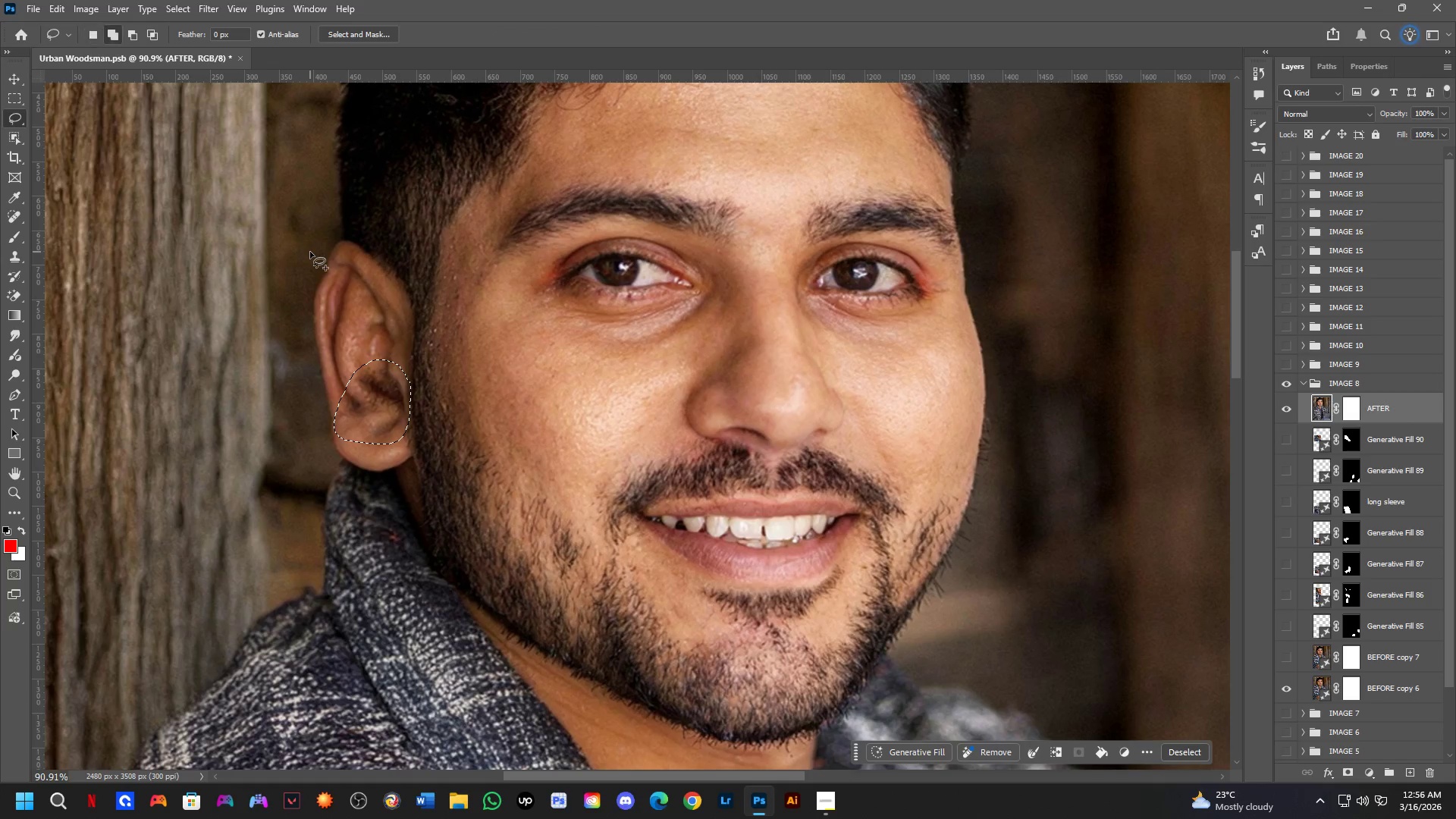 
left_click_drag(start_coordinate=[309, 253], to_coordinate=[340, 401])
 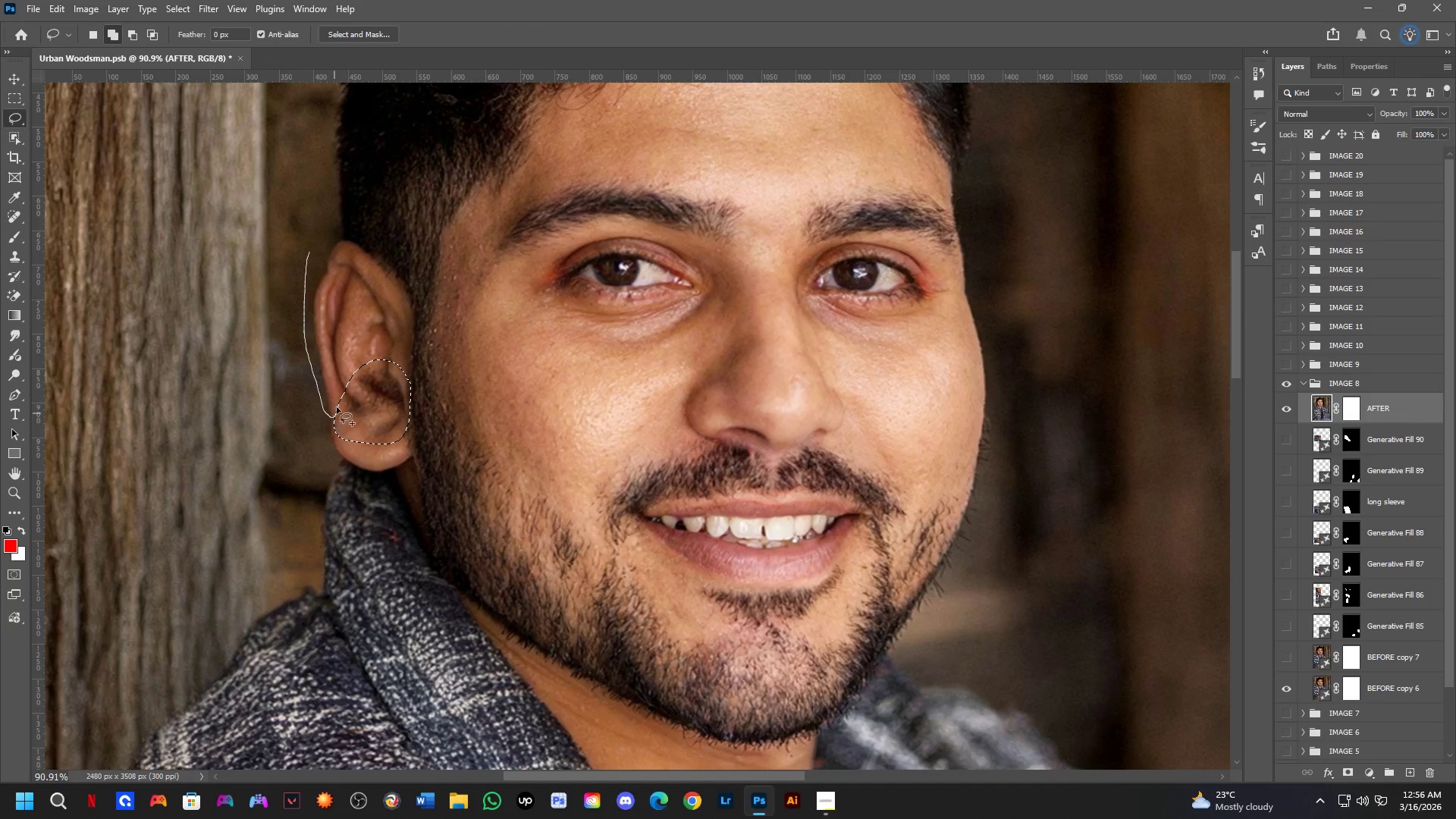 
key(Control+ControlLeft)
 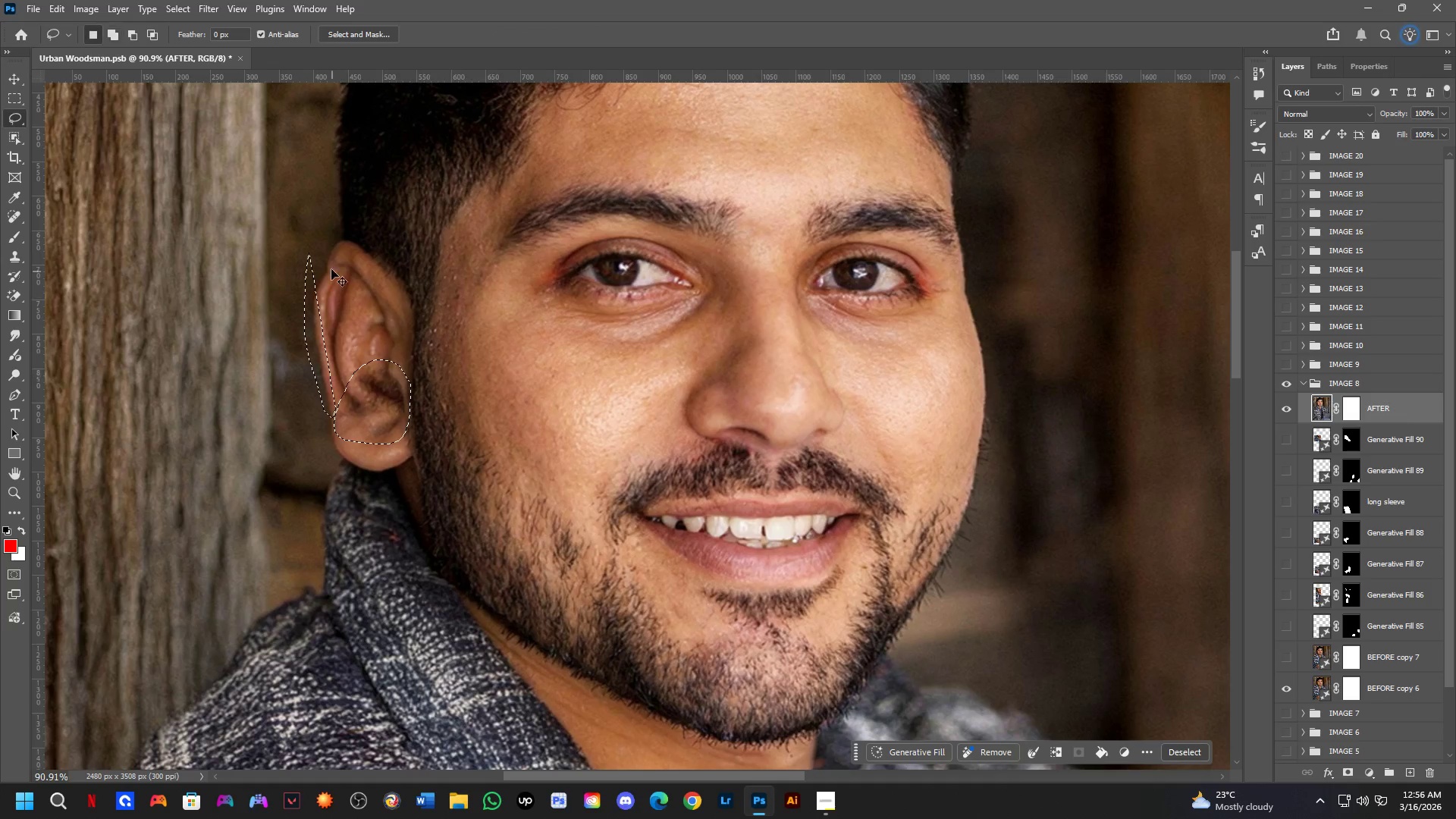 
key(Control+Z)
 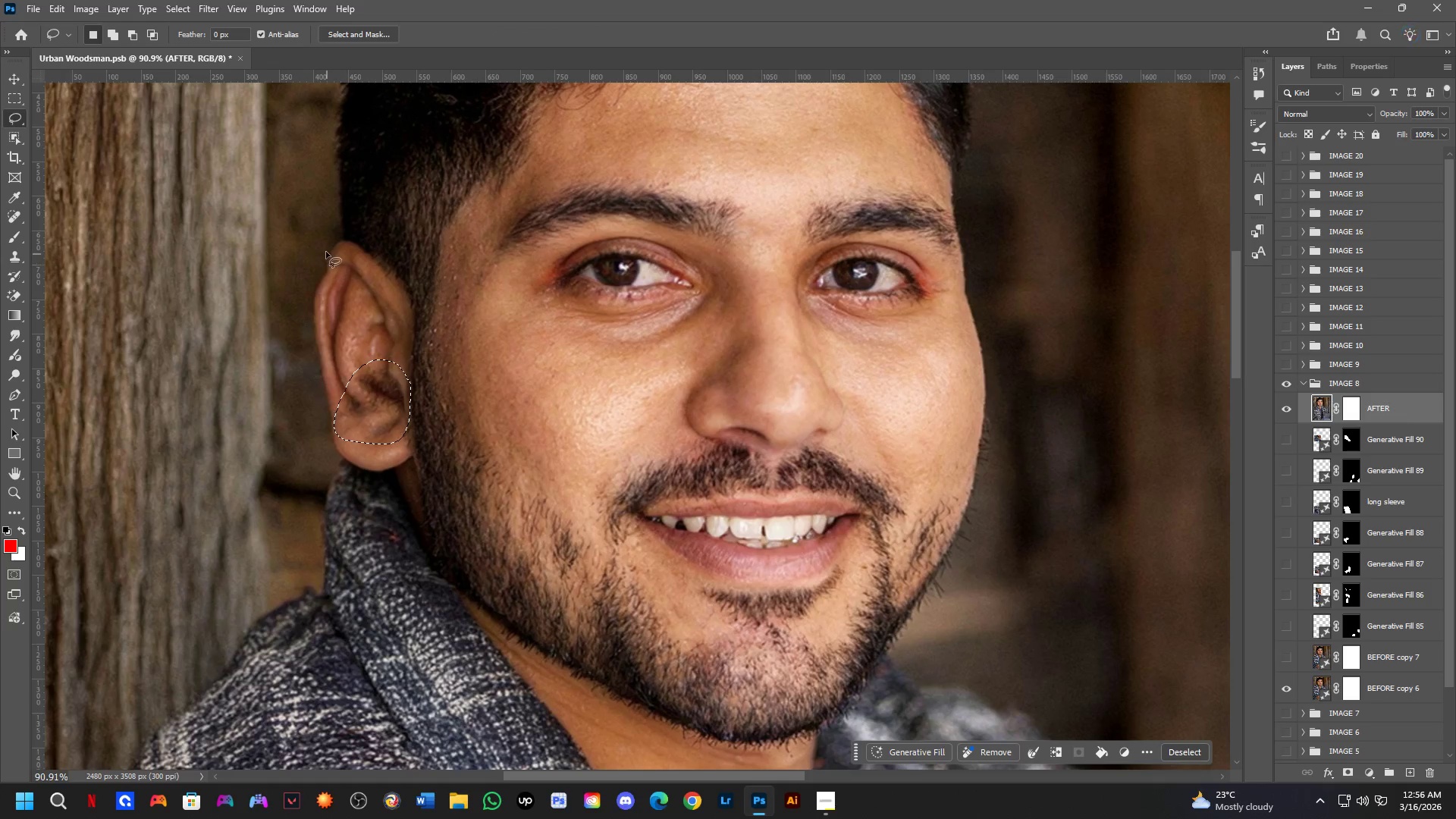 
key(Shift+ShiftLeft)
 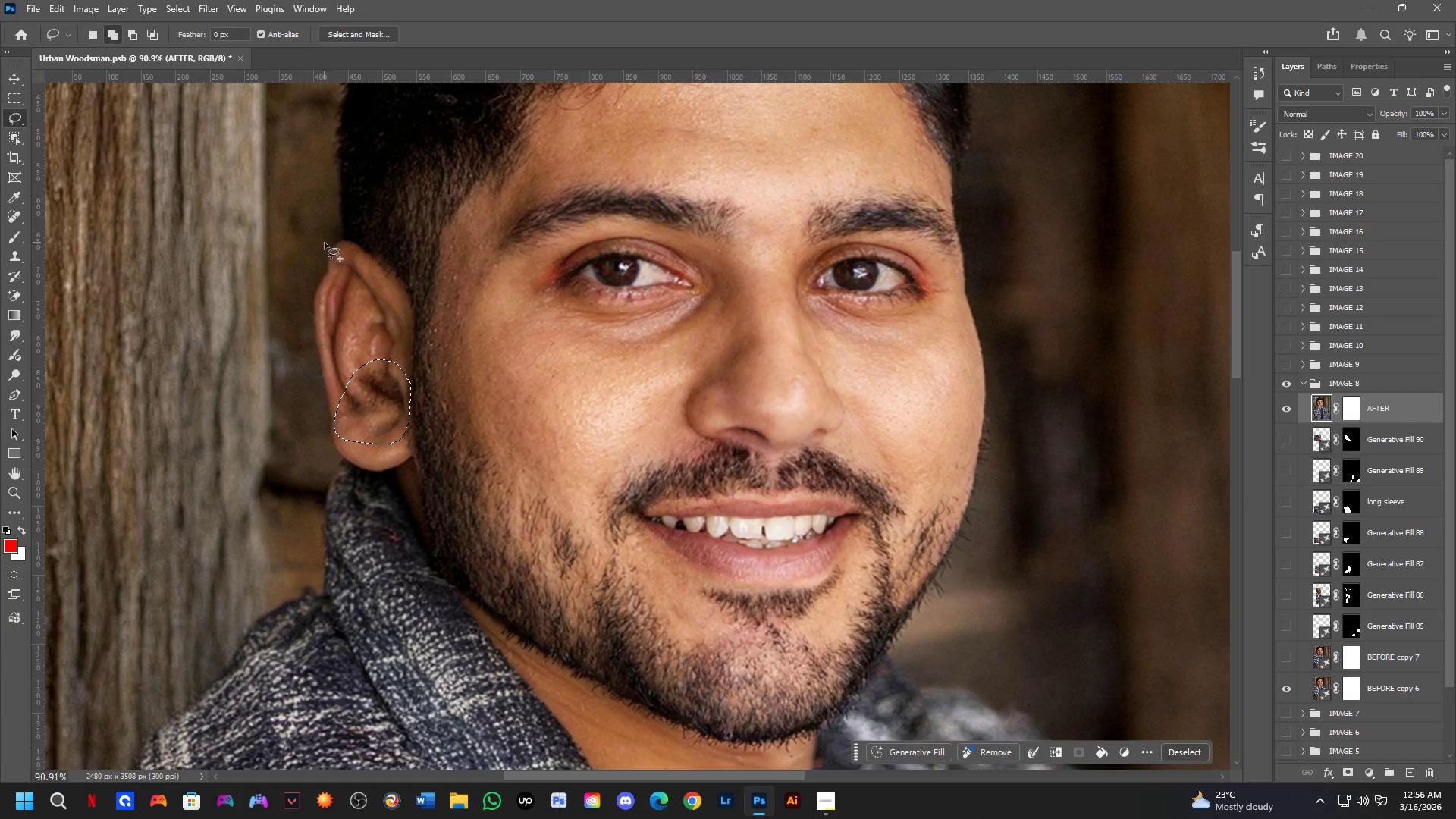 
left_click_drag(start_coordinate=[324, 242], to_coordinate=[338, 238])
 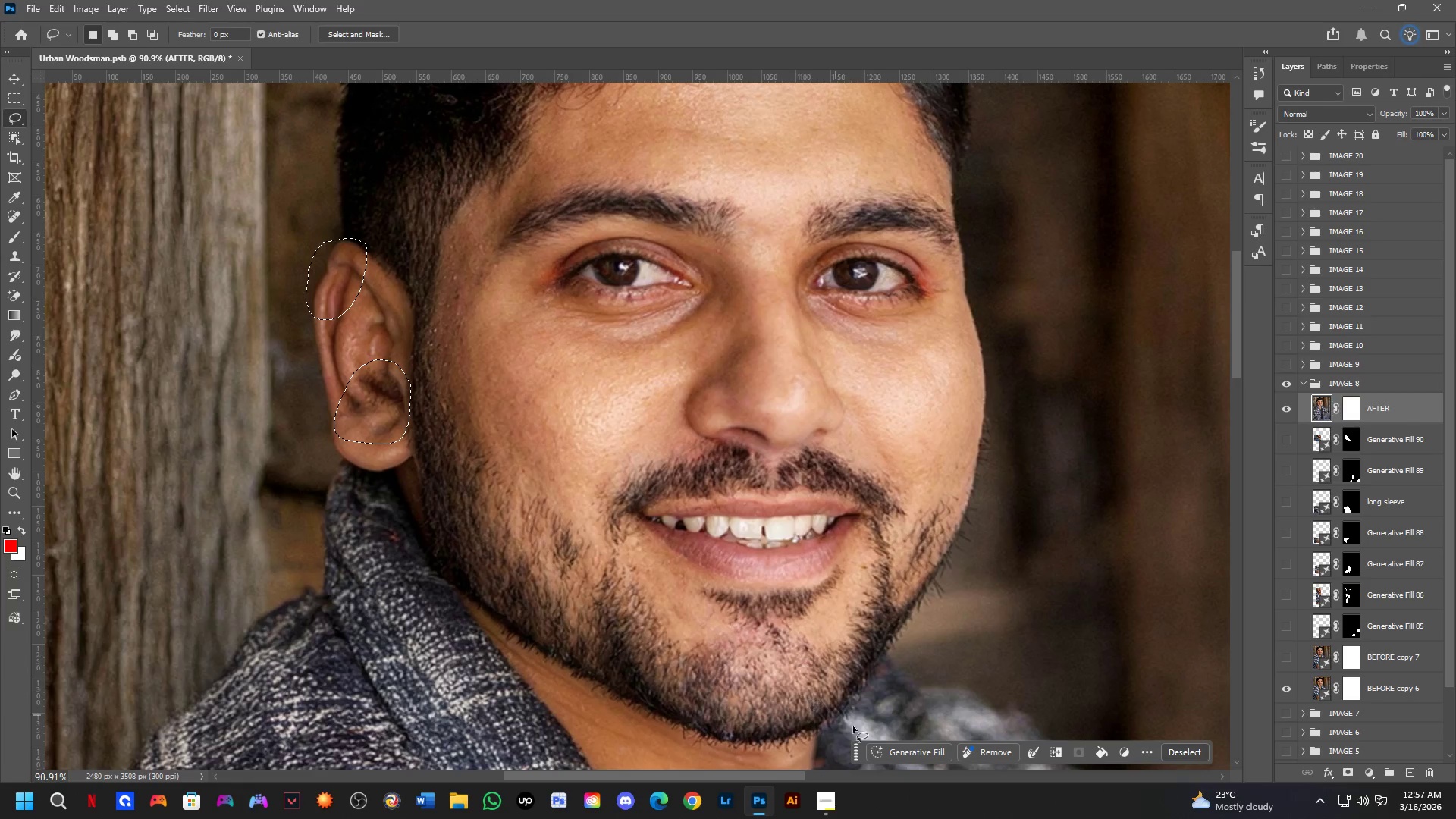 
left_click([902, 749])
 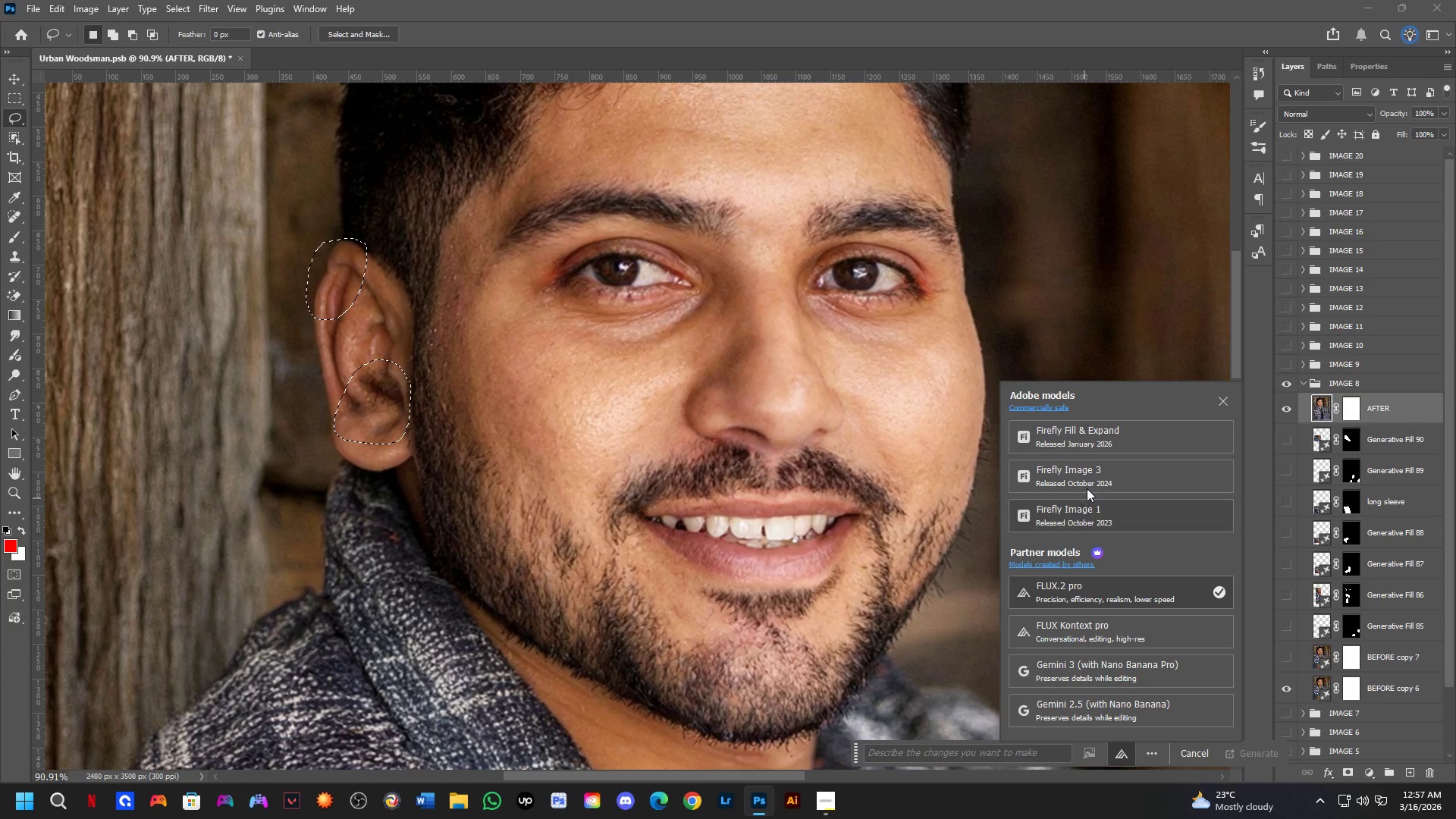 
left_click([1103, 466])
 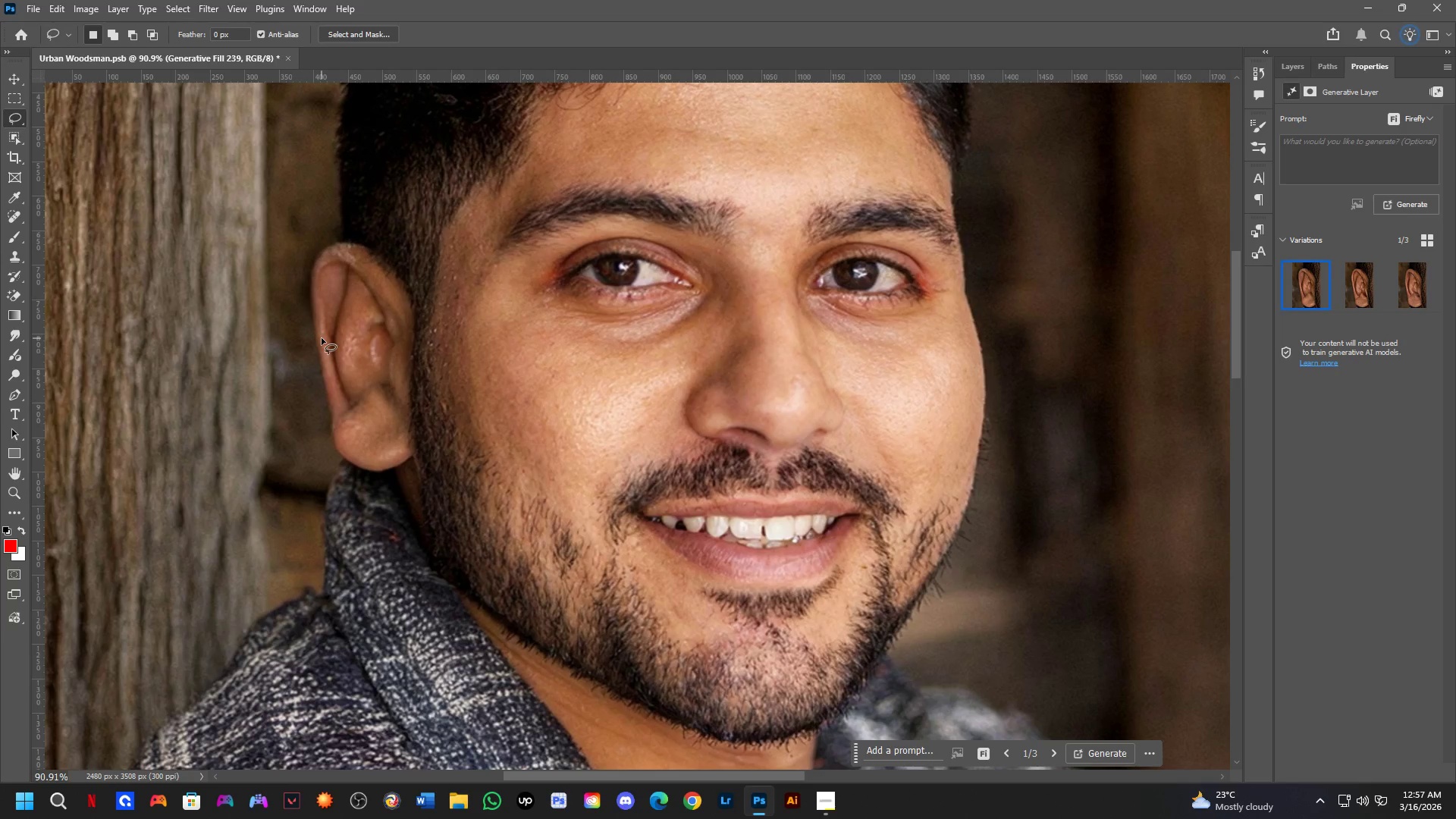 
wait(46.09)
 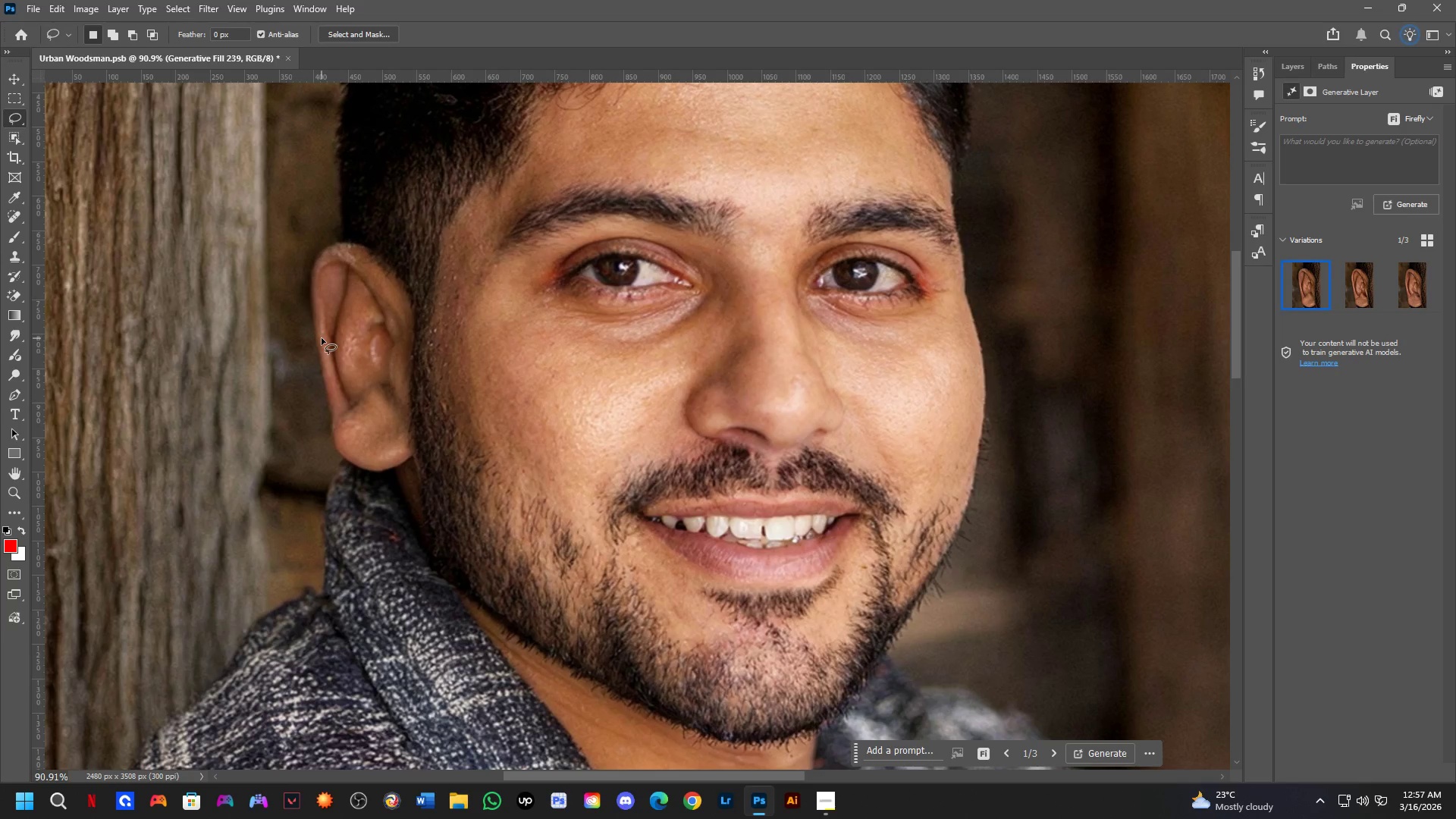 
scroll: coordinate [582, 328], scroll_direction: down, amount: 2.0
 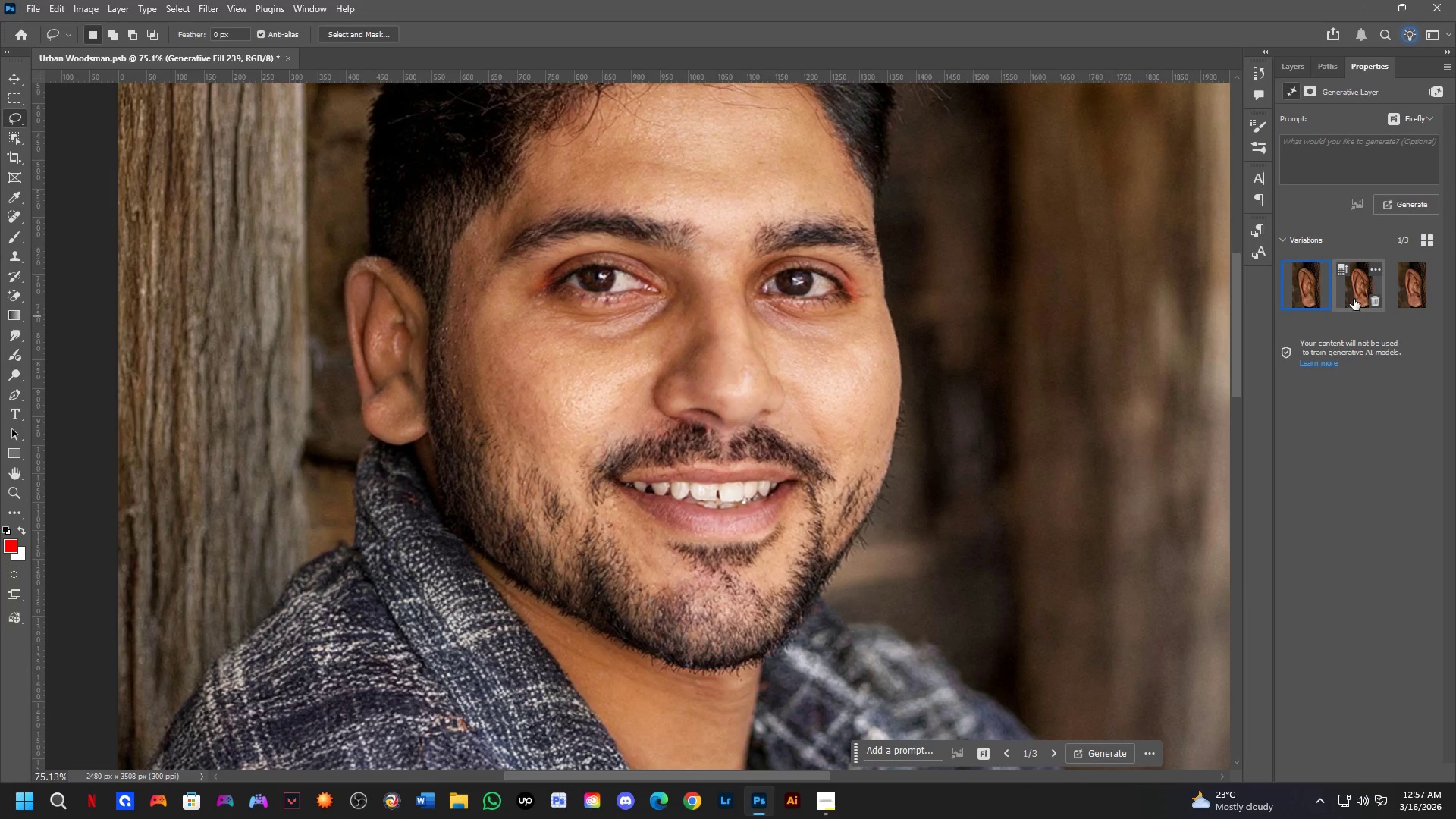 
left_click([1355, 297])
 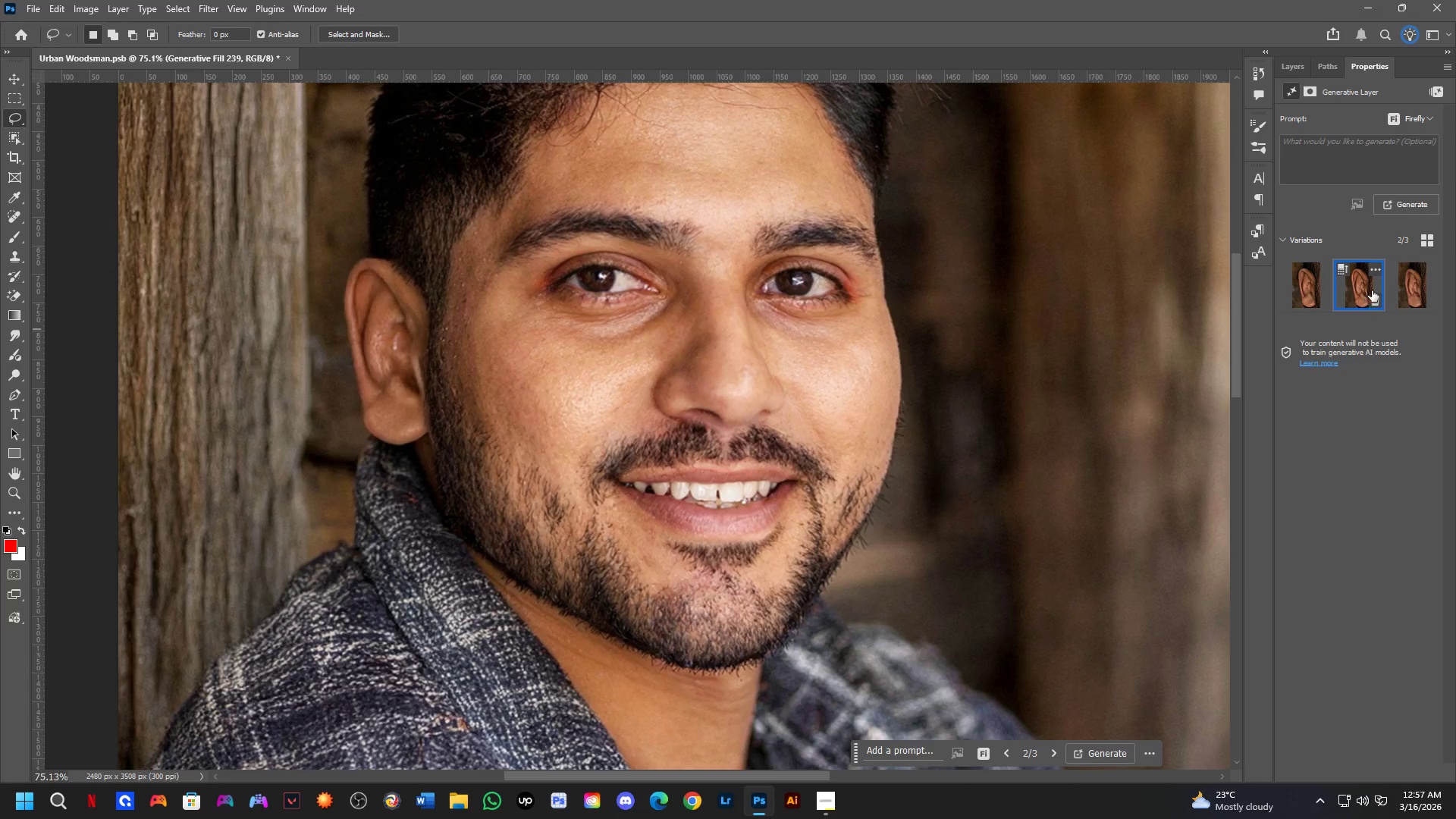 
key(Control+Z)
 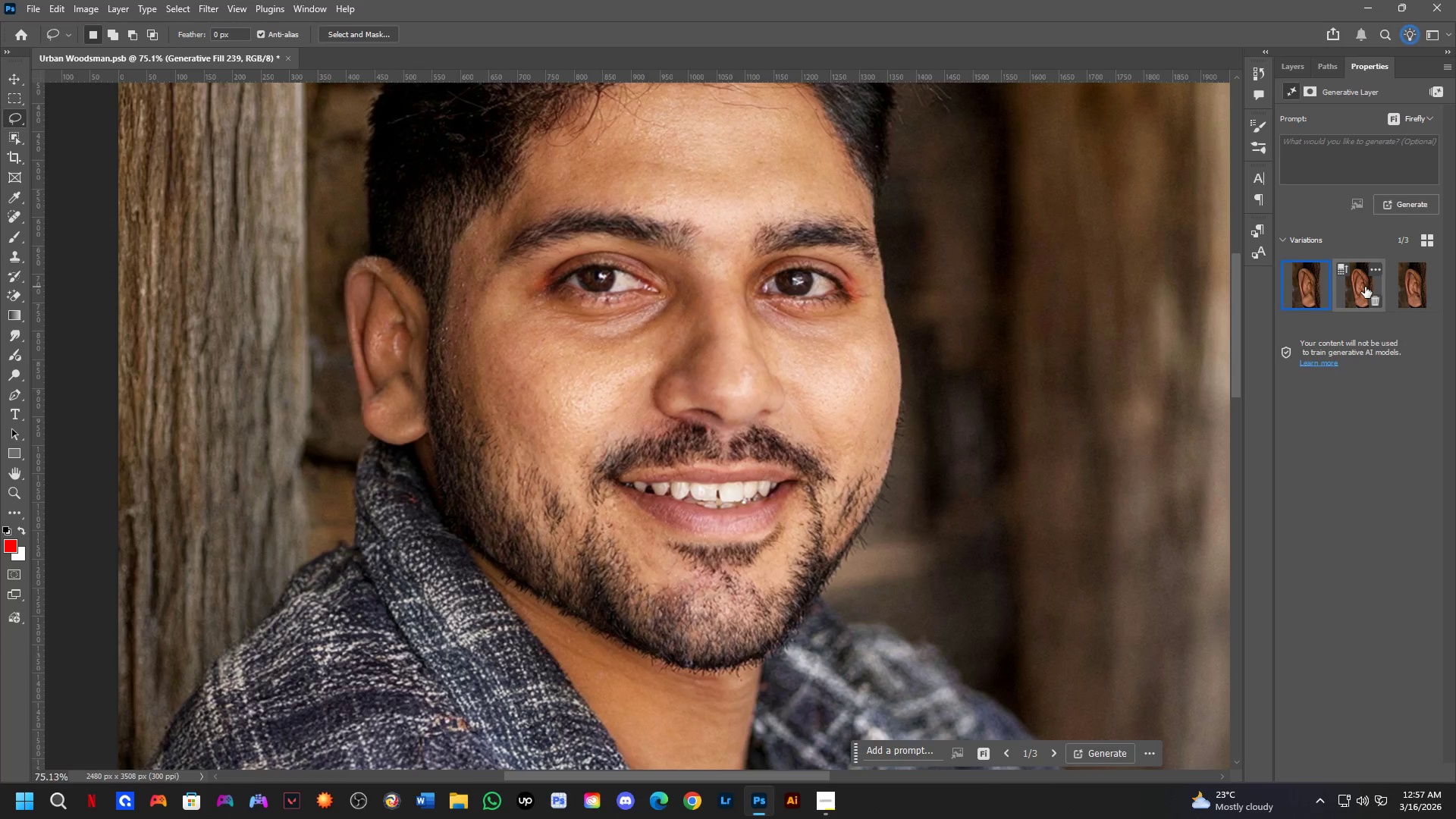 
key(Control+Shift+ShiftLeft)
 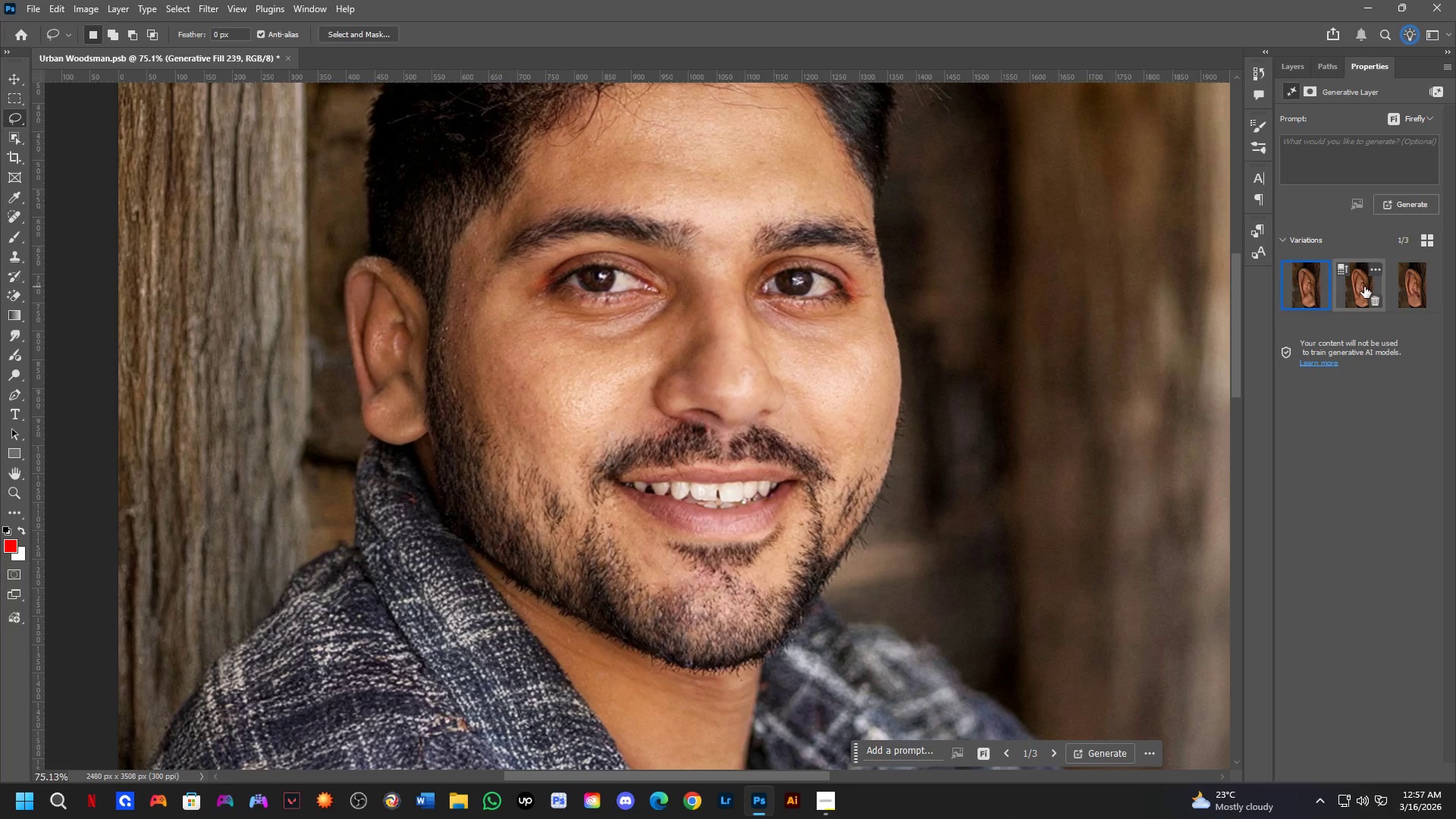 
key(Control+Shift+Z)
 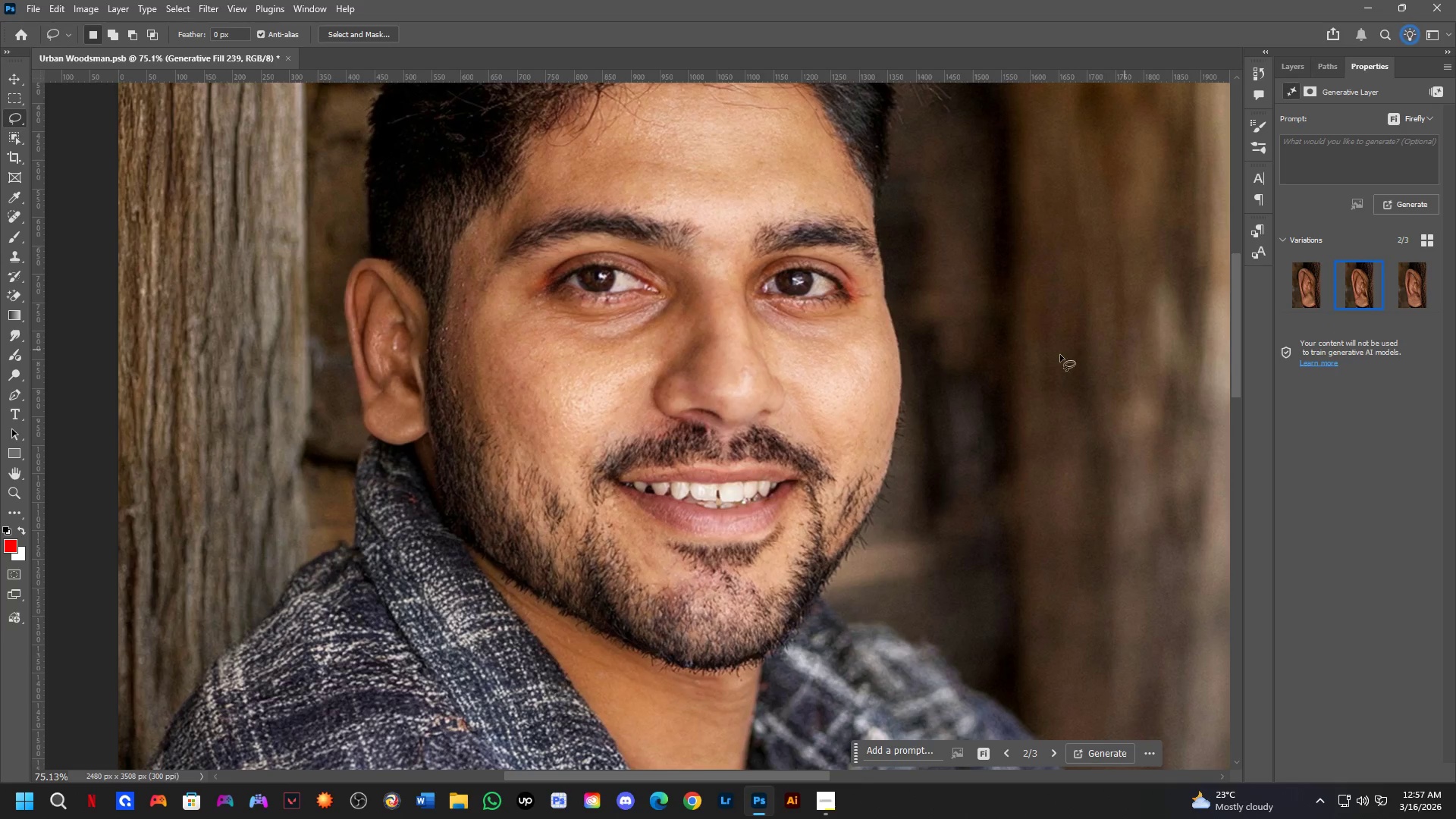 
key(Shift+ShiftLeft)
 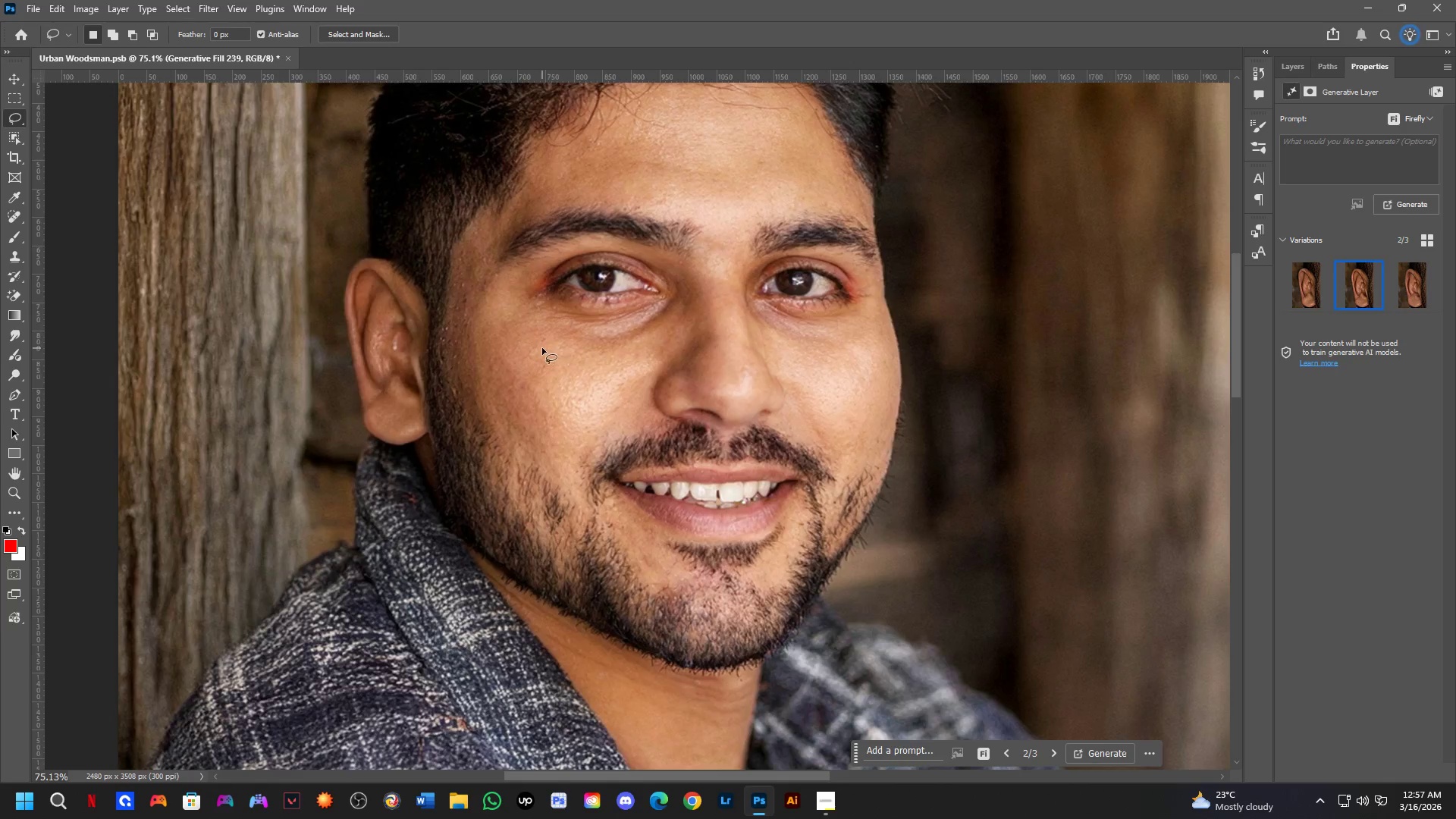 
hold_key(key=Space, duration=0.44)
 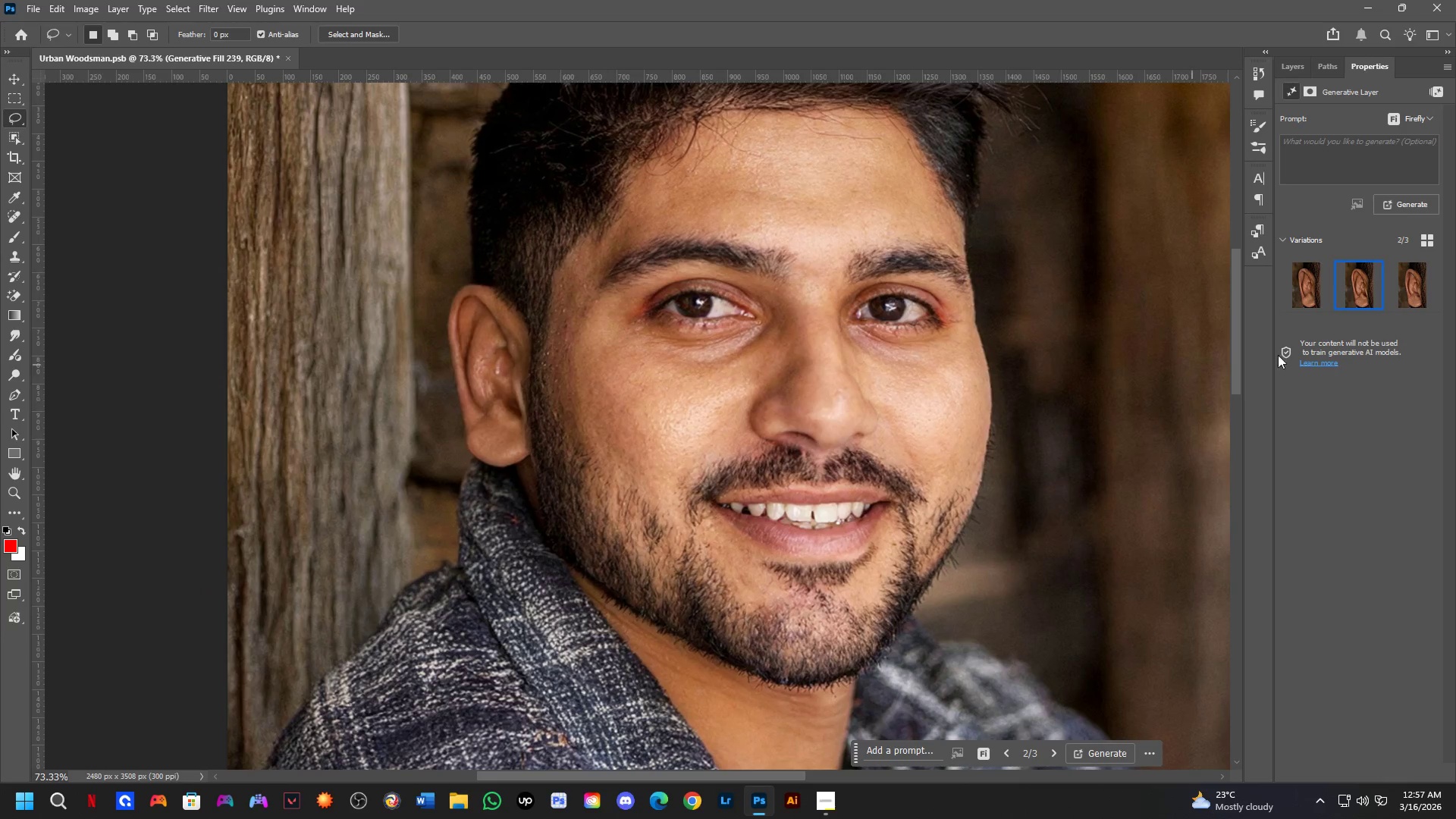 
left_click_drag(start_coordinate=[535, 384], to_coordinate=[569, 414])
 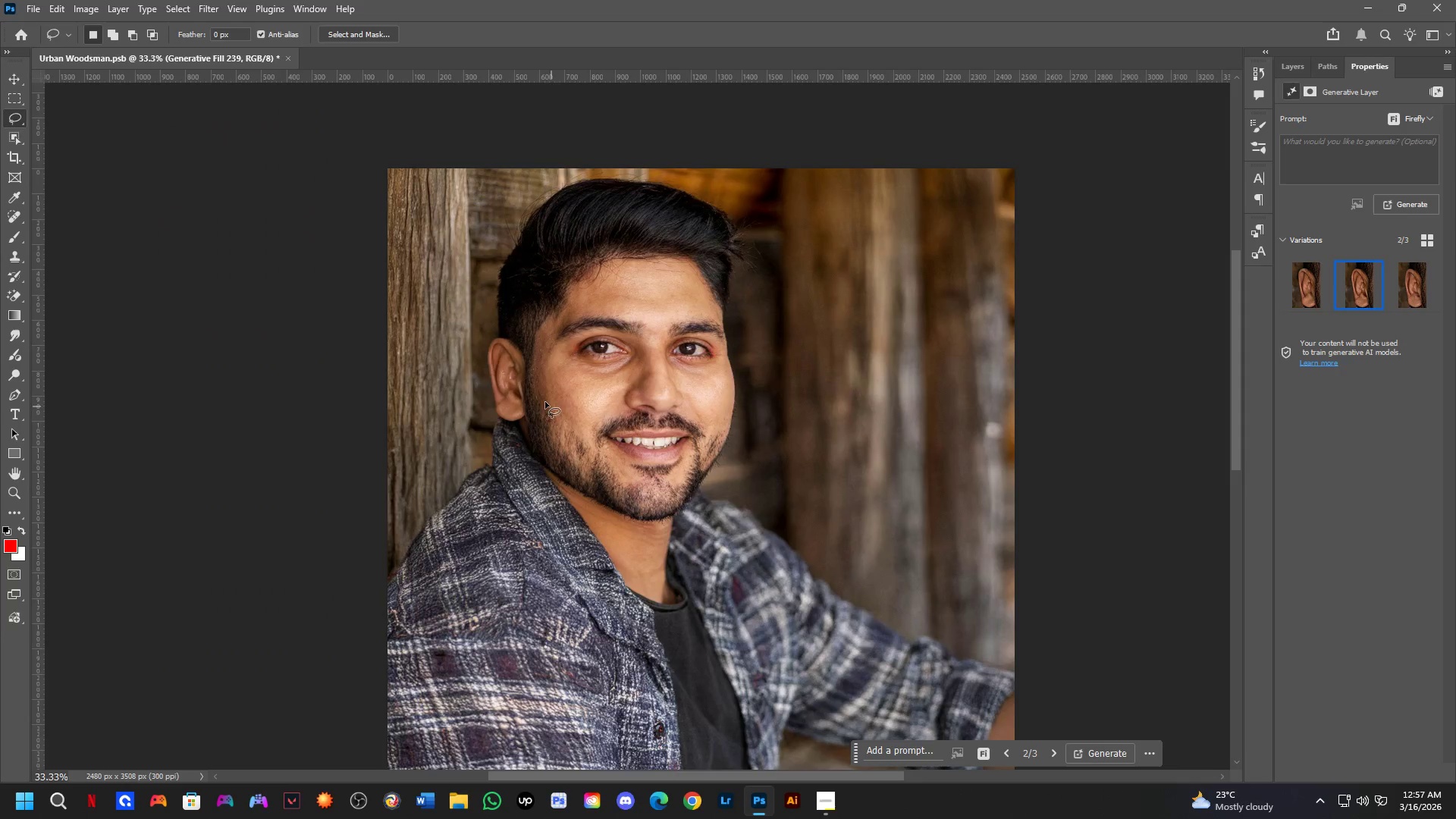 
scroll: coordinate [541, 348], scroll_direction: down, amount: 3.0
 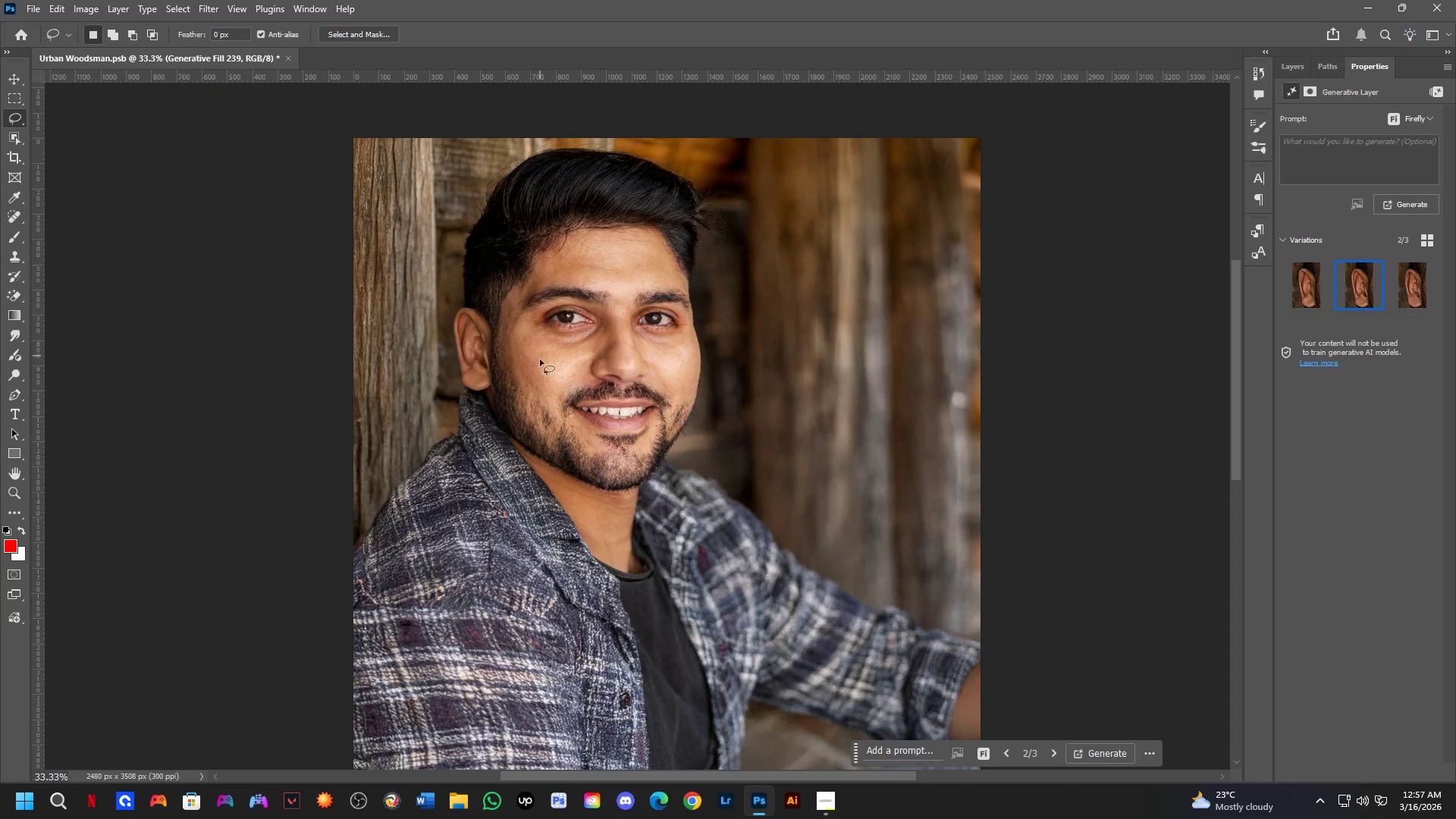 
key(Shift+ShiftLeft)
 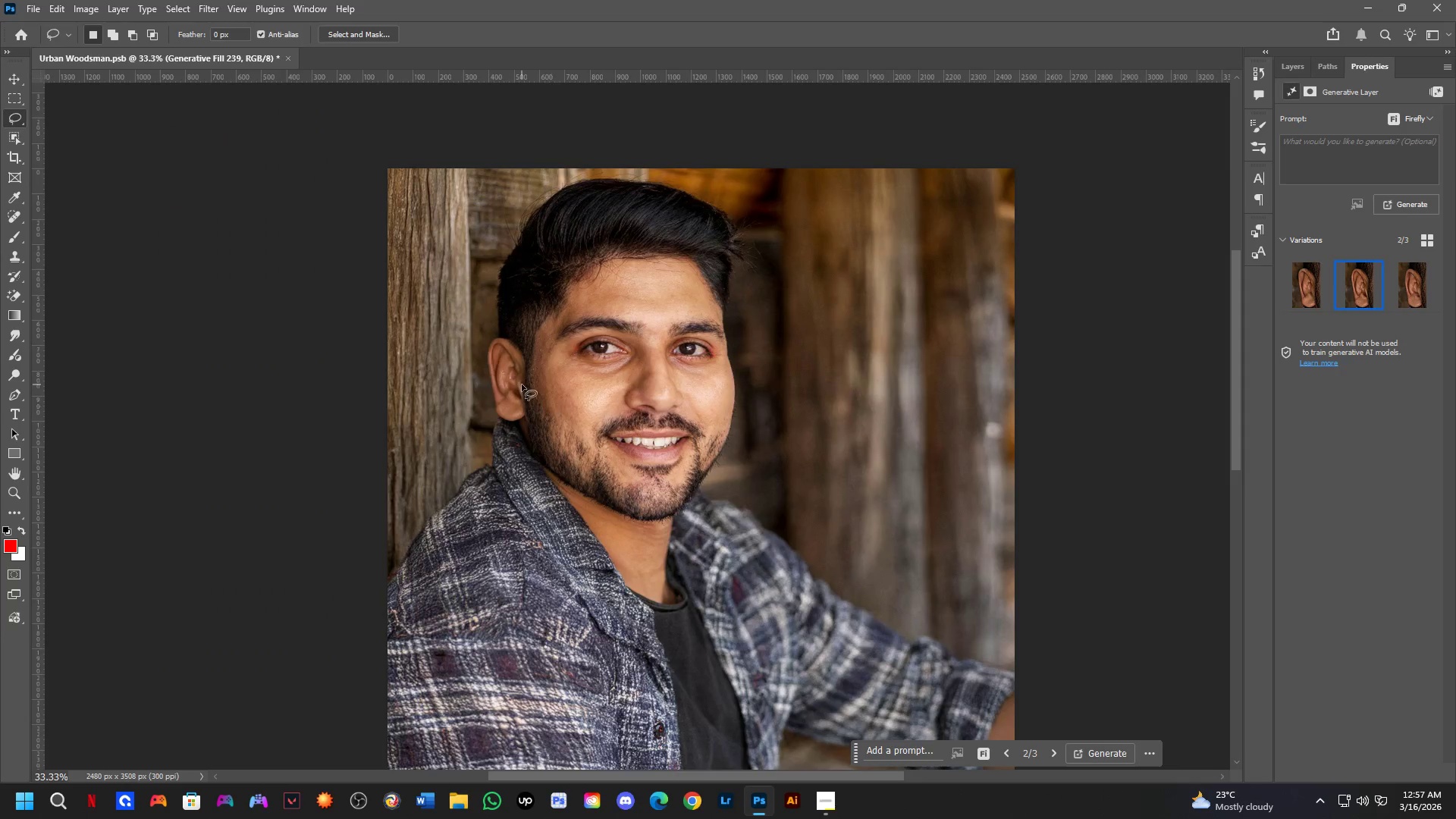 
scroll: coordinate [522, 381], scroll_direction: up, amount: 3.0
 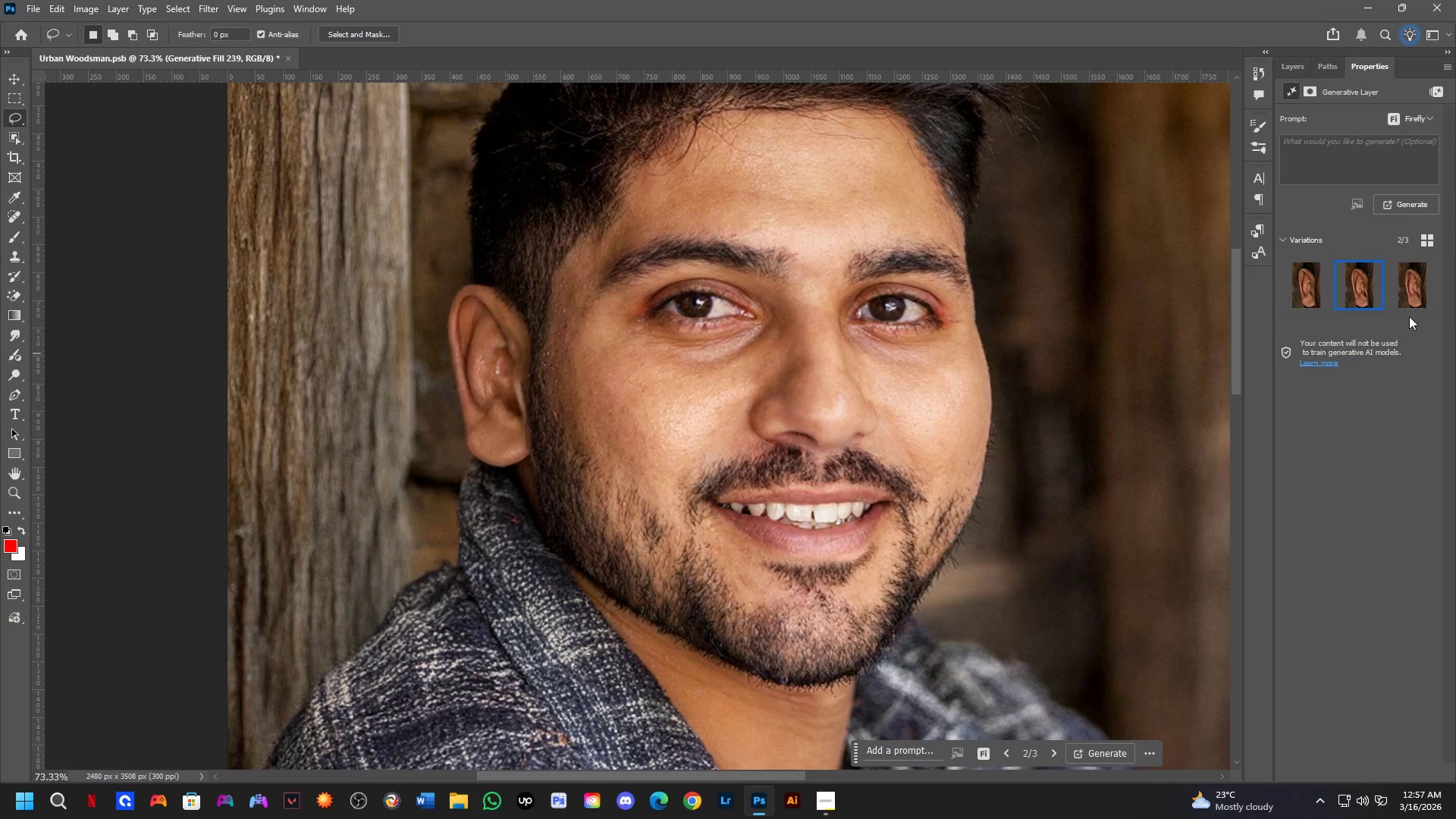 
left_click([1402, 288])
 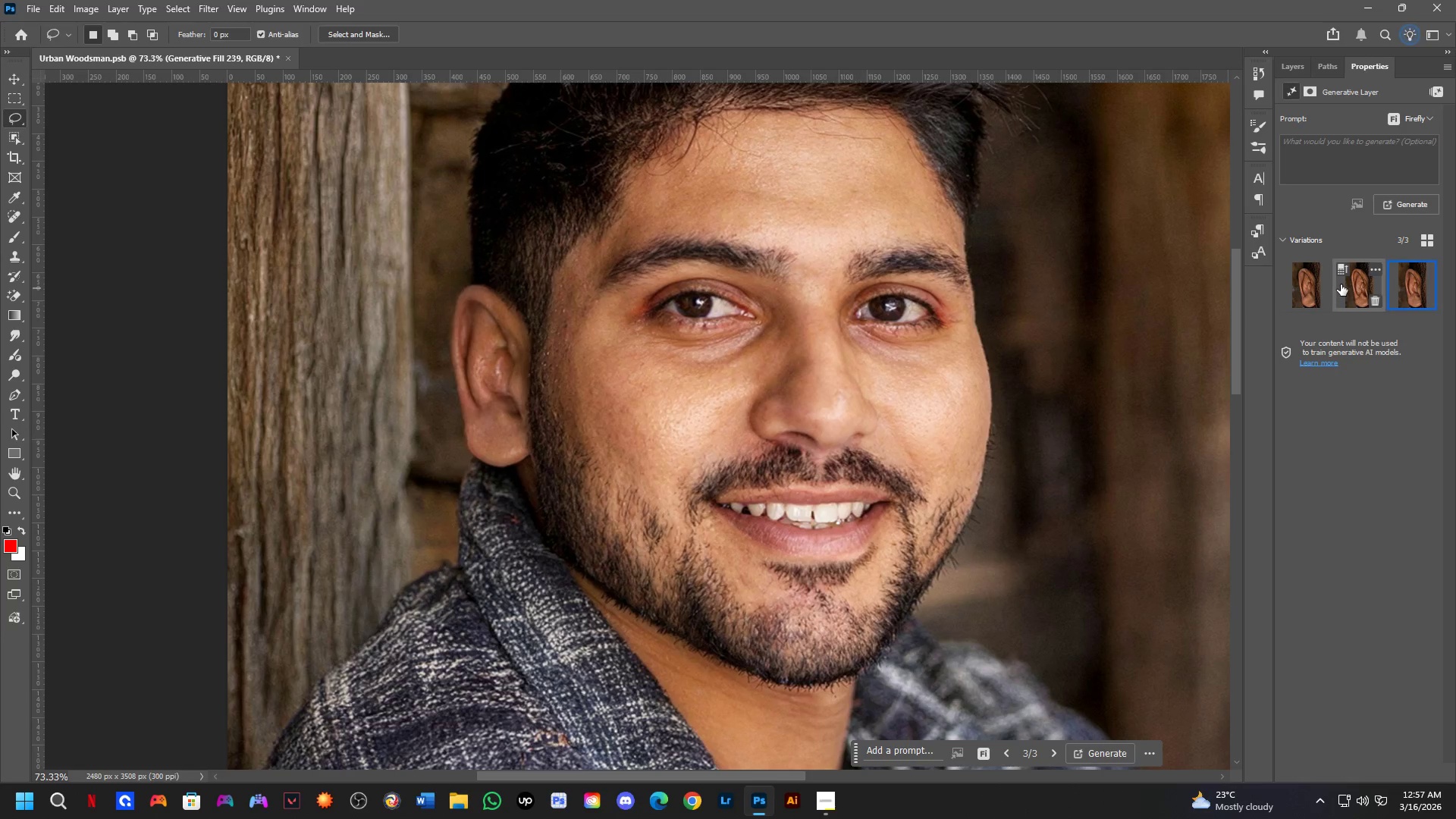 
left_click([1346, 294])
 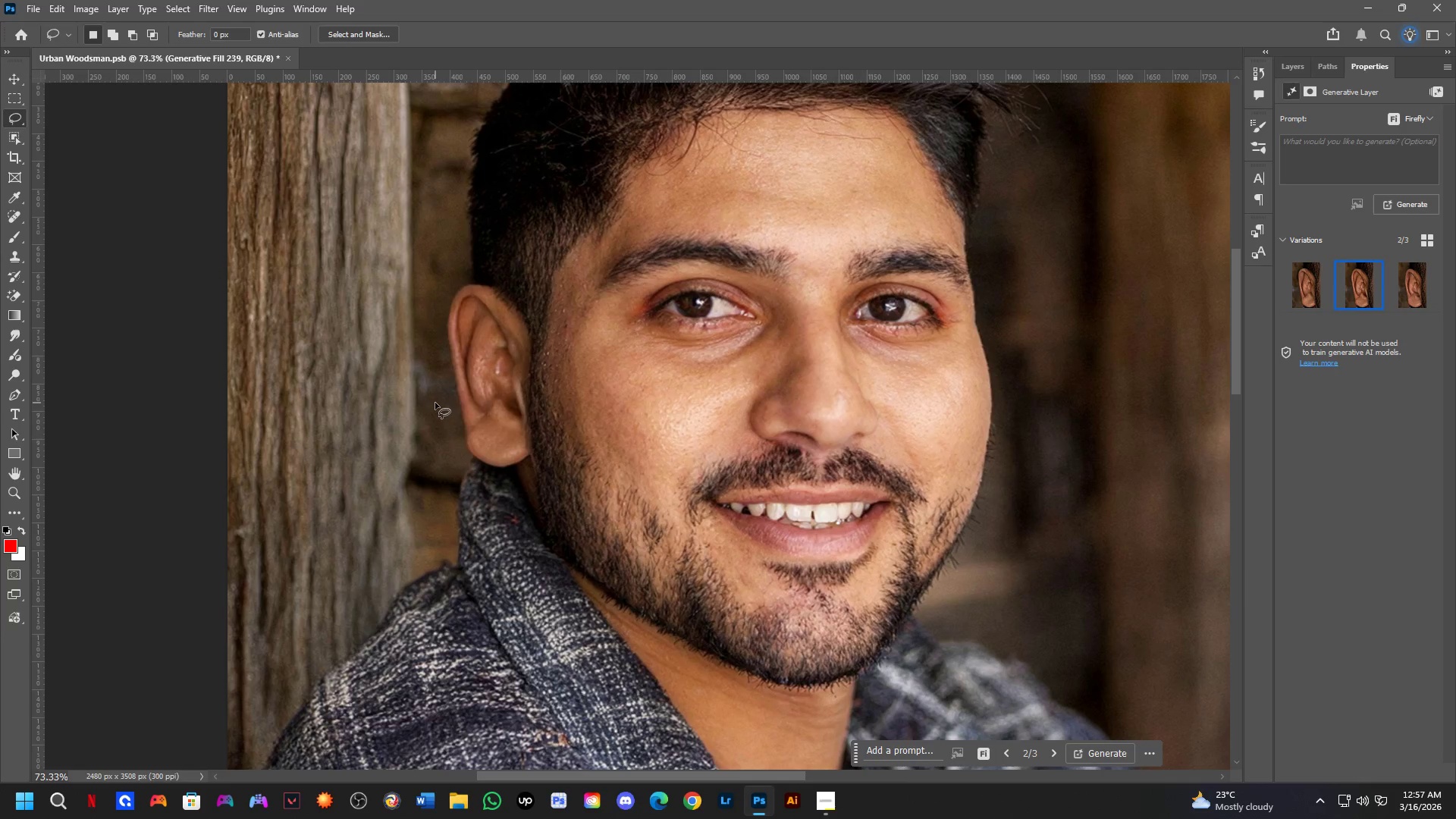 
left_click_drag(start_coordinate=[505, 387], to_coordinate=[547, 389])
 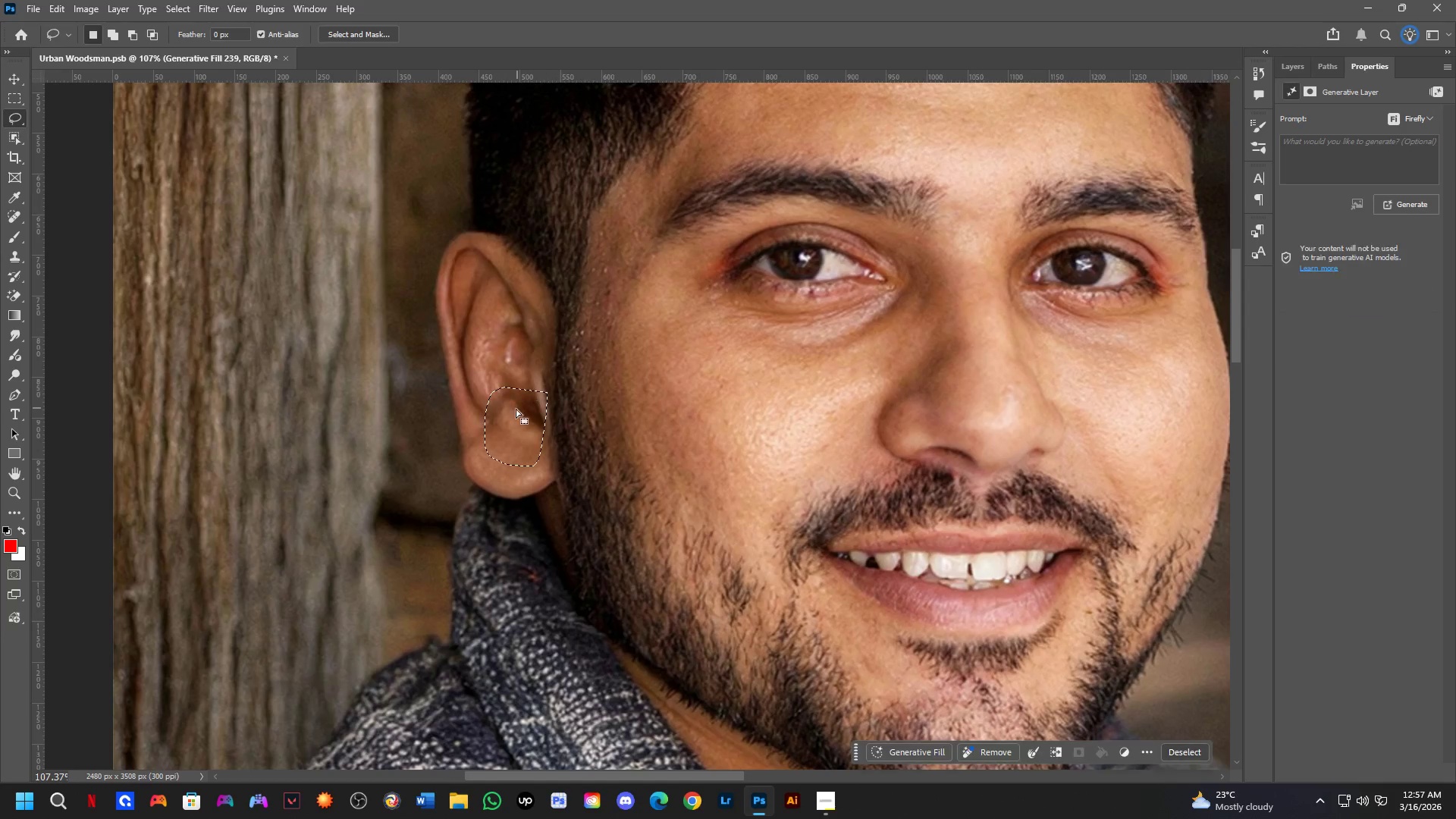 
scroll: coordinate [474, 397], scroll_direction: up, amount: 4.0
 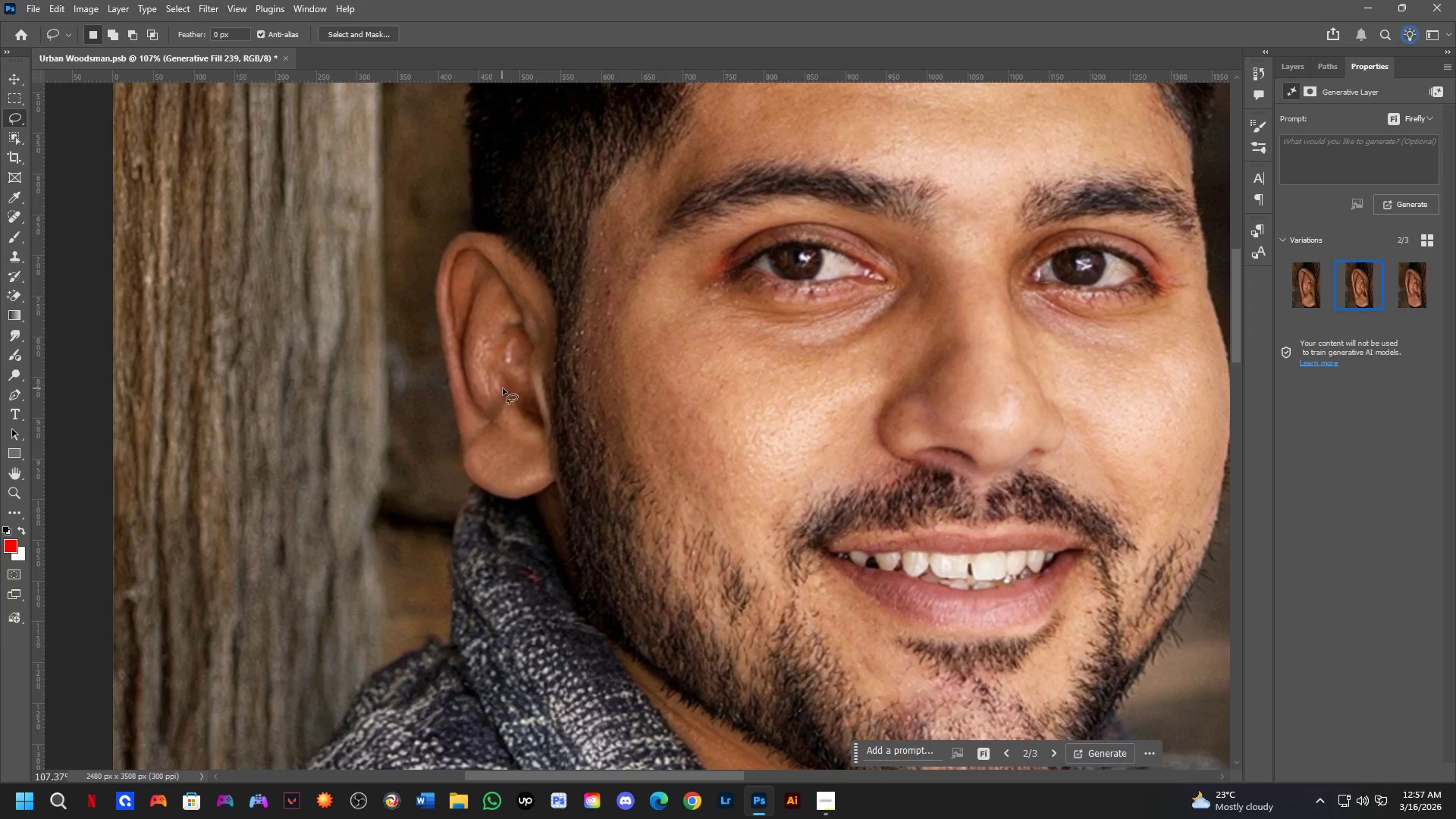 
hold_key(key=ShiftLeft, duration=0.42)
left_click_drag(start_coordinate=[485, 430], to_coordinate=[532, 419])
 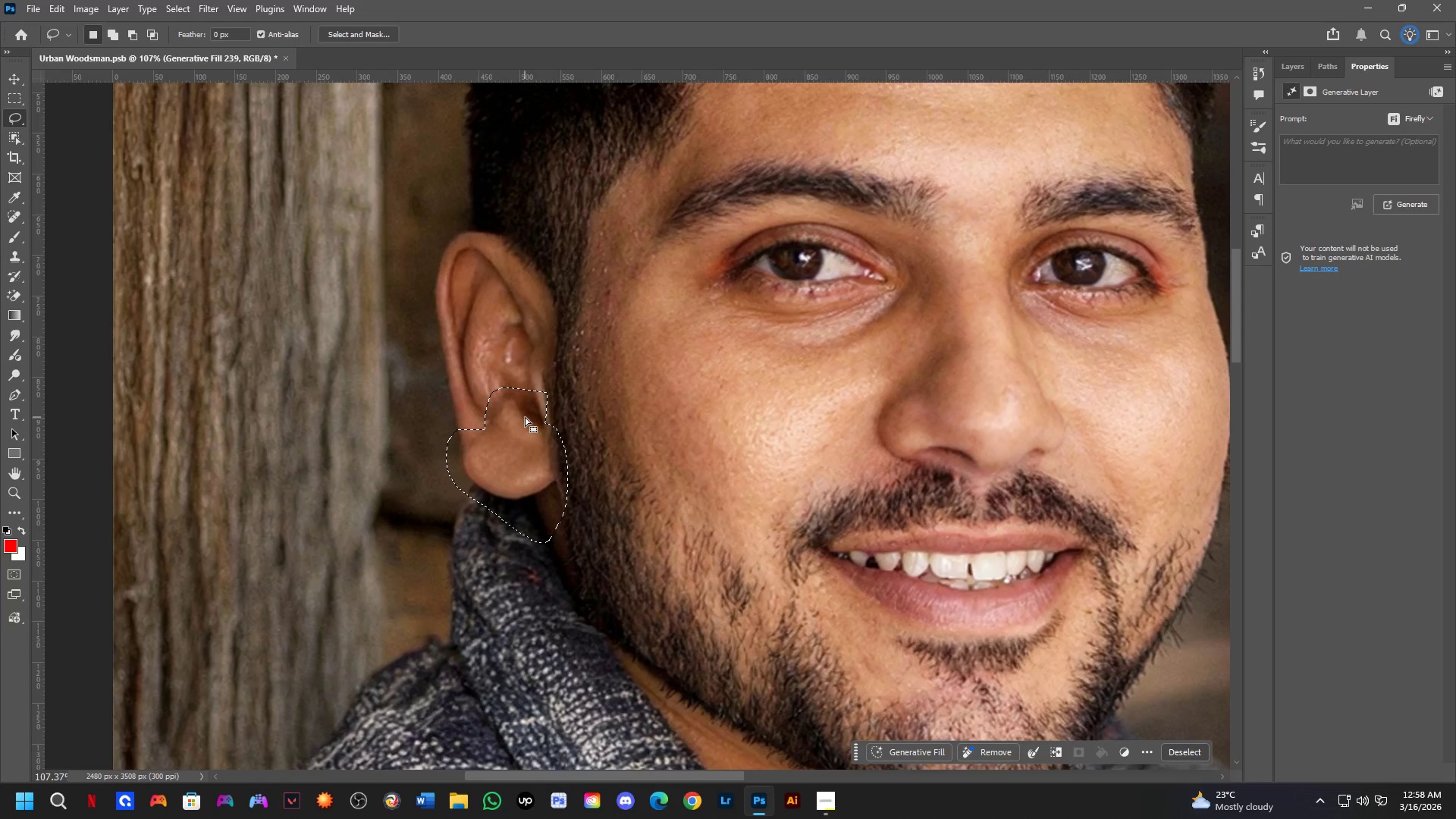 
key(Shift+ShiftLeft)
 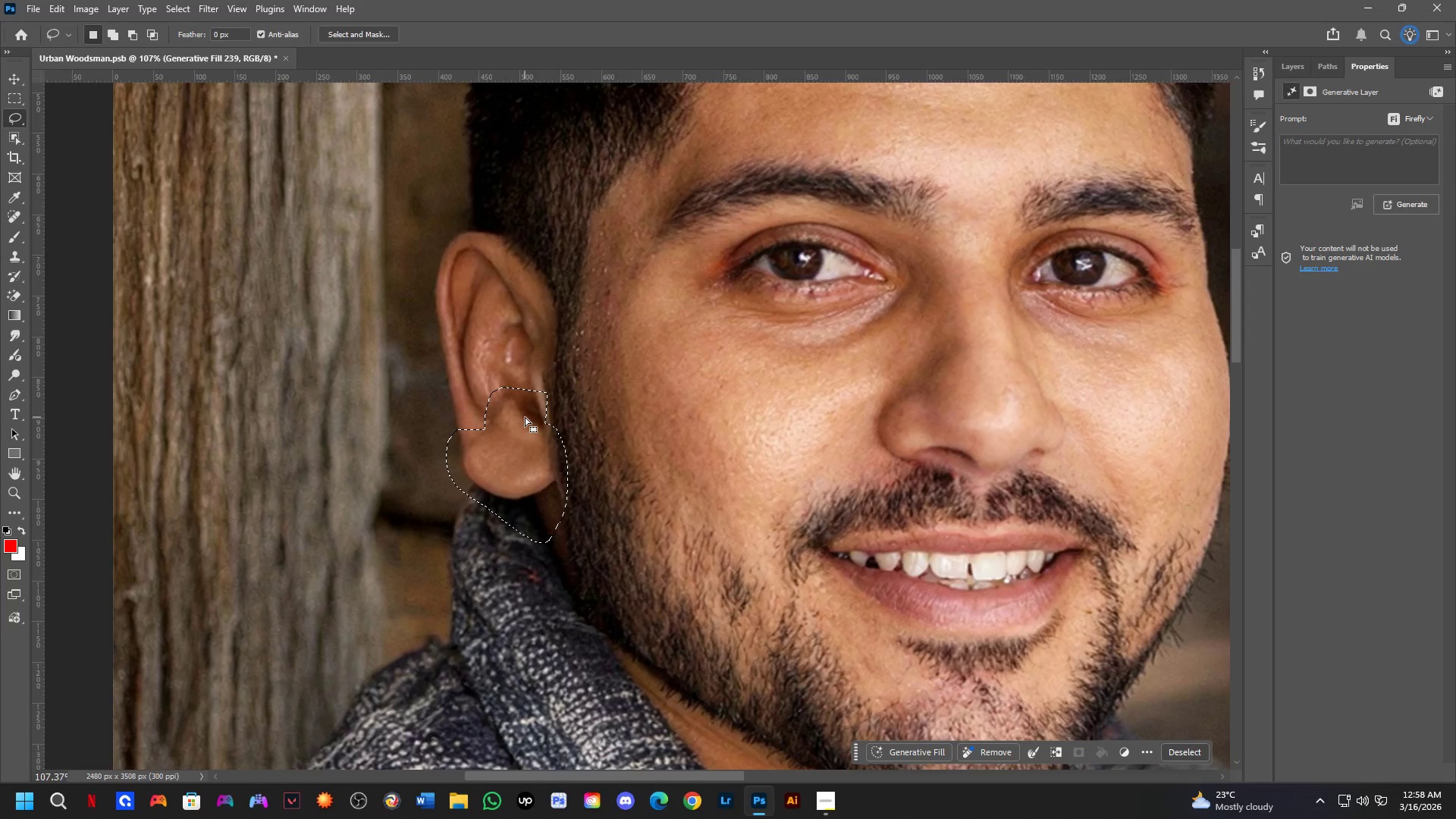 
scroll: coordinate [525, 417], scroll_direction: down, amount: 2.0
 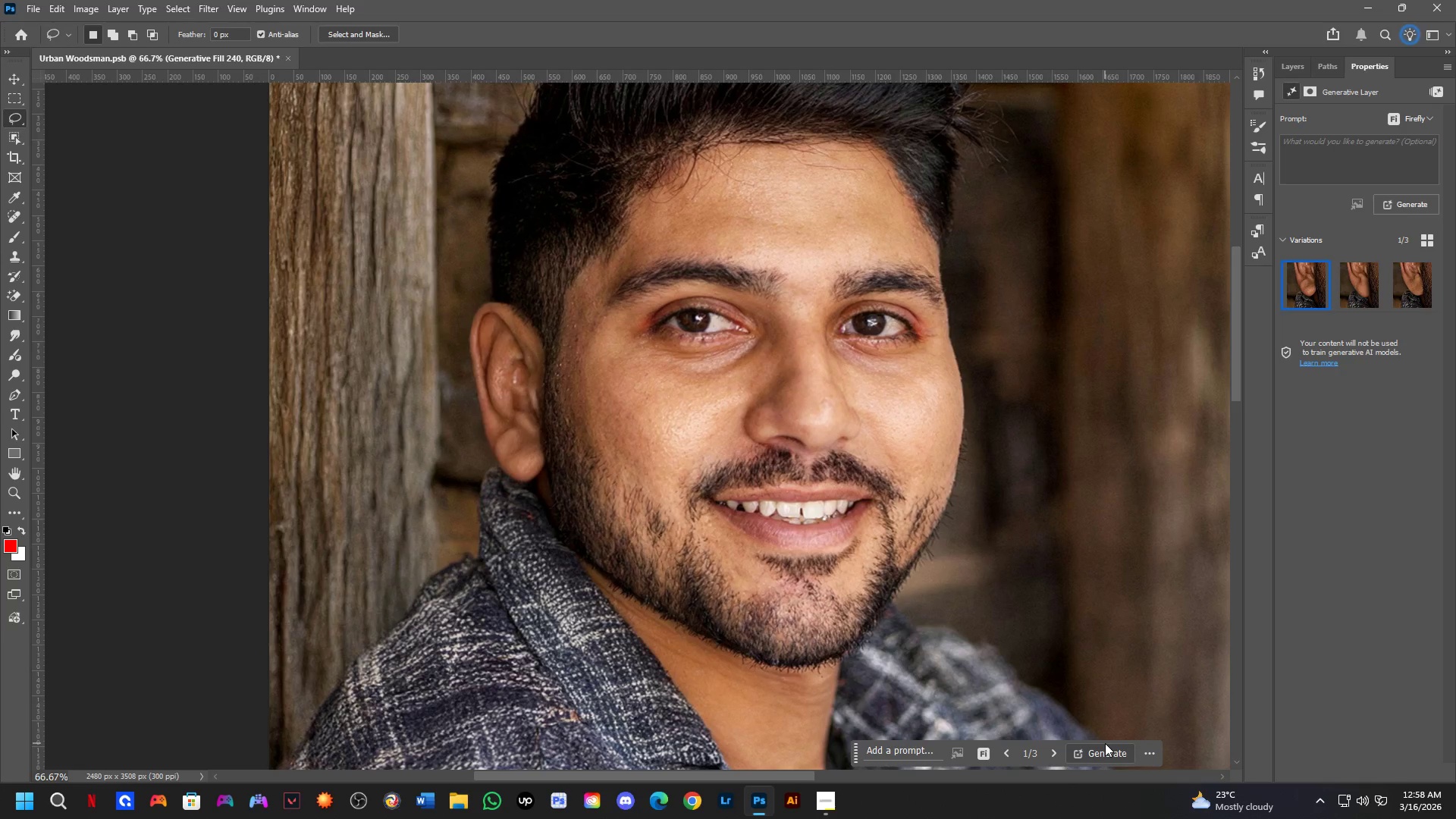 
wait(34.57)
 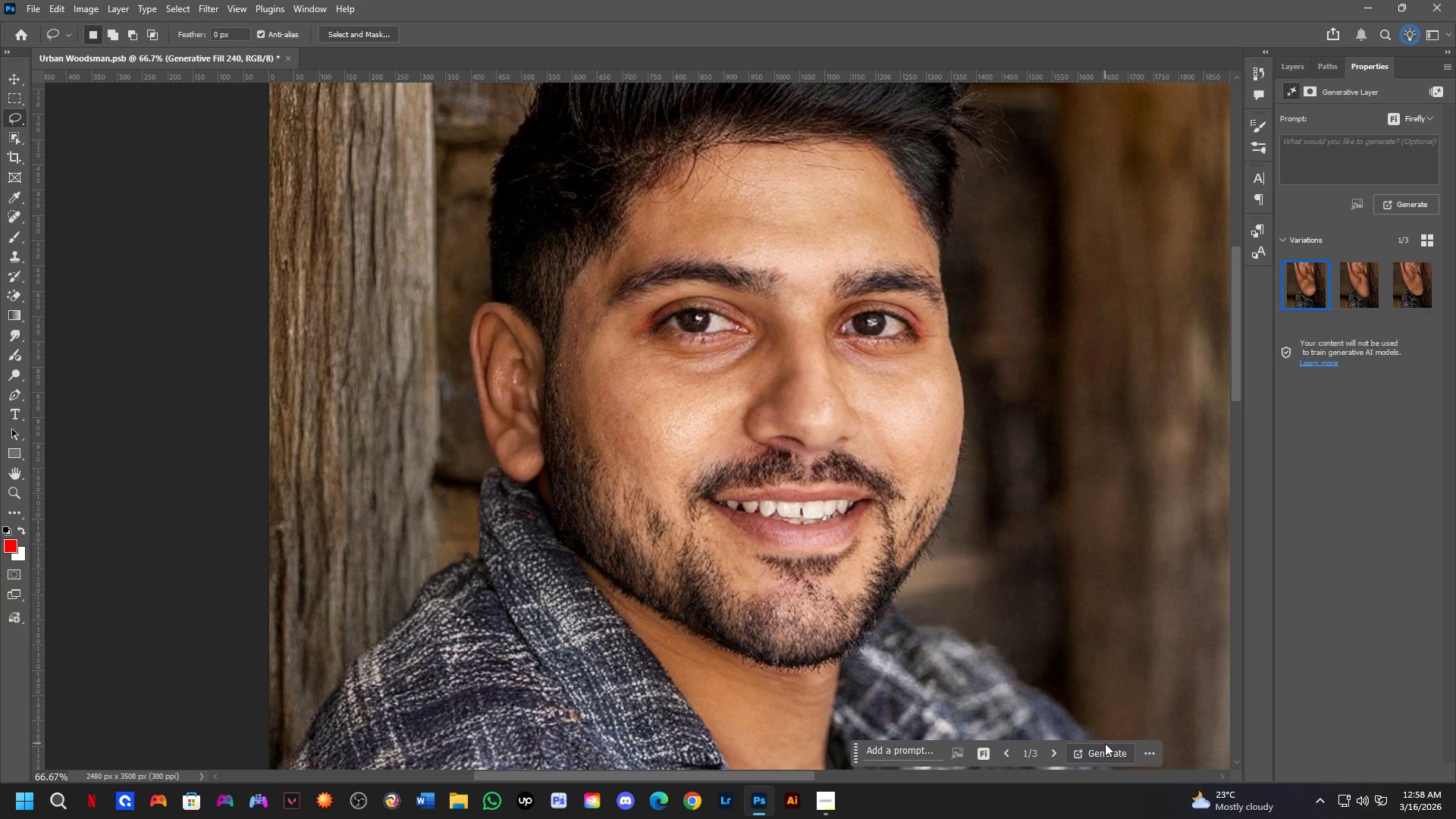 
left_click([1404, 284])
 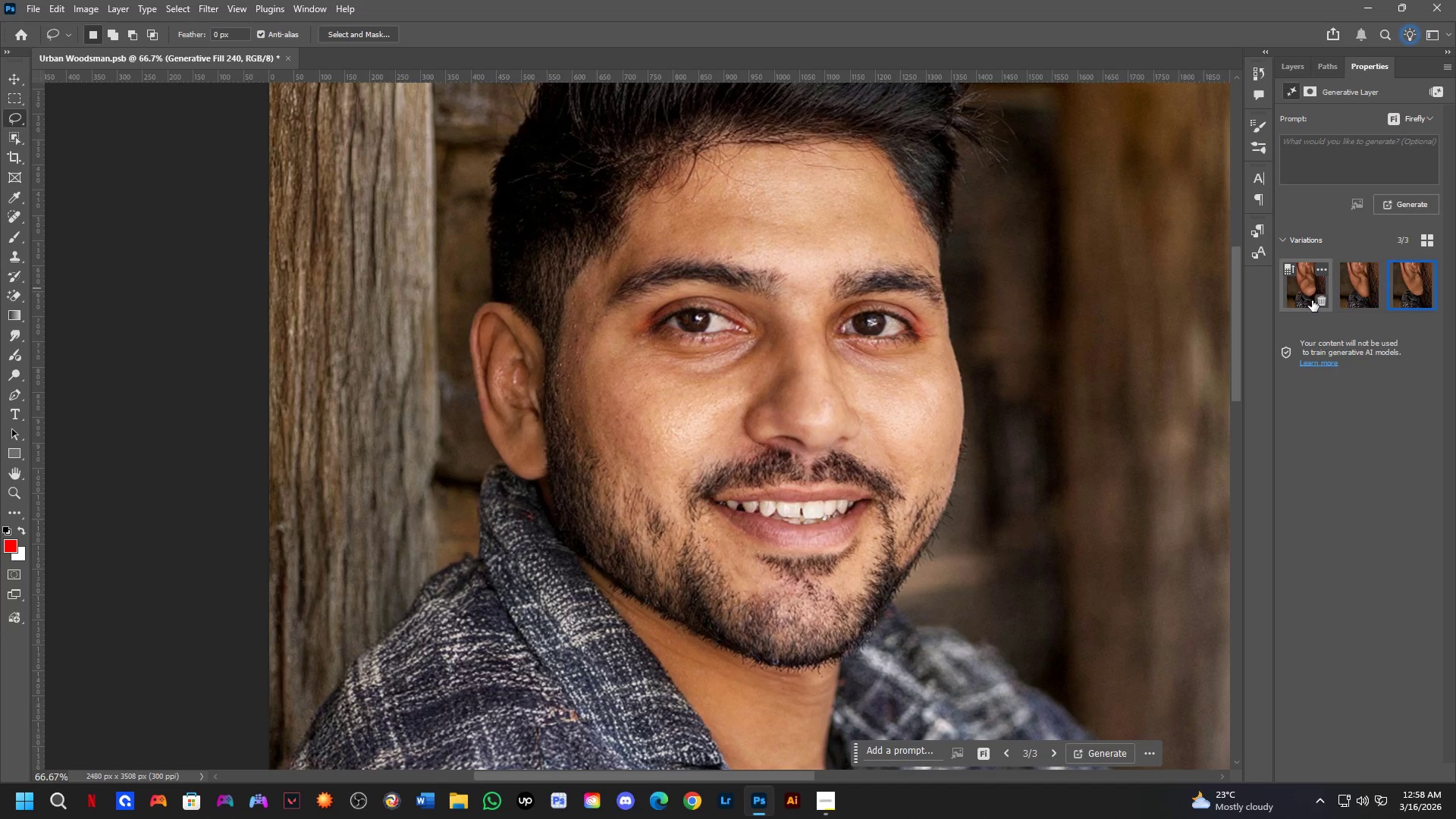 
left_click([1301, 297])
 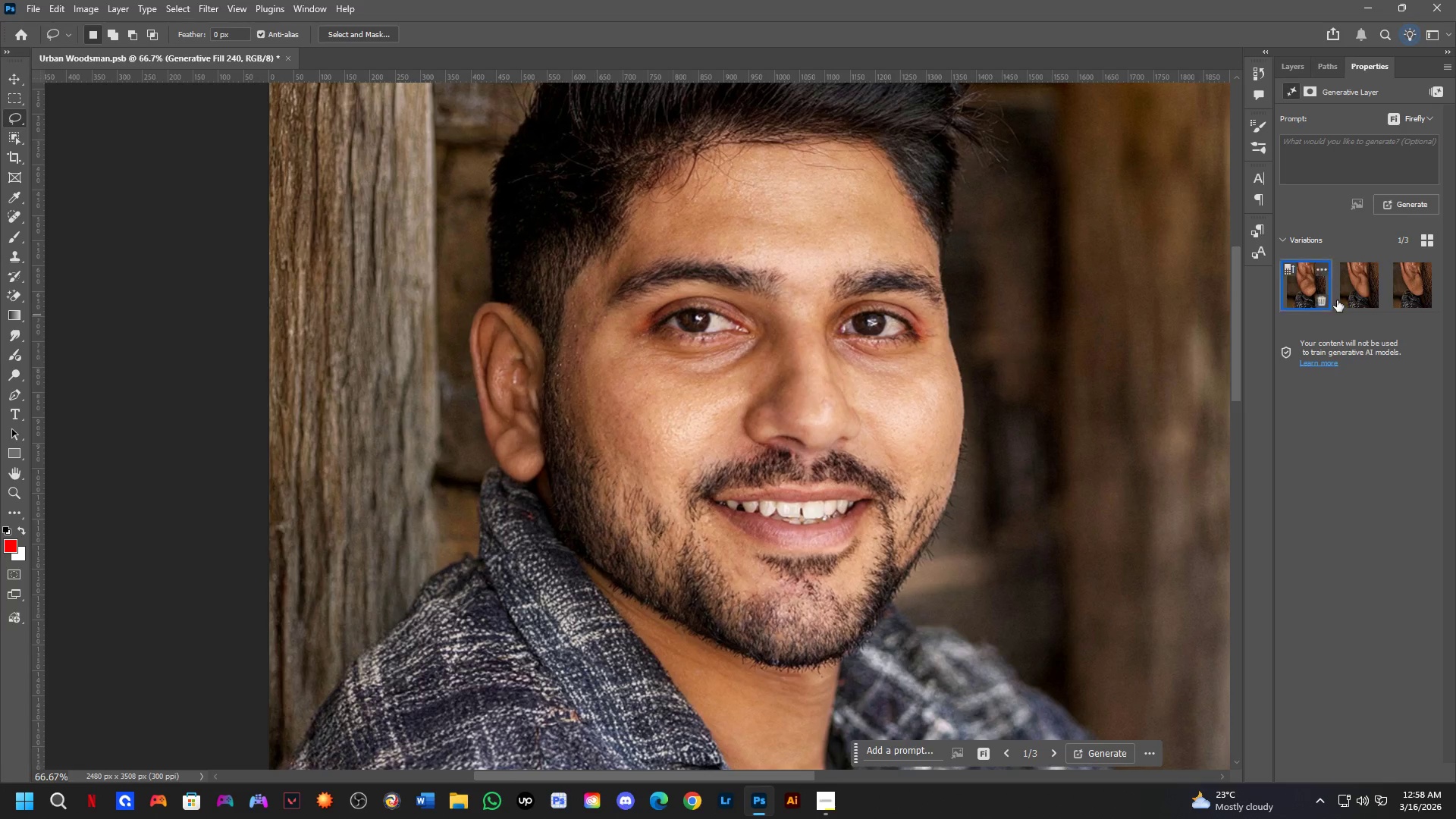 
left_click([1355, 293])
 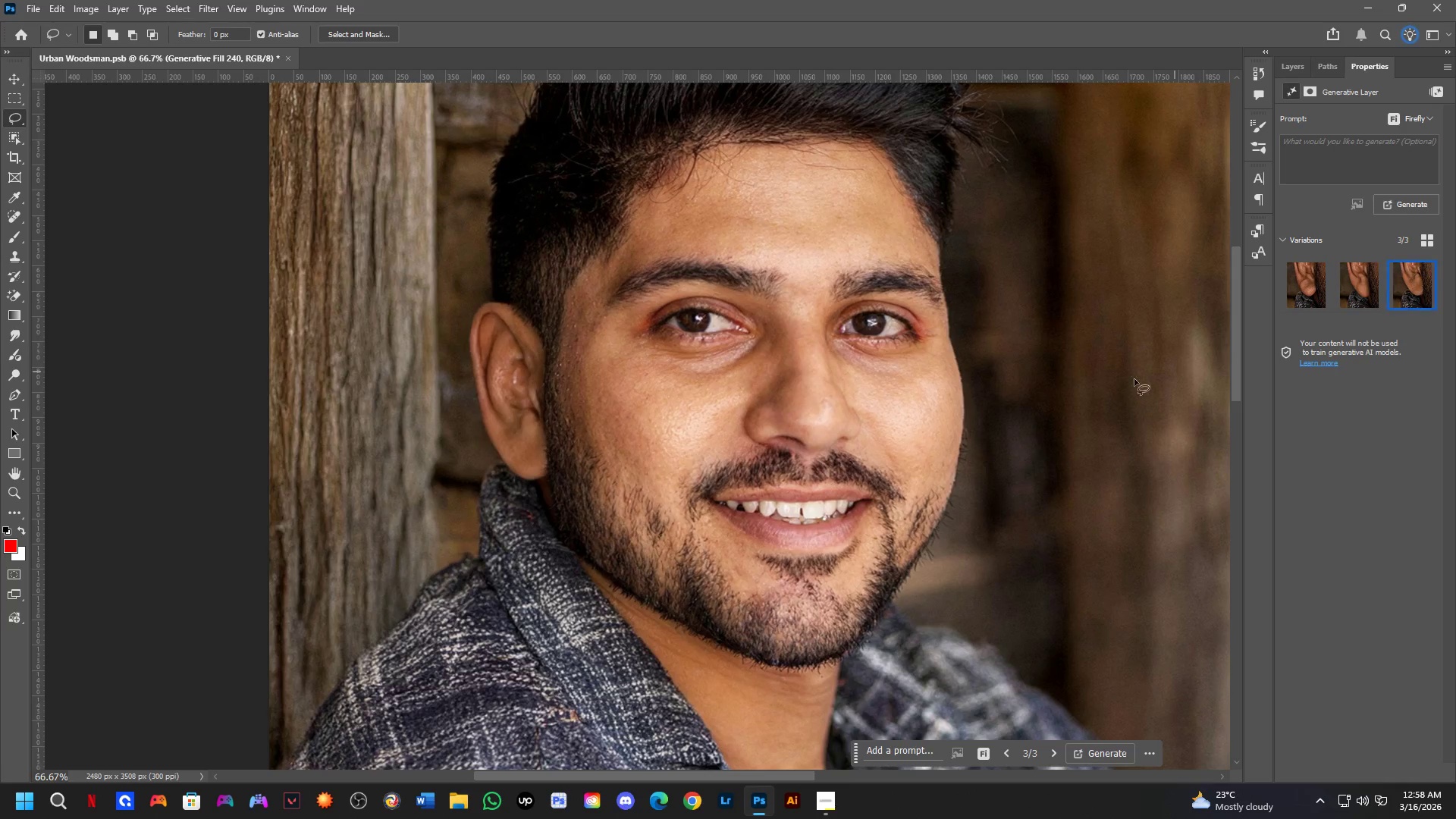 
hold_key(key=Space, duration=0.44)
 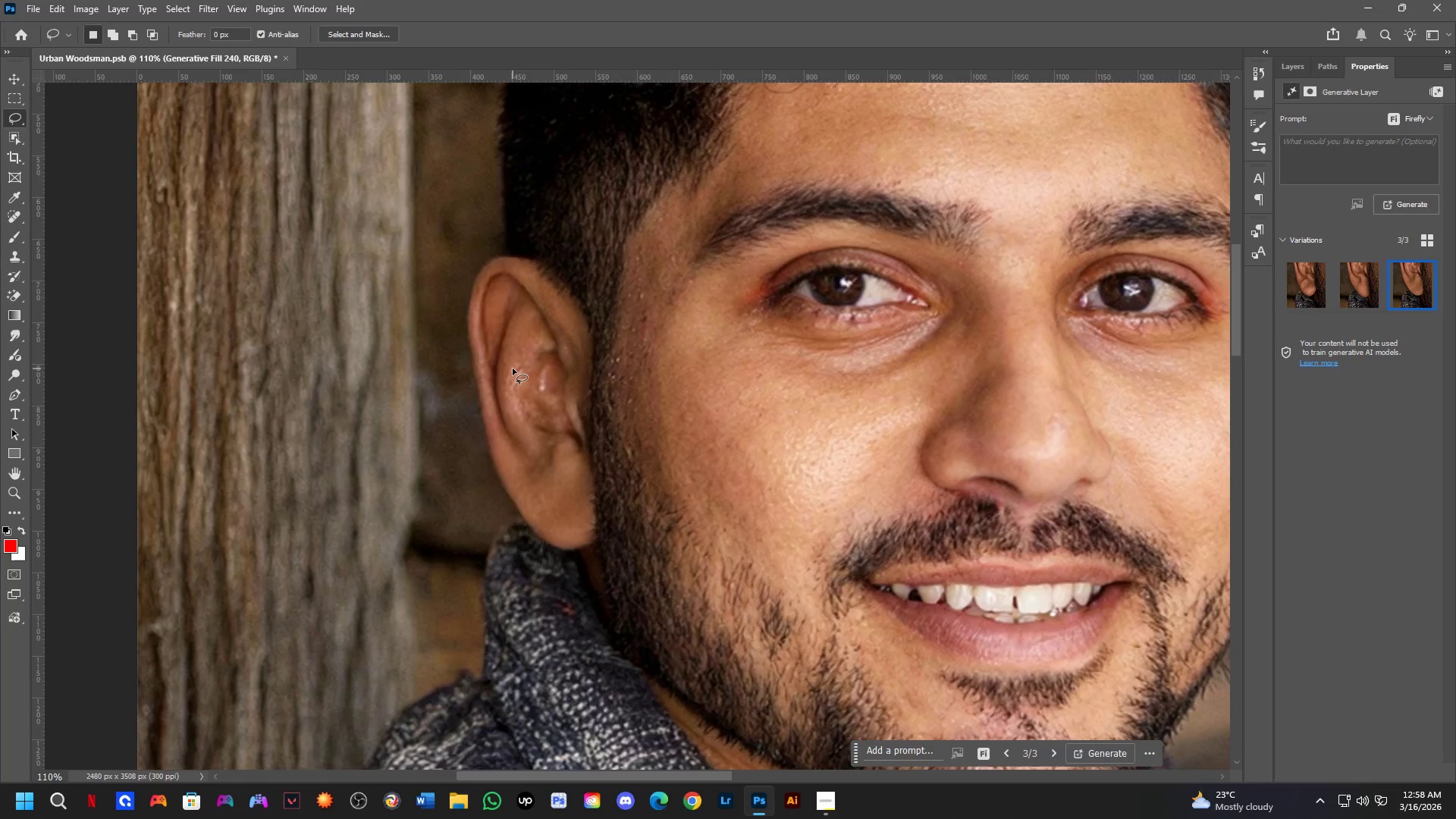 
left_click_drag(start_coordinate=[586, 431], to_coordinate=[583, 440])
 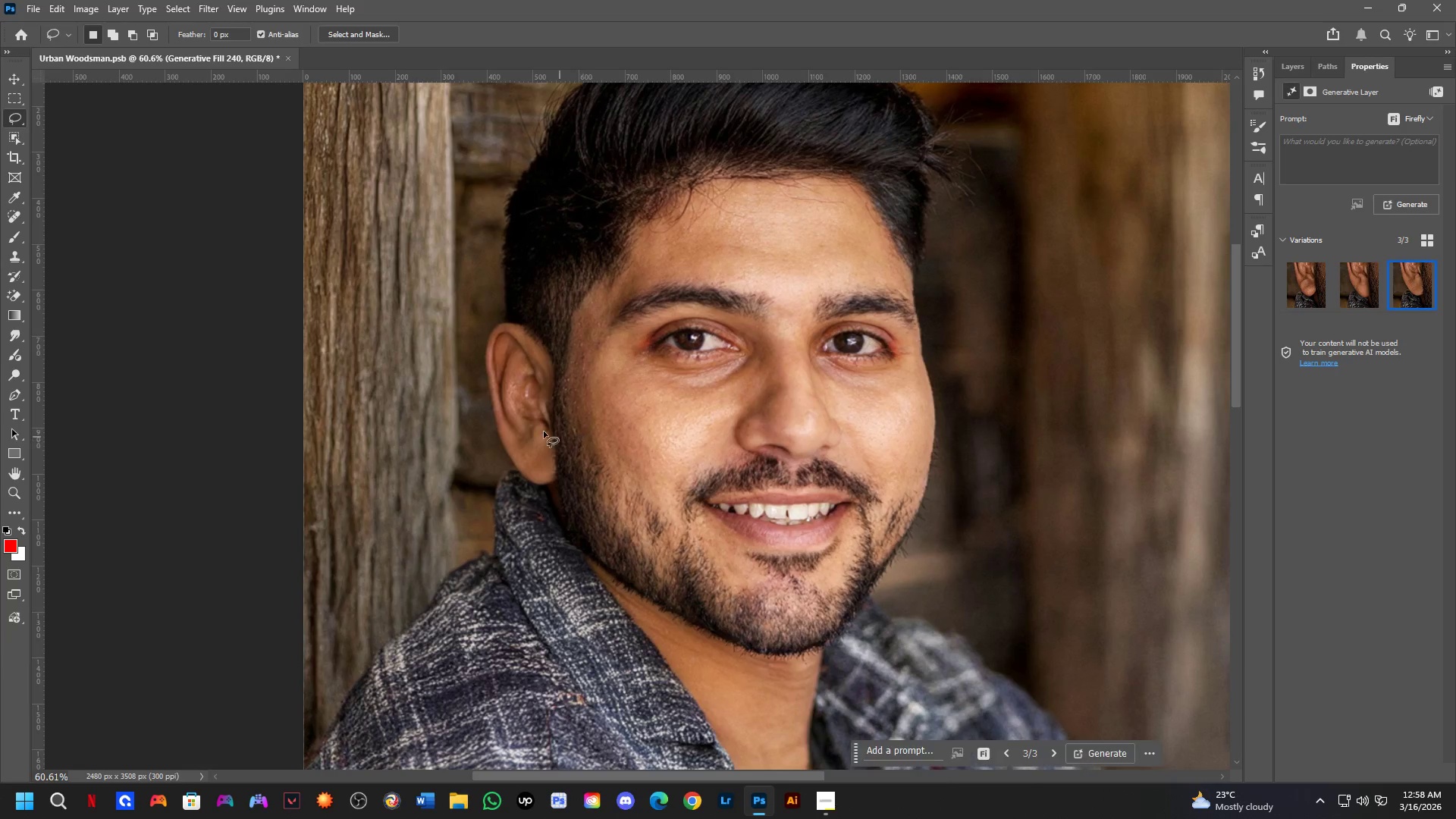 
scroll: coordinate [680, 433], scroll_direction: down, amount: 1.0
 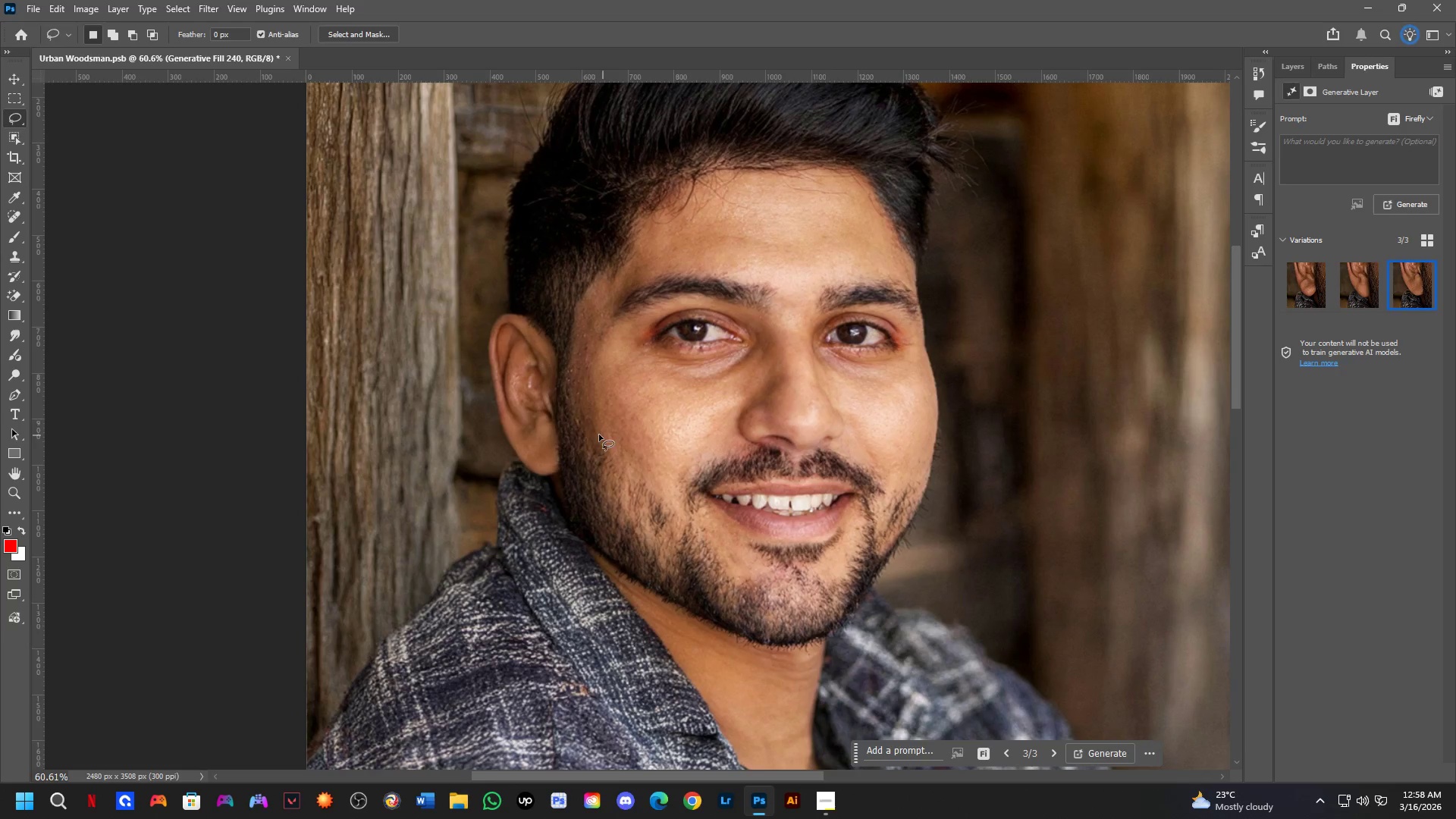 
key(Shift+ShiftLeft)
 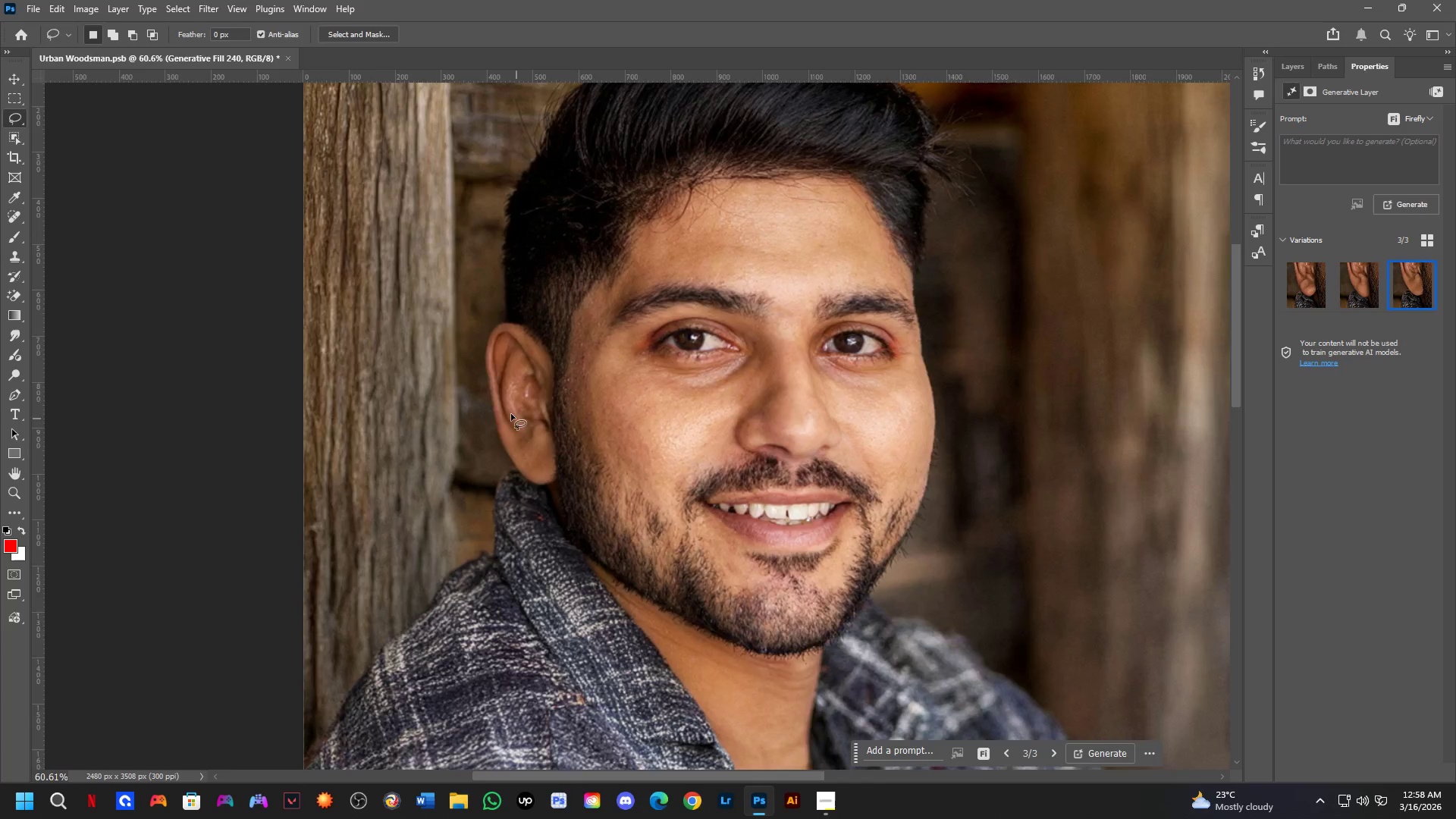 
left_click_drag(start_coordinate=[512, 369], to_coordinate=[616, 428])
 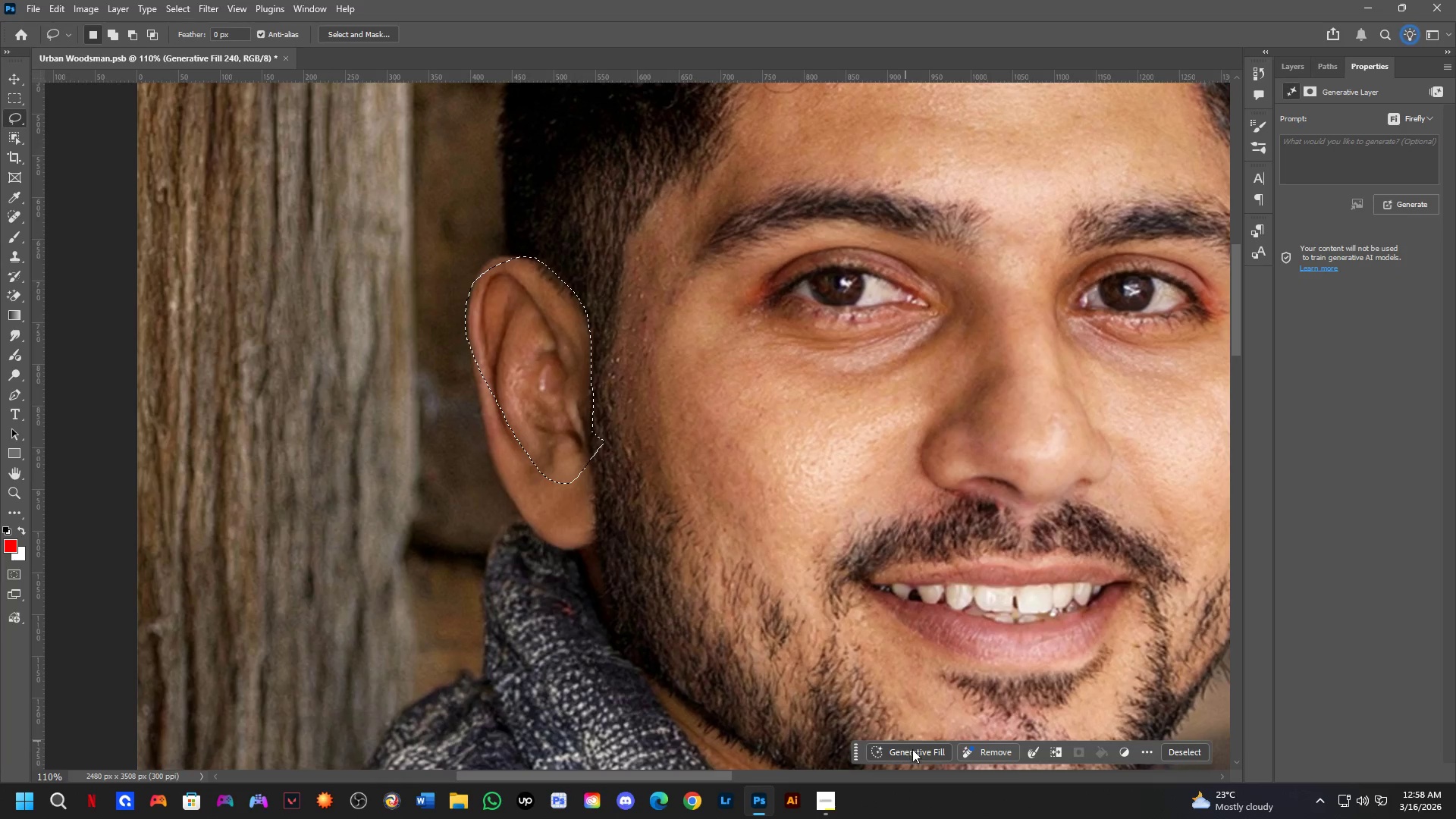 
scroll: coordinate [507, 400], scroll_direction: up, amount: 3.0
 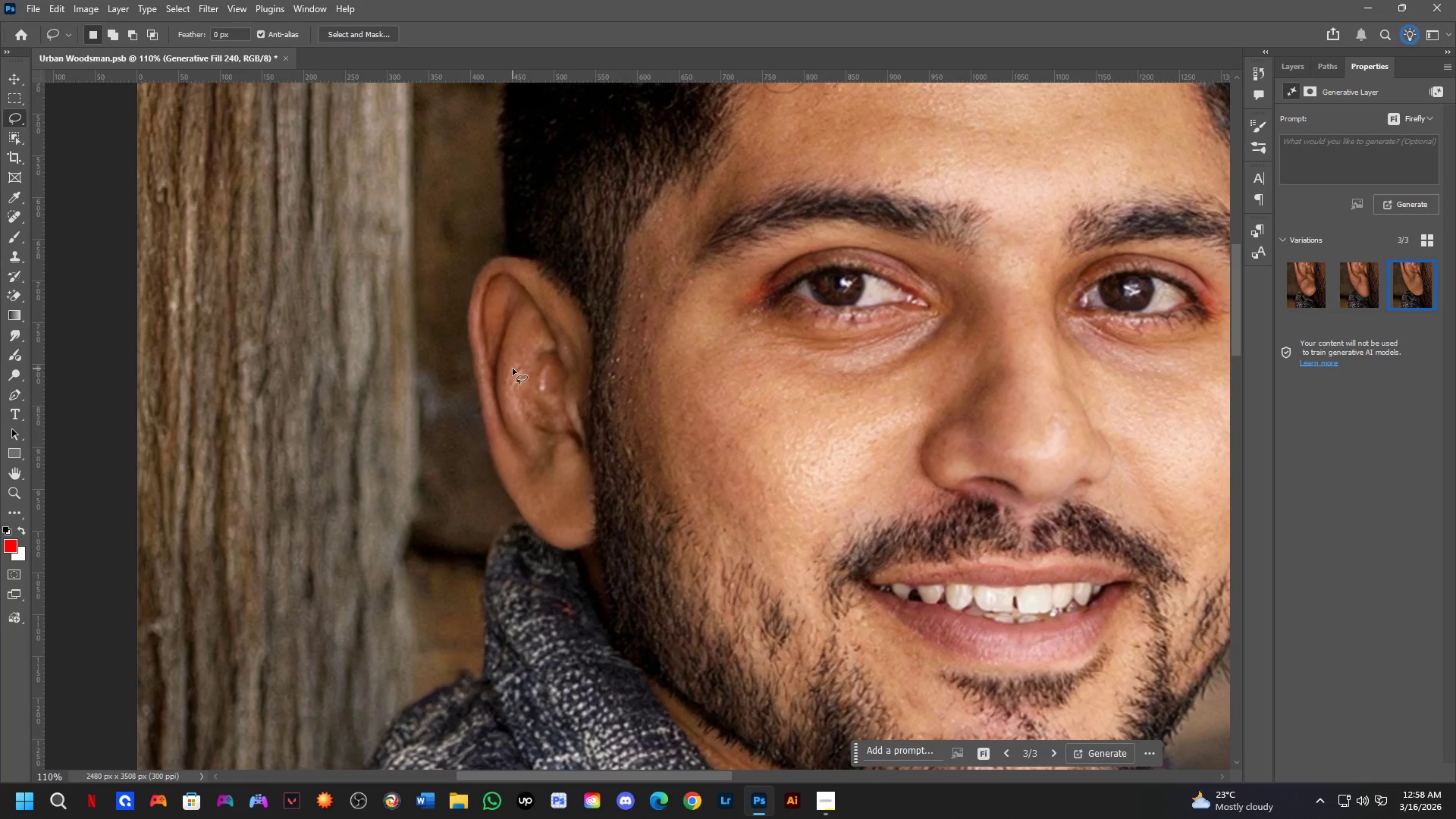 
left_click([907, 756])
 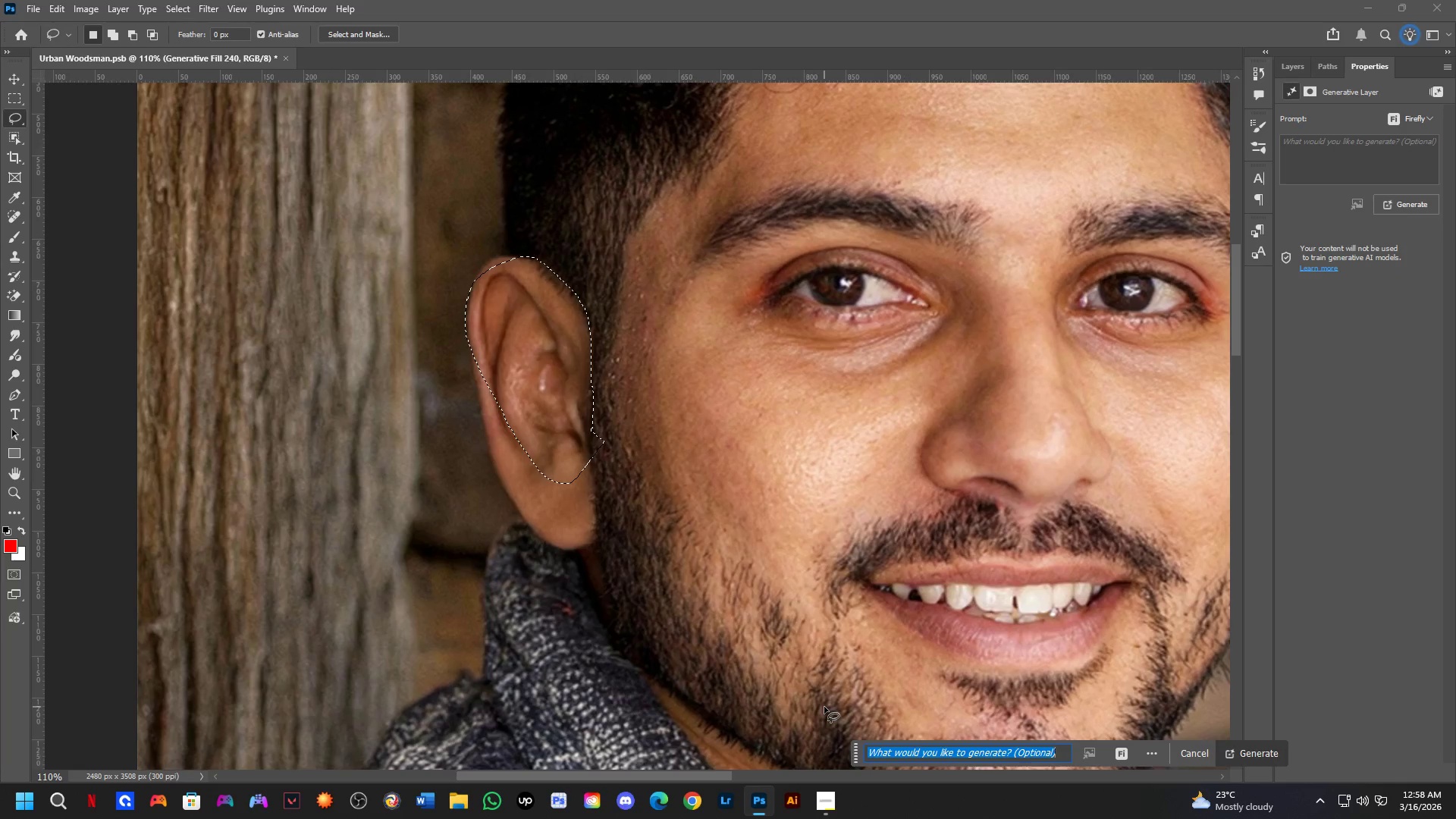 
key(NumpadEnter)
 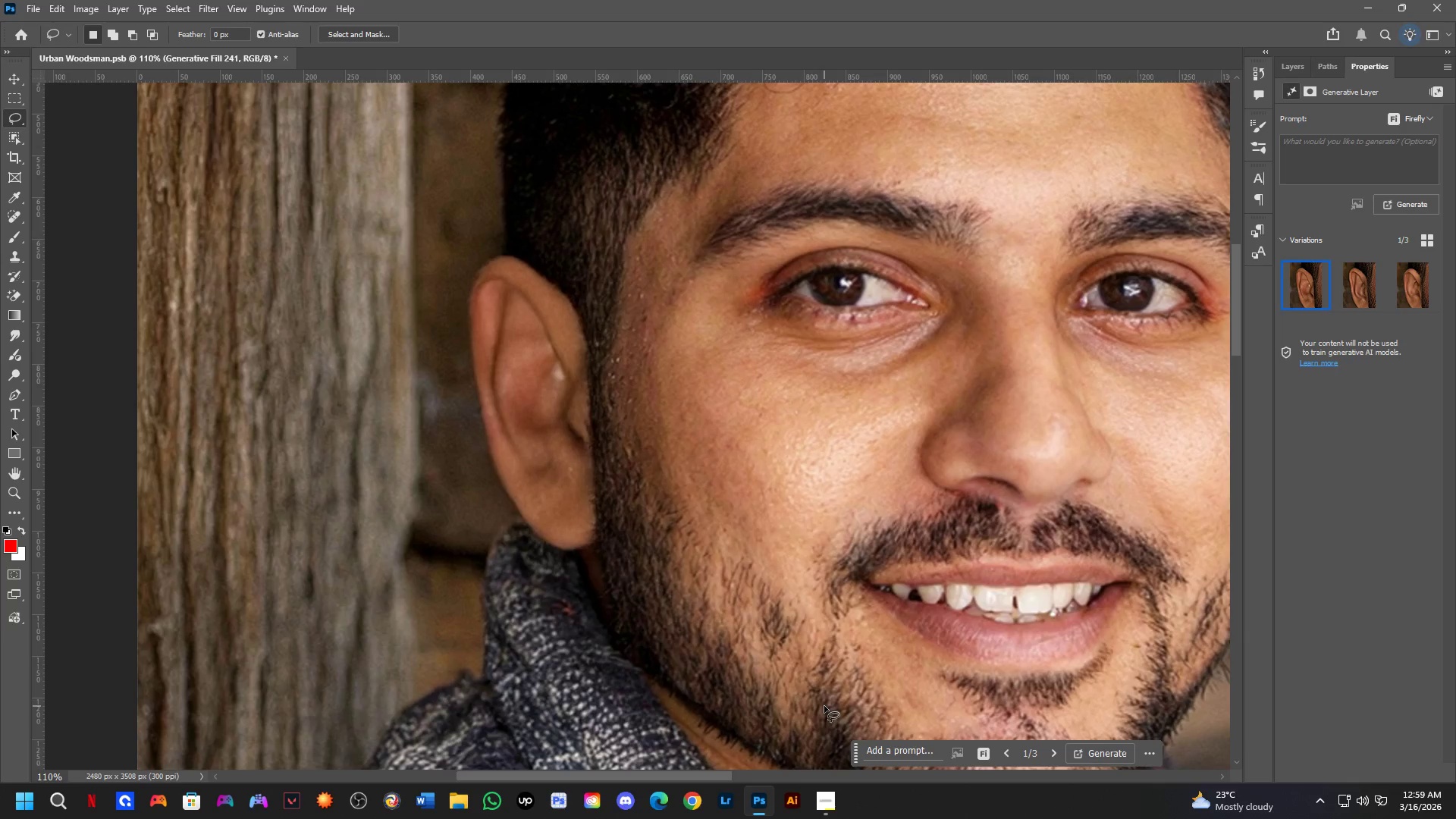 
wait(39.48)
 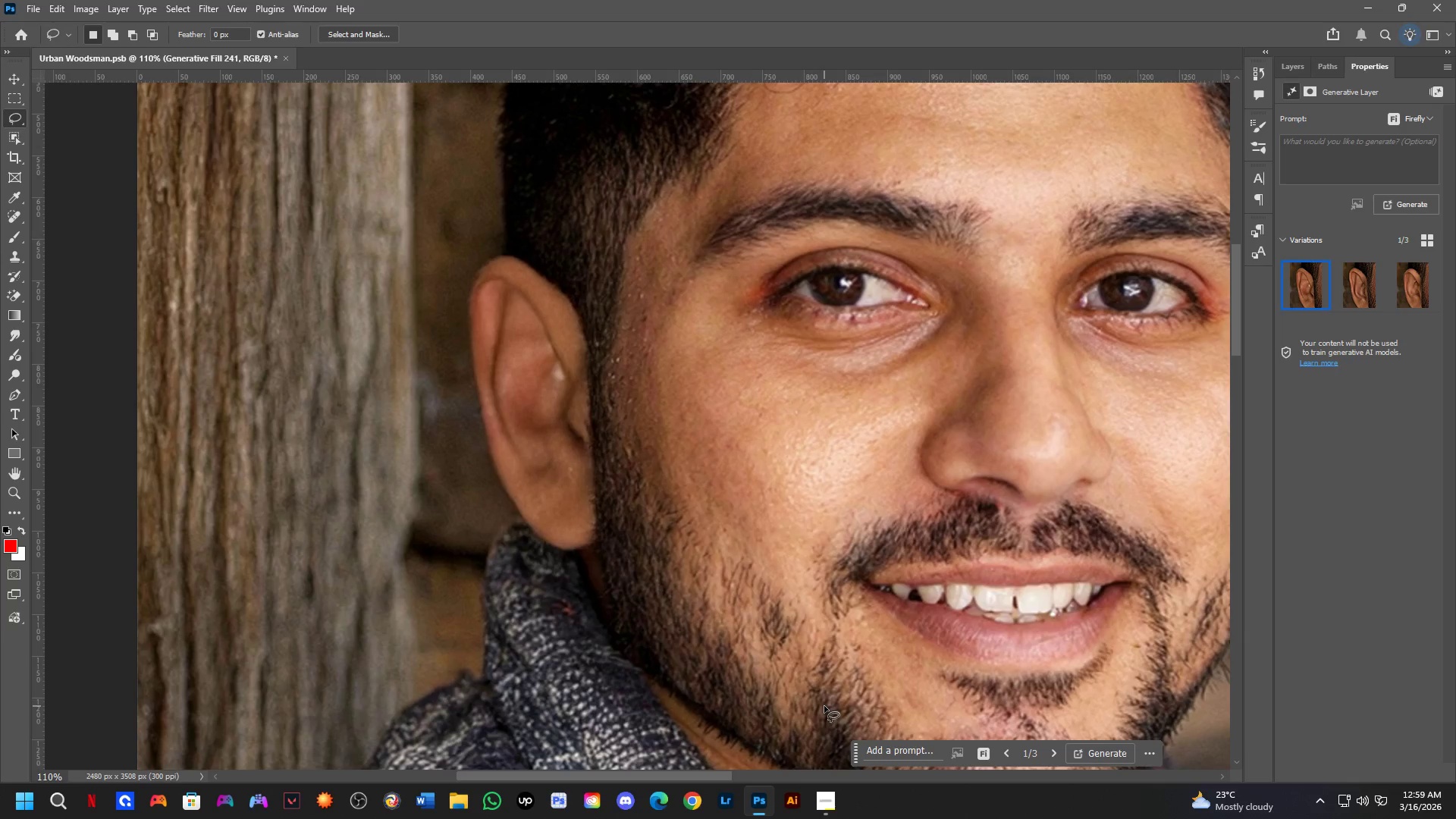 
left_click([1396, 290])
 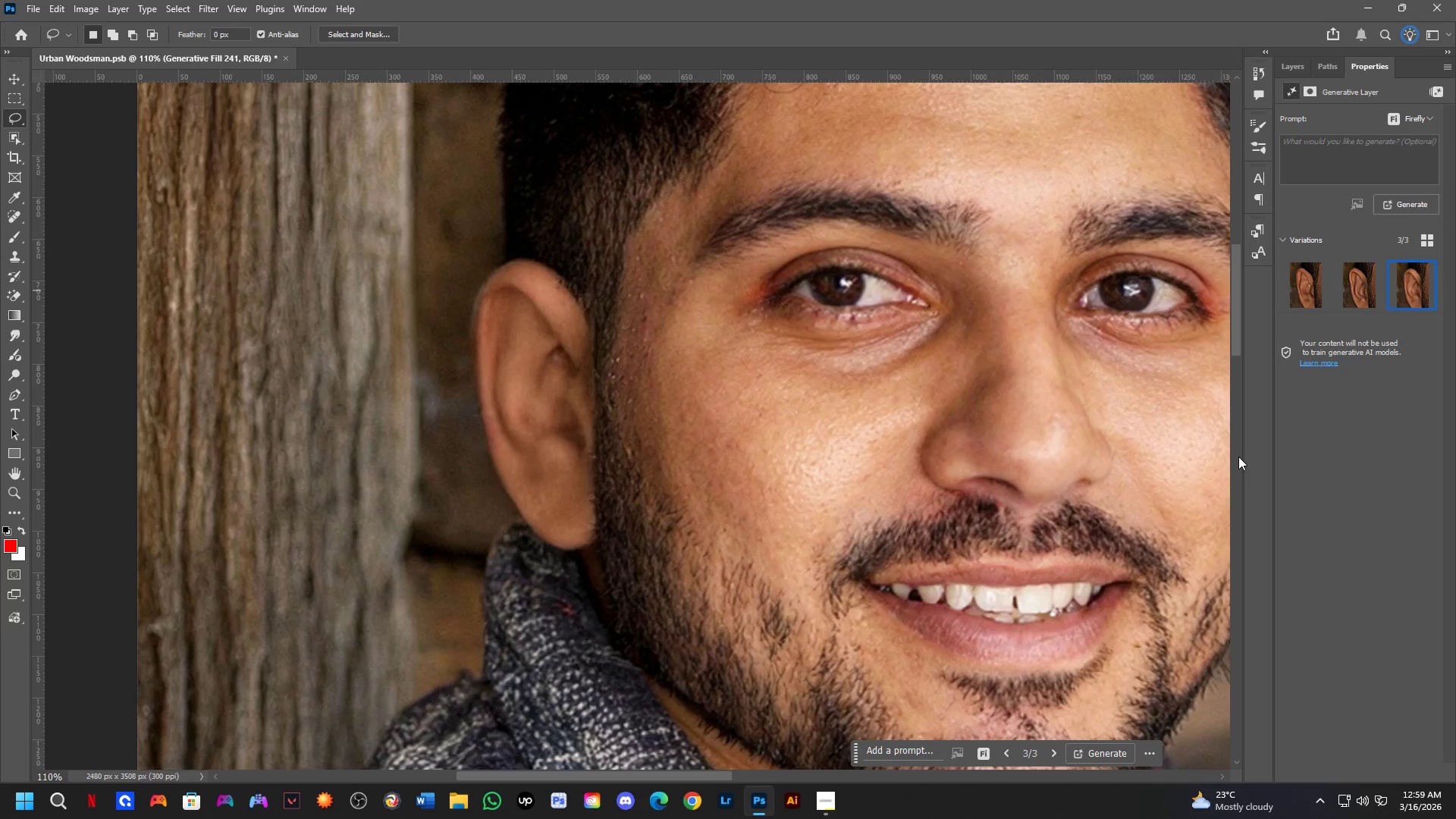 
scroll: coordinate [626, 343], scroll_direction: down, amount: 15.0
 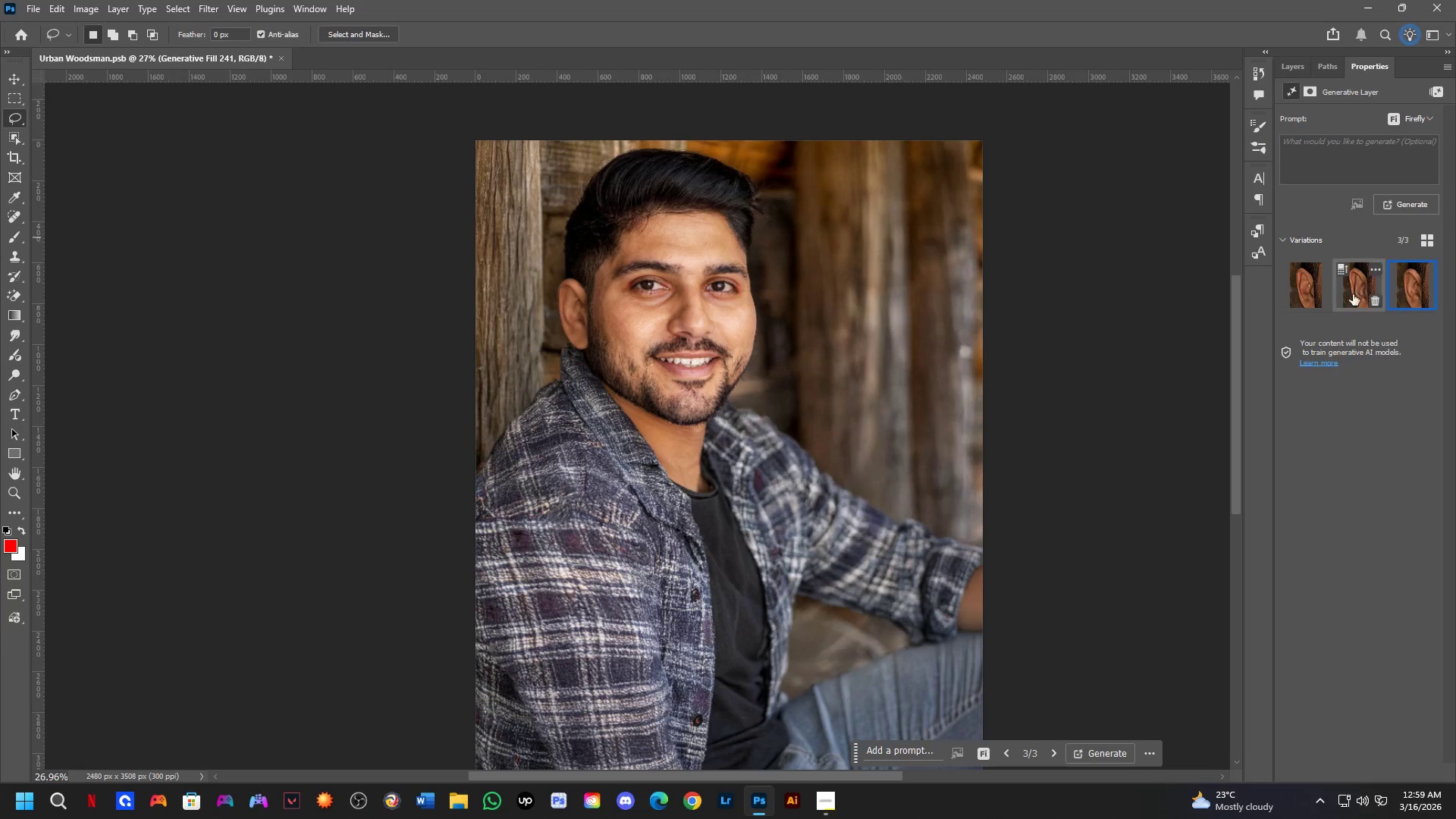 
left_click([1354, 292])
 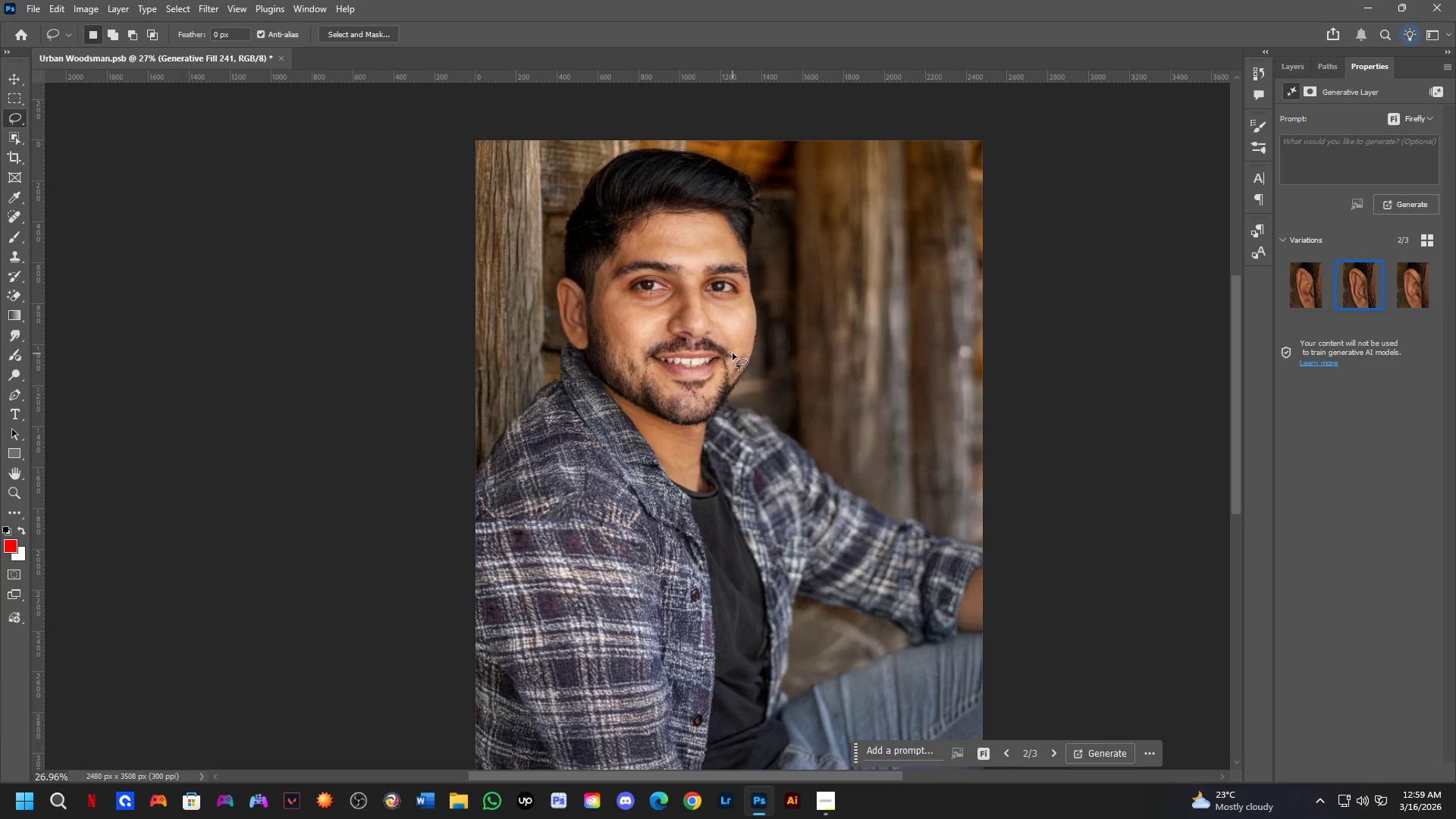 
wait(26.39)
 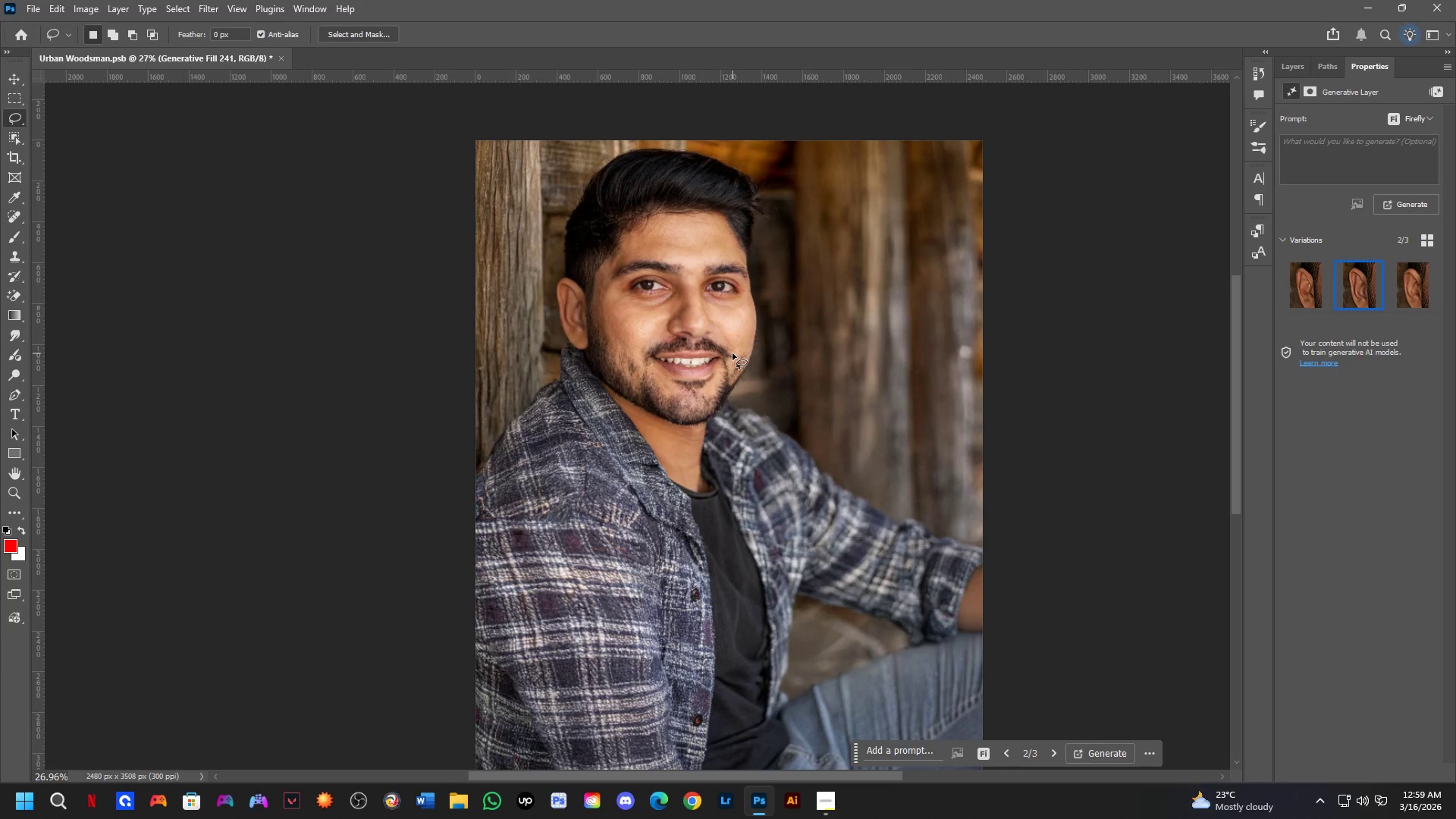 
key(Shift+ShiftLeft)
 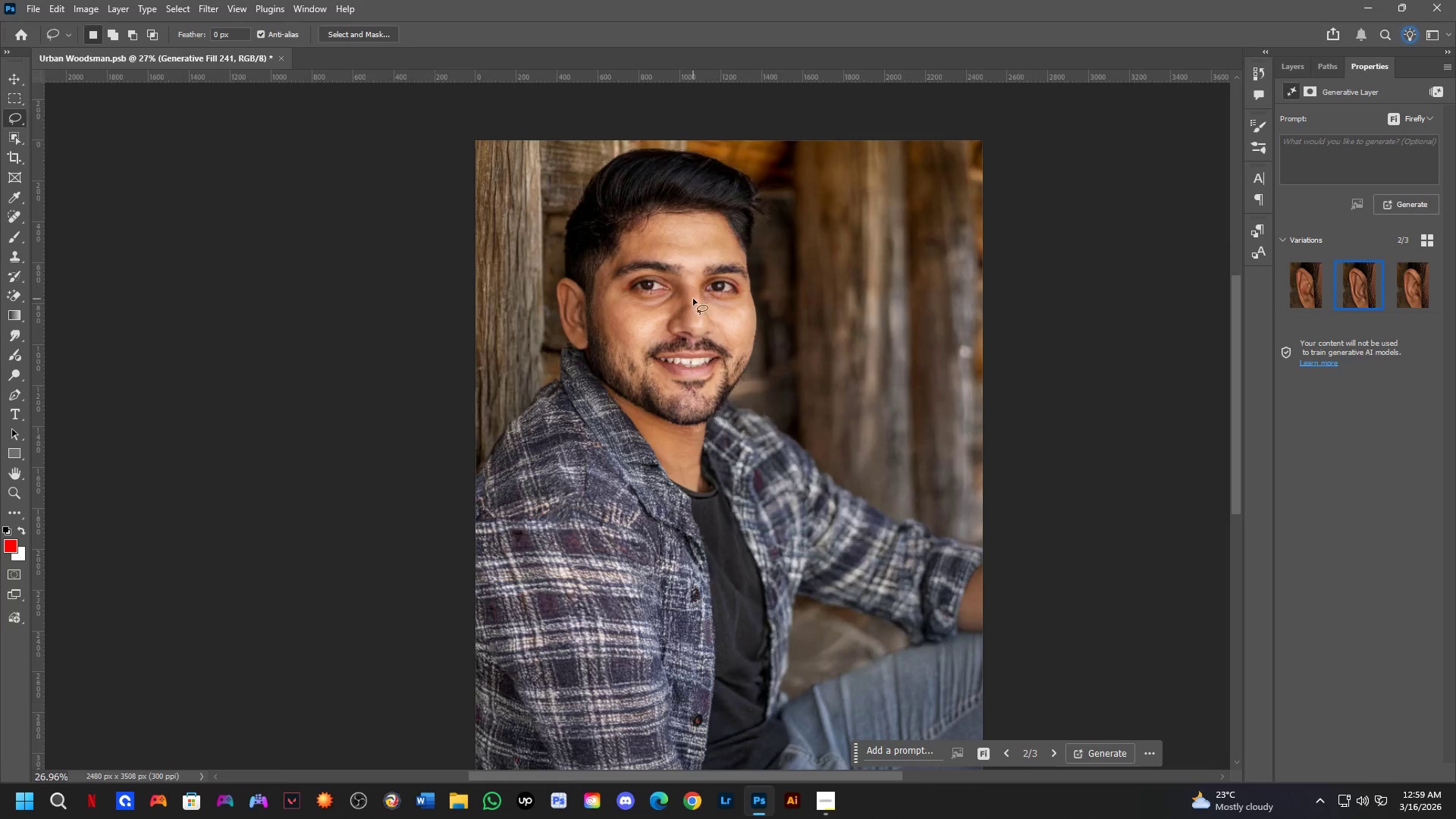 
hold_key(key=Space, duration=0.59)
 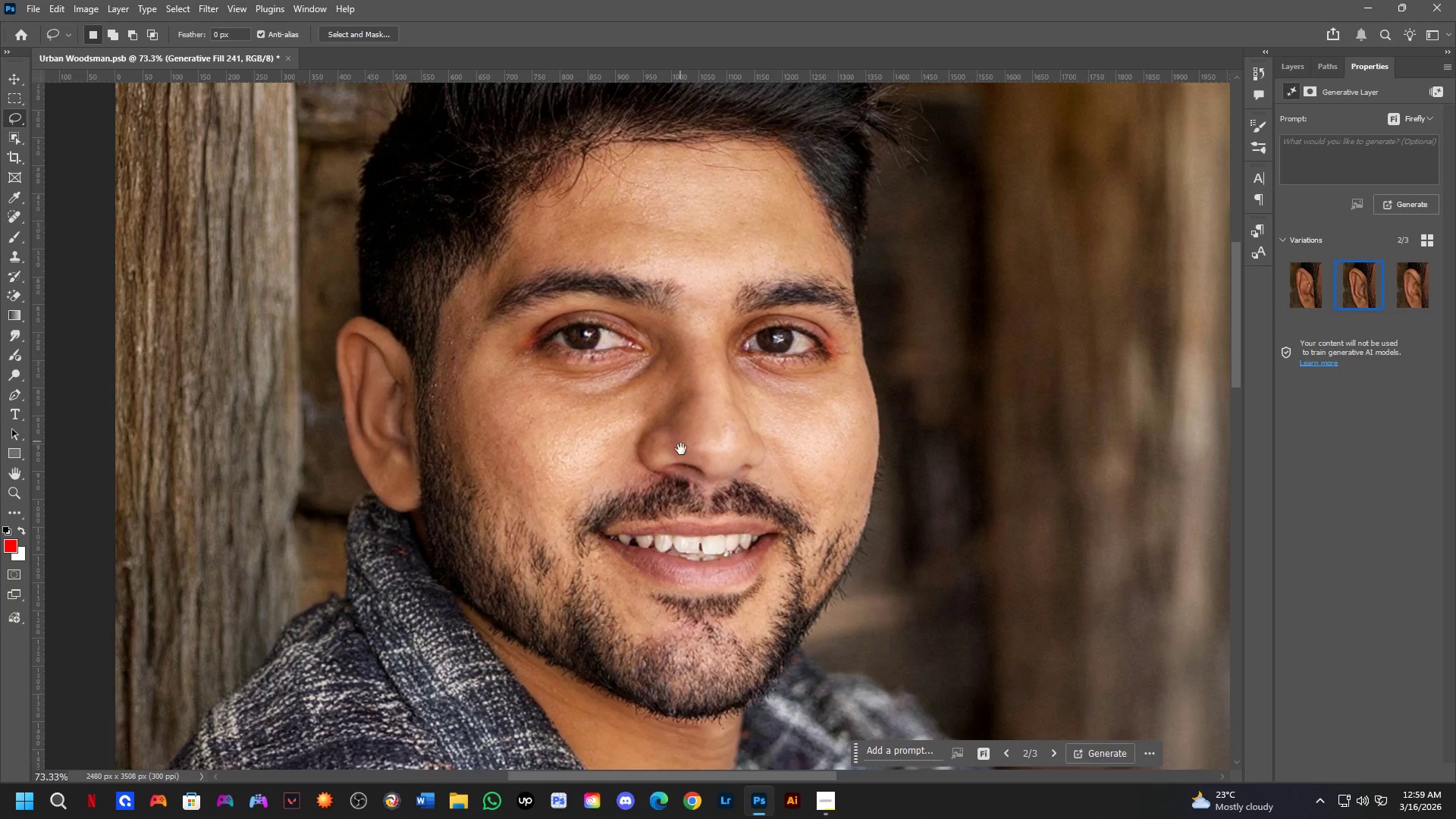 
left_click_drag(start_coordinate=[639, 359], to_coordinate=[641, 403])
 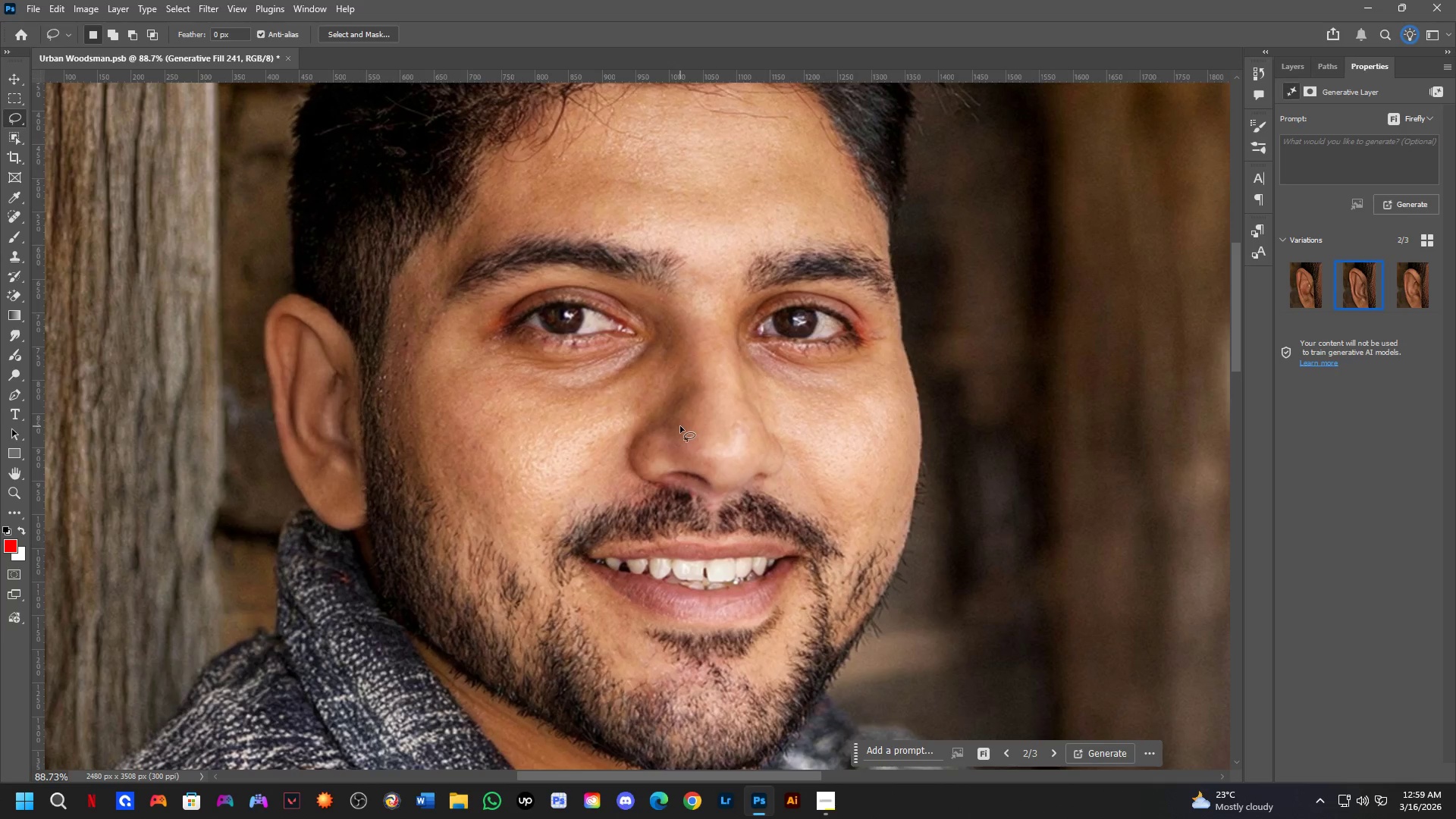 
scroll: coordinate [661, 235], scroll_direction: up, amount: 6.0
 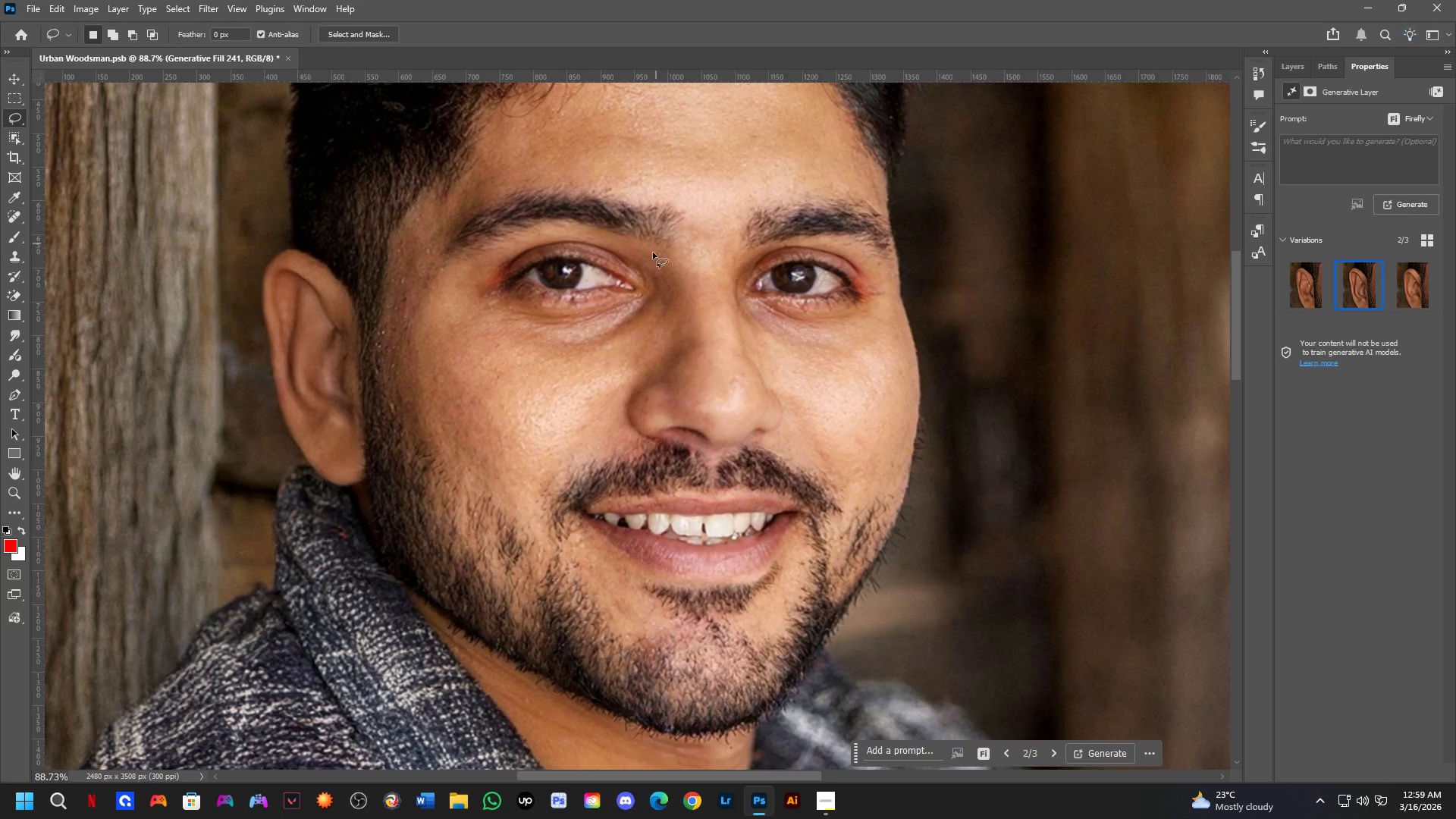 
hold_key(key=Space, duration=0.98)
 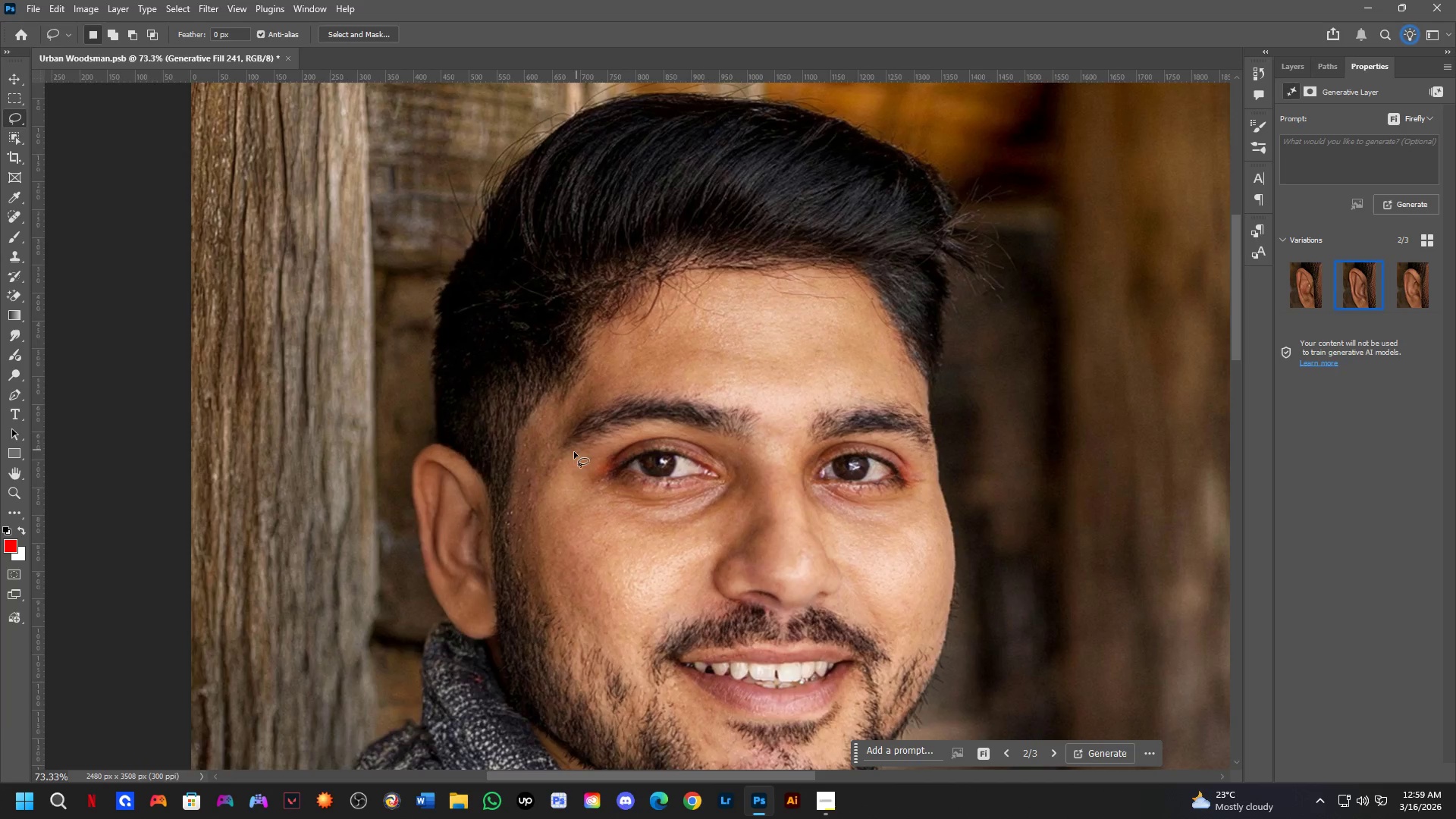 
left_click_drag(start_coordinate=[680, 447], to_coordinate=[756, 574])
 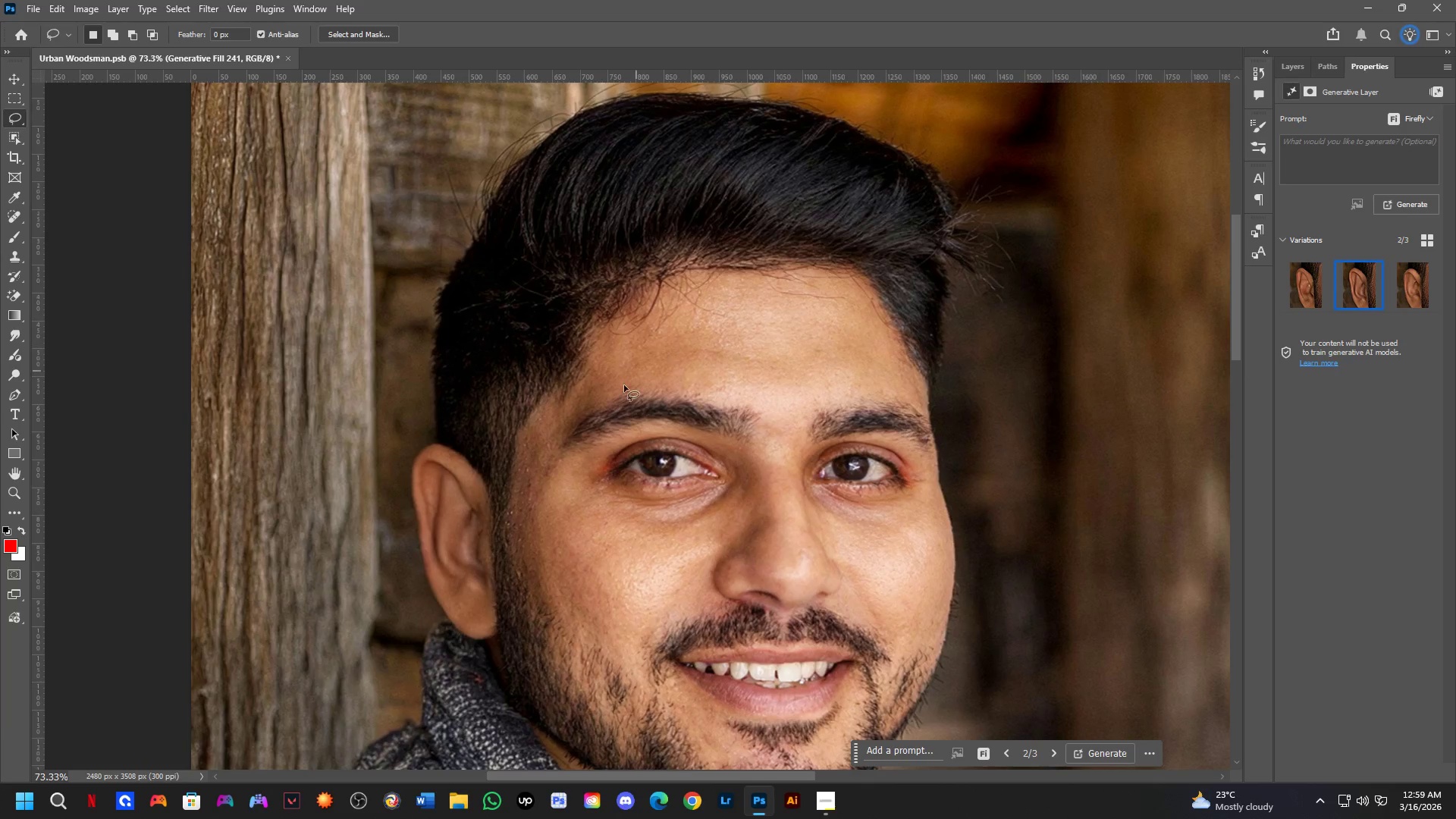 
scroll: coordinate [680, 426], scroll_direction: down, amount: 2.0
 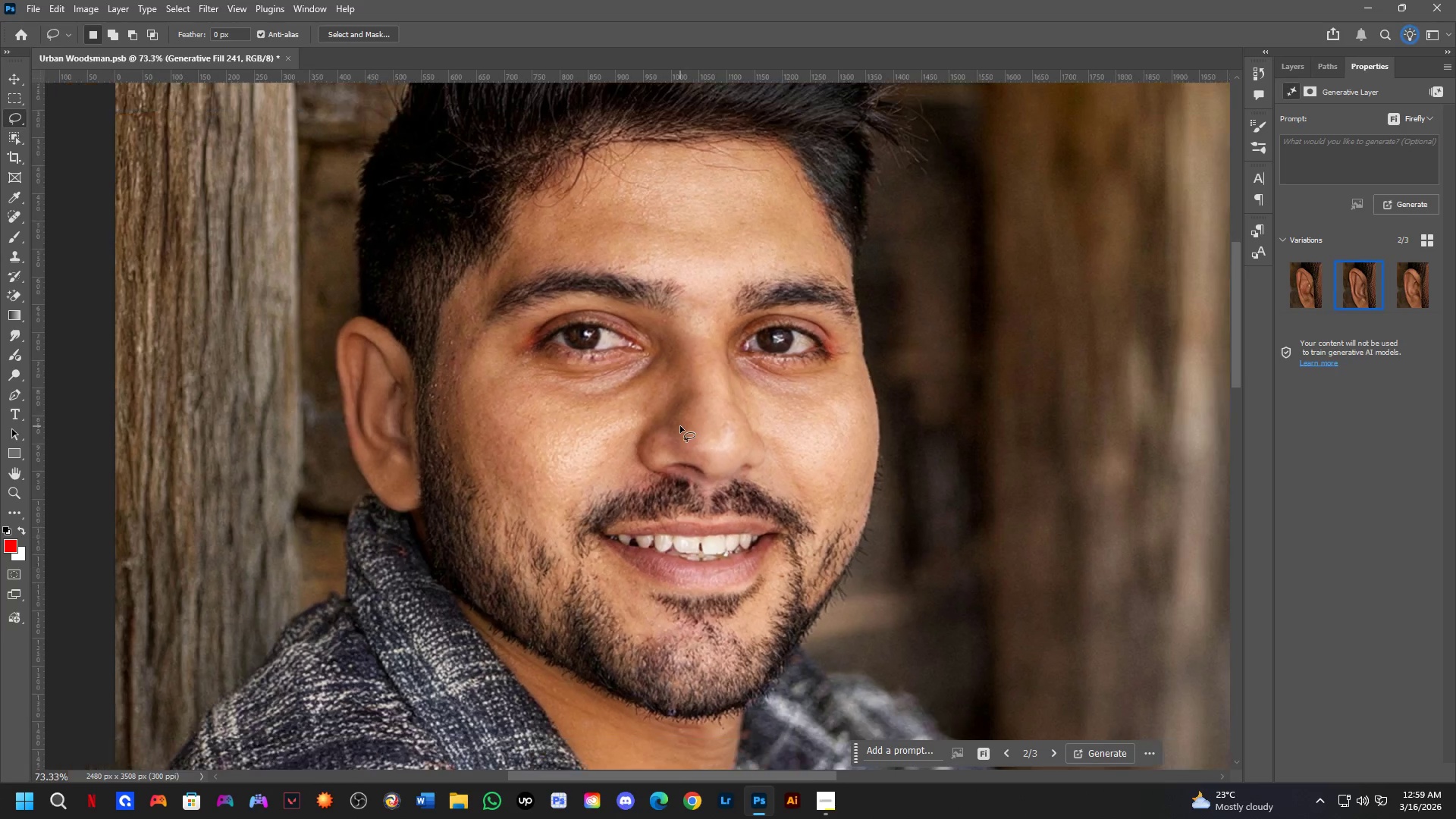 
hold_key(key=Space, duration=0.53)
 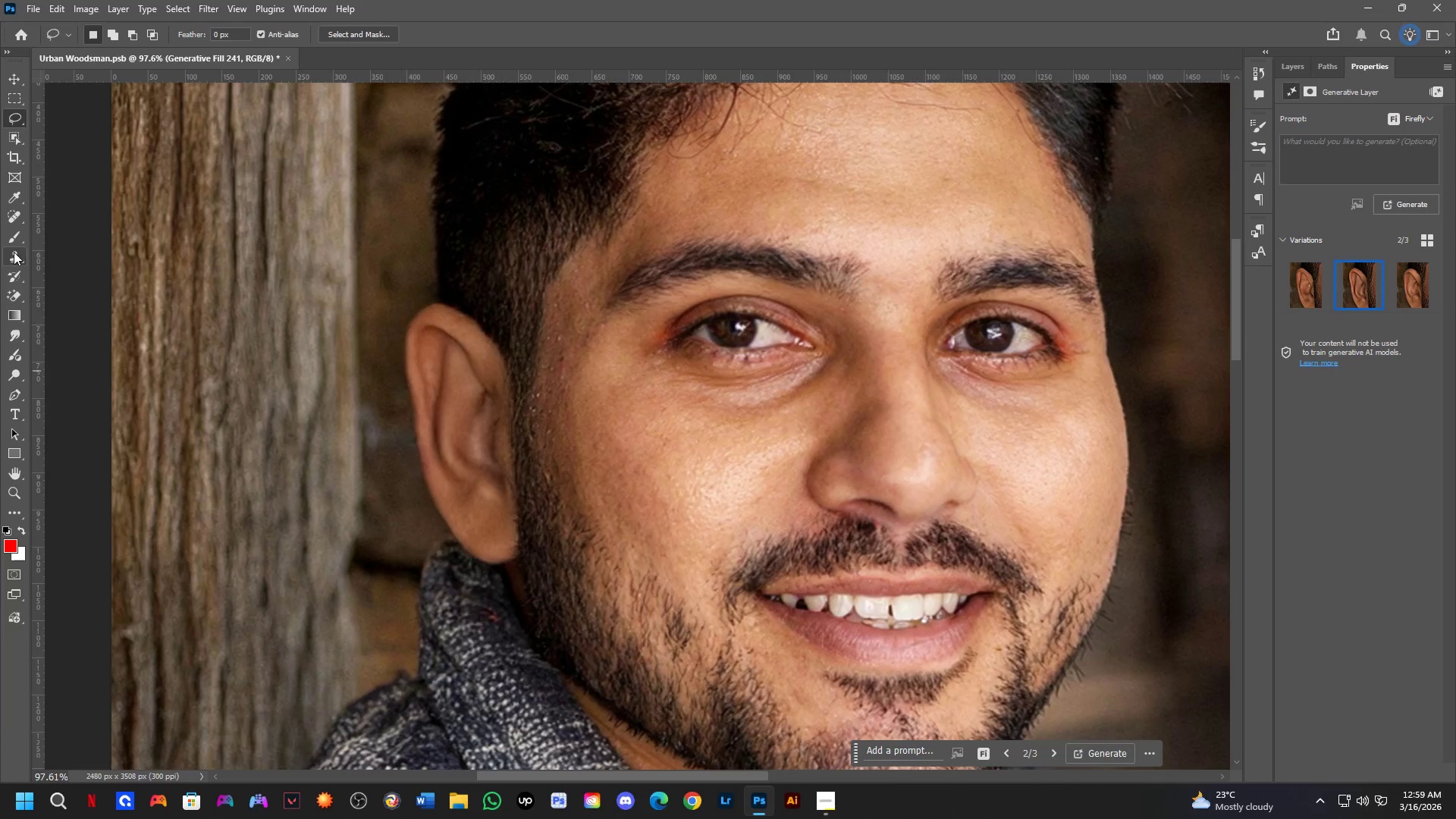 
left_click_drag(start_coordinate=[516, 489], to_coordinate=[556, 358])
 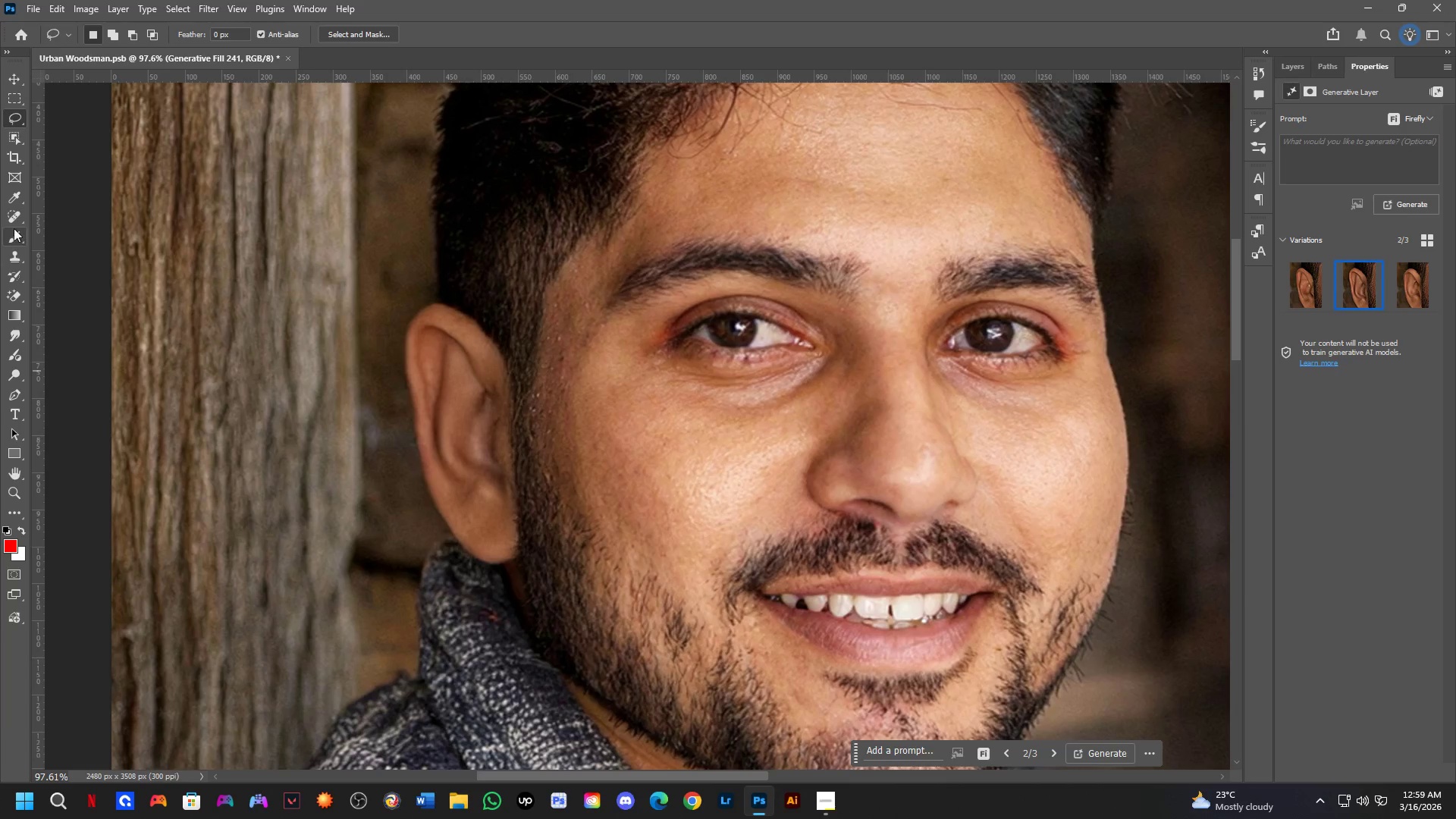 
scroll: coordinate [544, 477], scroll_direction: up, amount: 3.0
 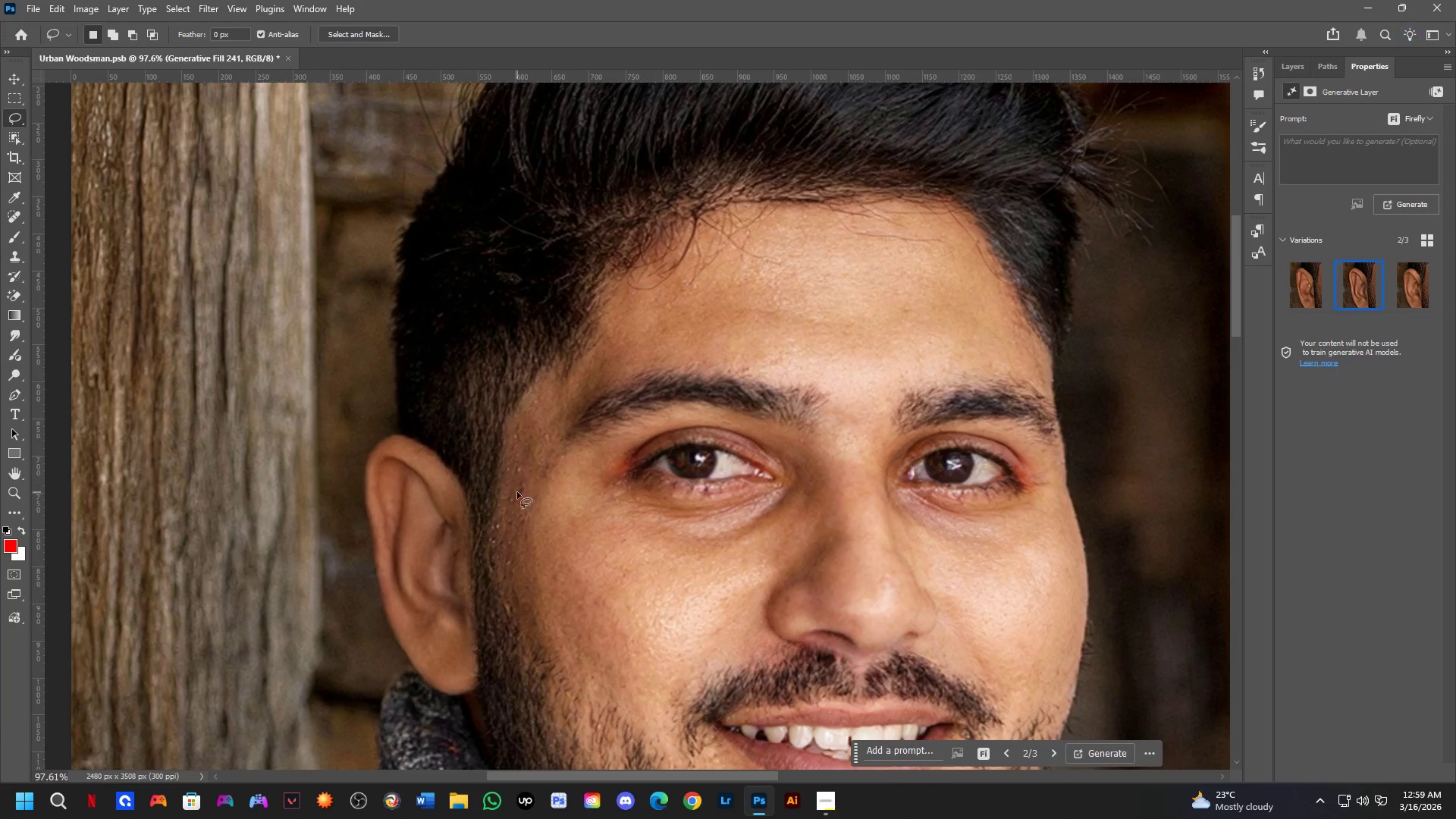 
left_click([15, 220])
 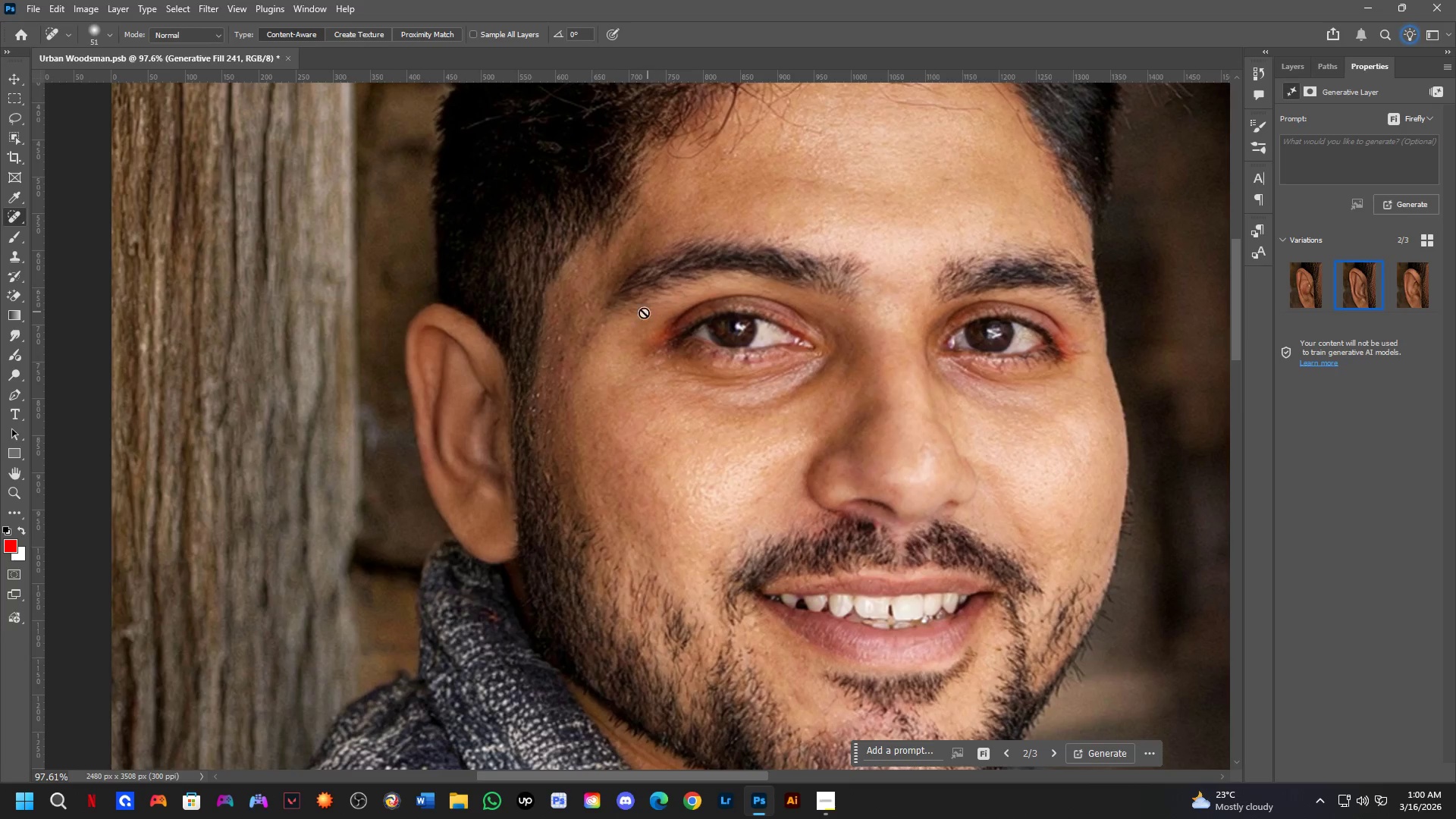 
scroll: coordinate [558, 352], scroll_direction: up, amount: 4.0
 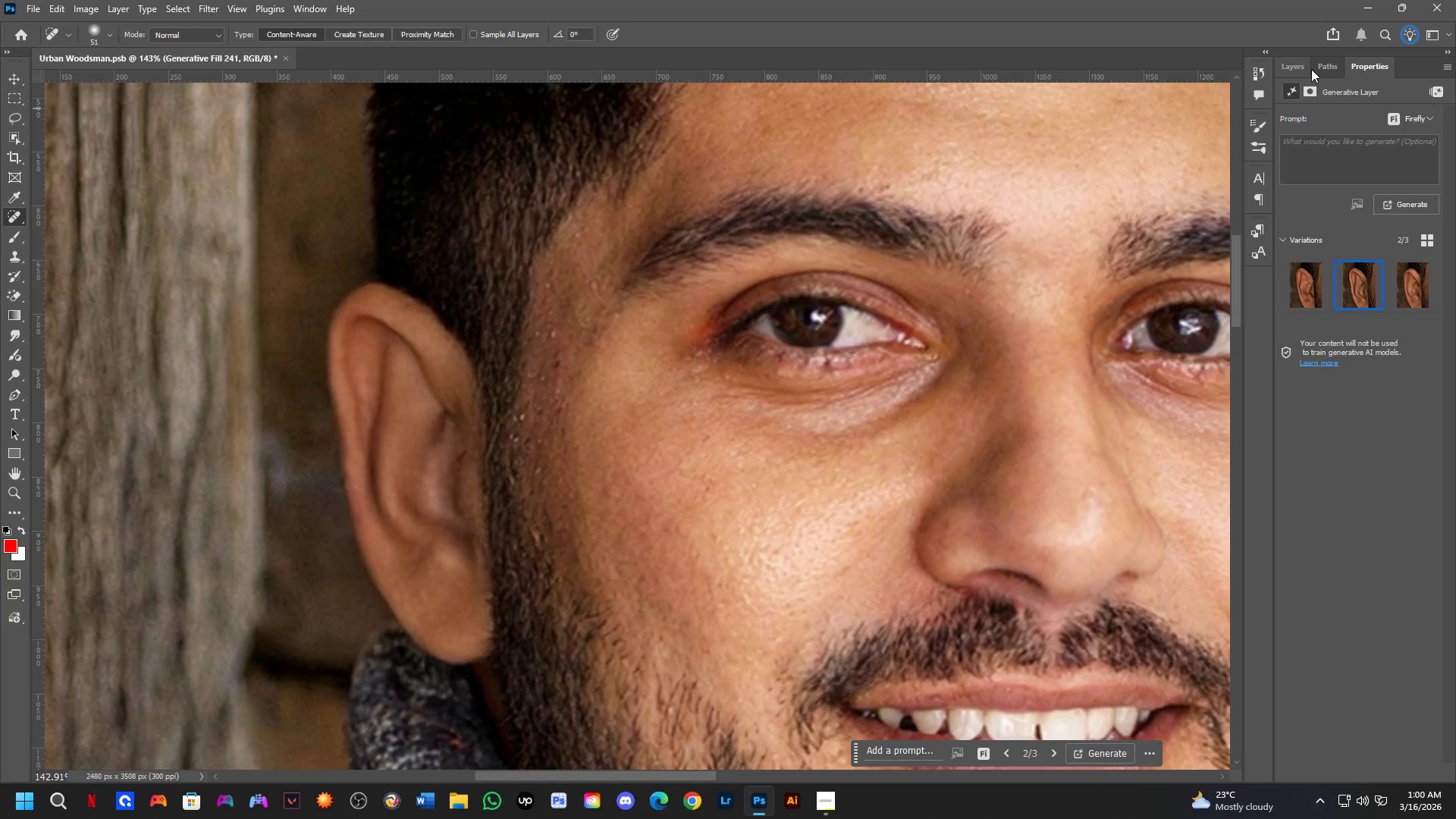 
left_click([1291, 67])
 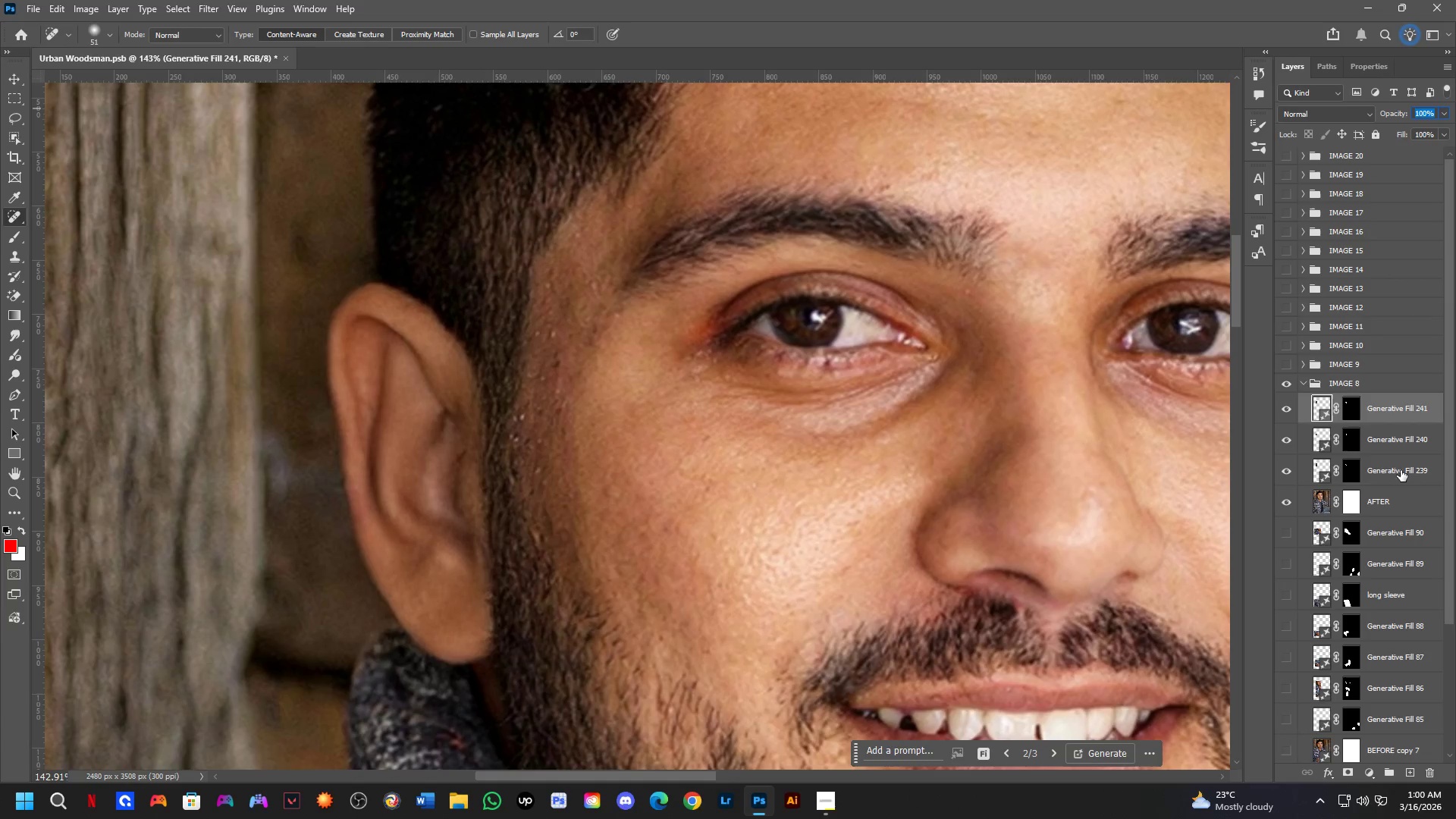 
key(NumpadEnter)
 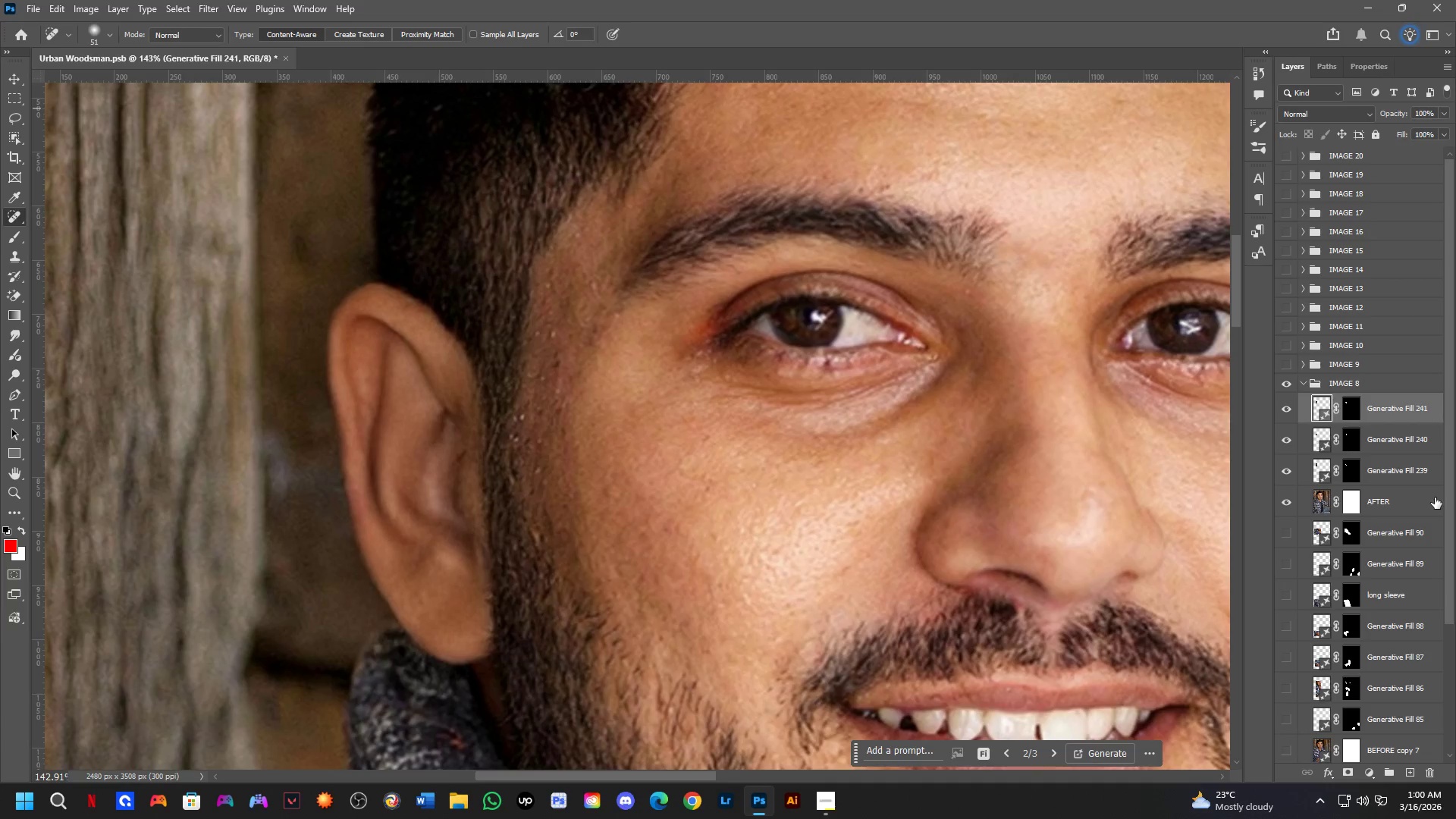 
key(Control+Shift+ShiftLeft)
 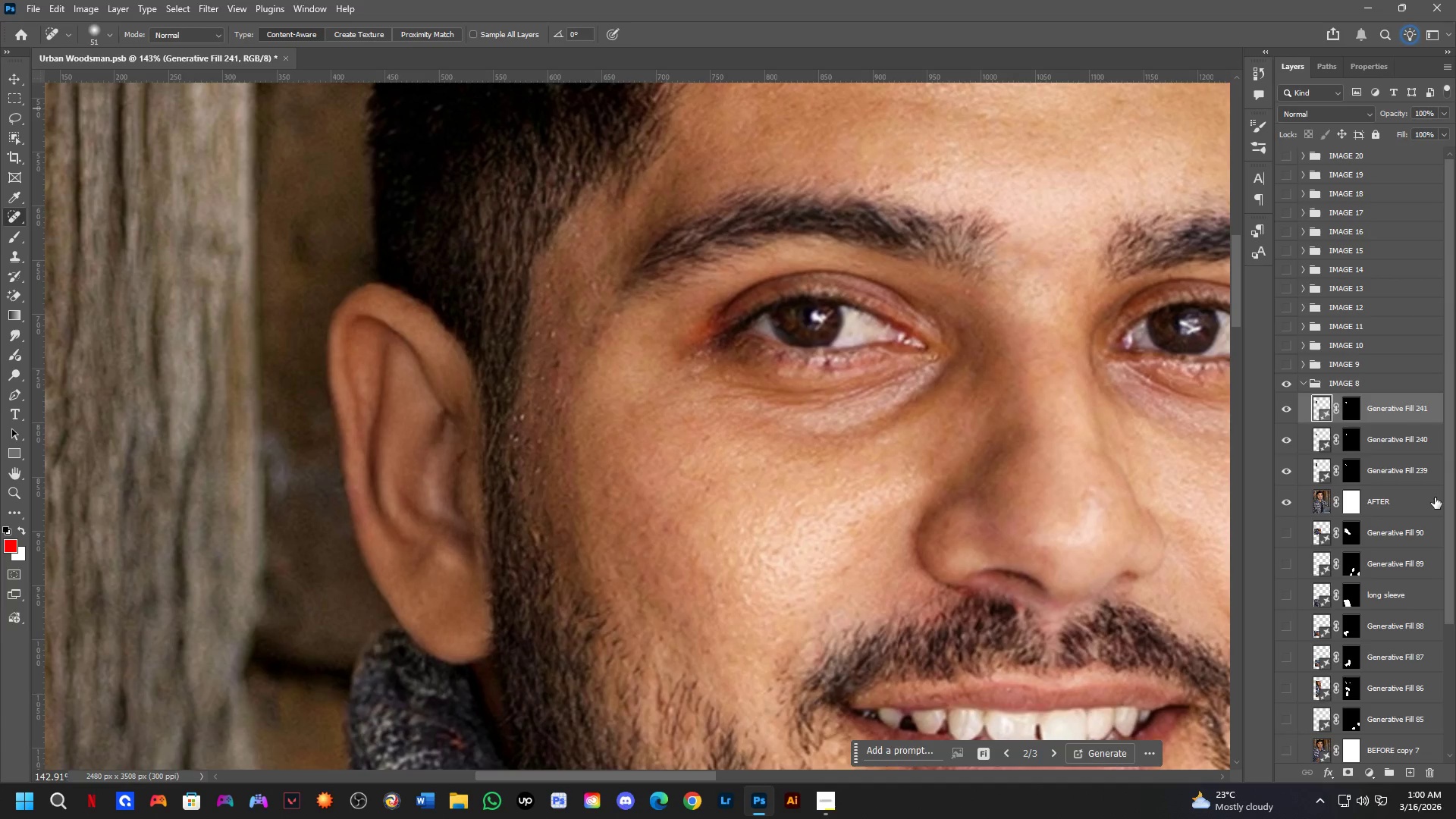 
left_click([1435, 497])
 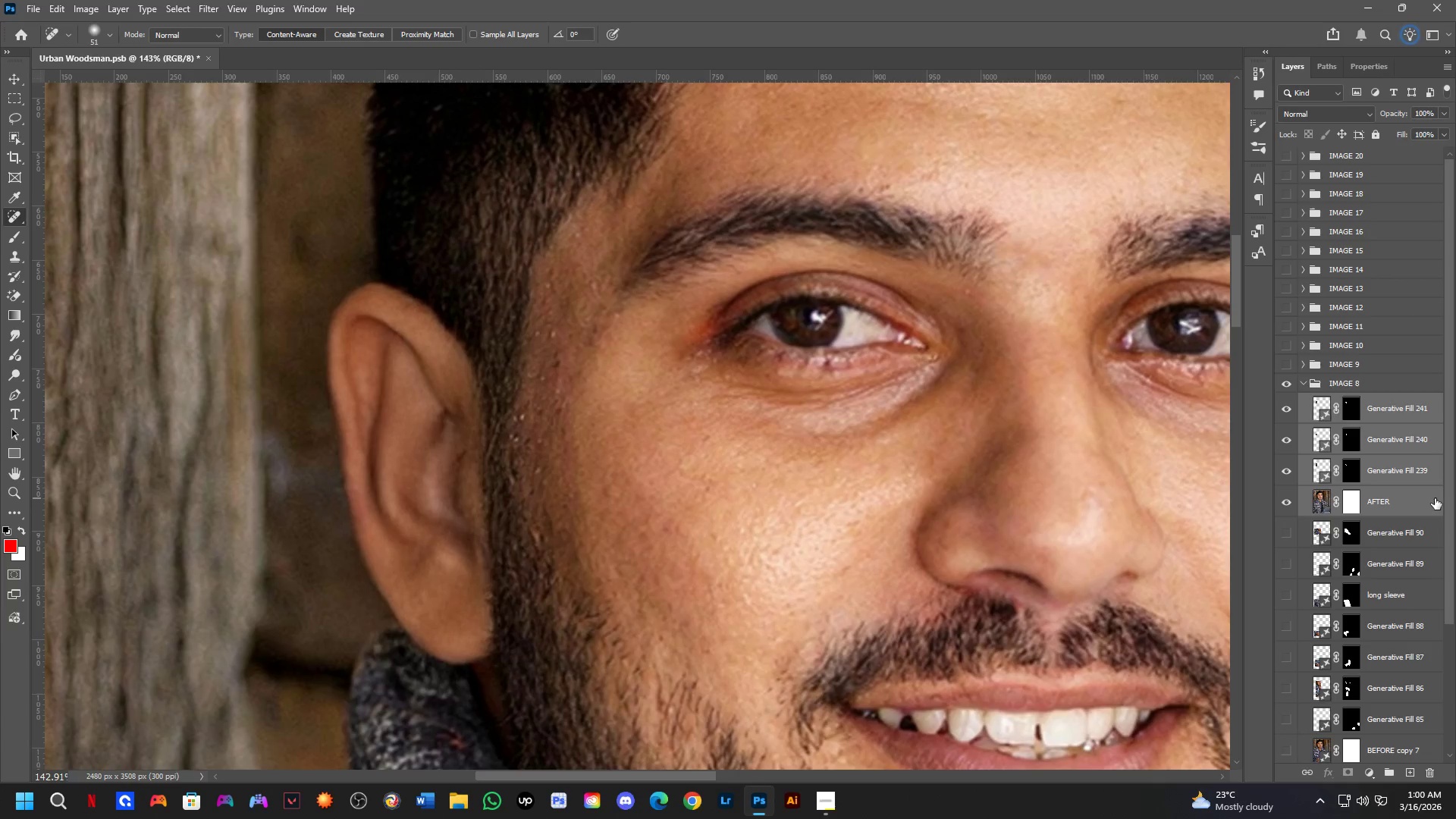 
key(Control+E)
 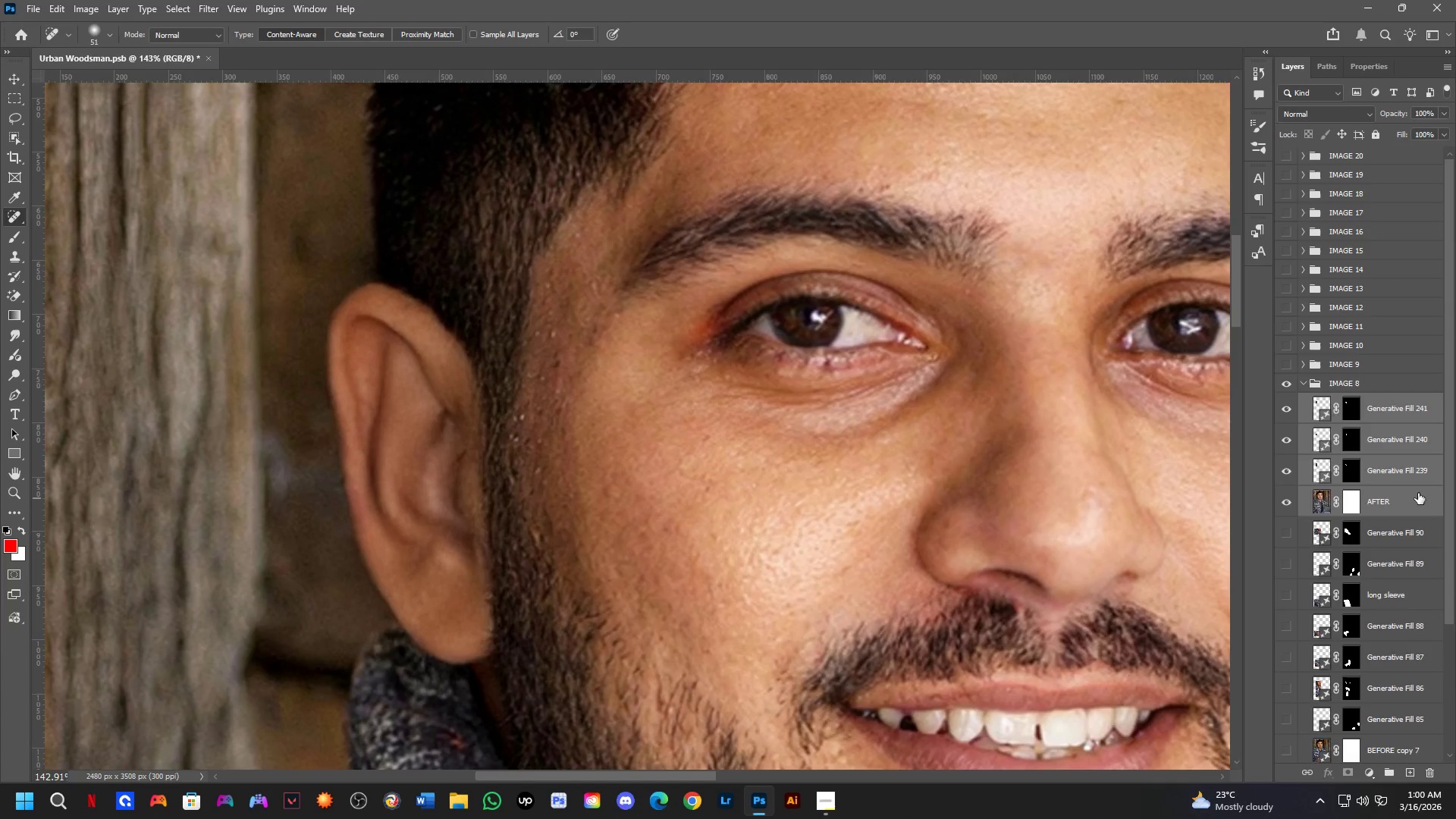 
key(Control+W)
 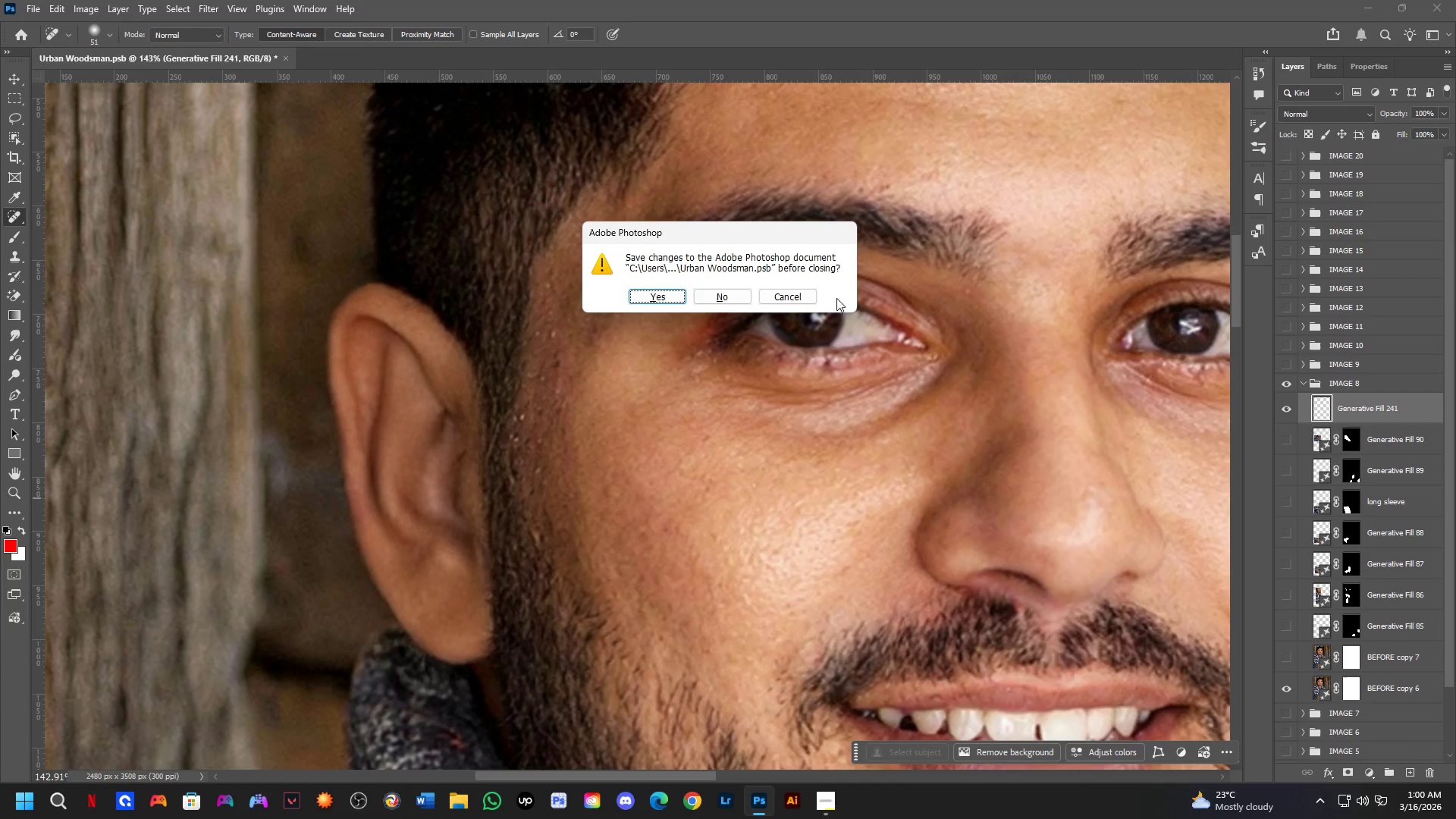 
left_click([799, 302])
 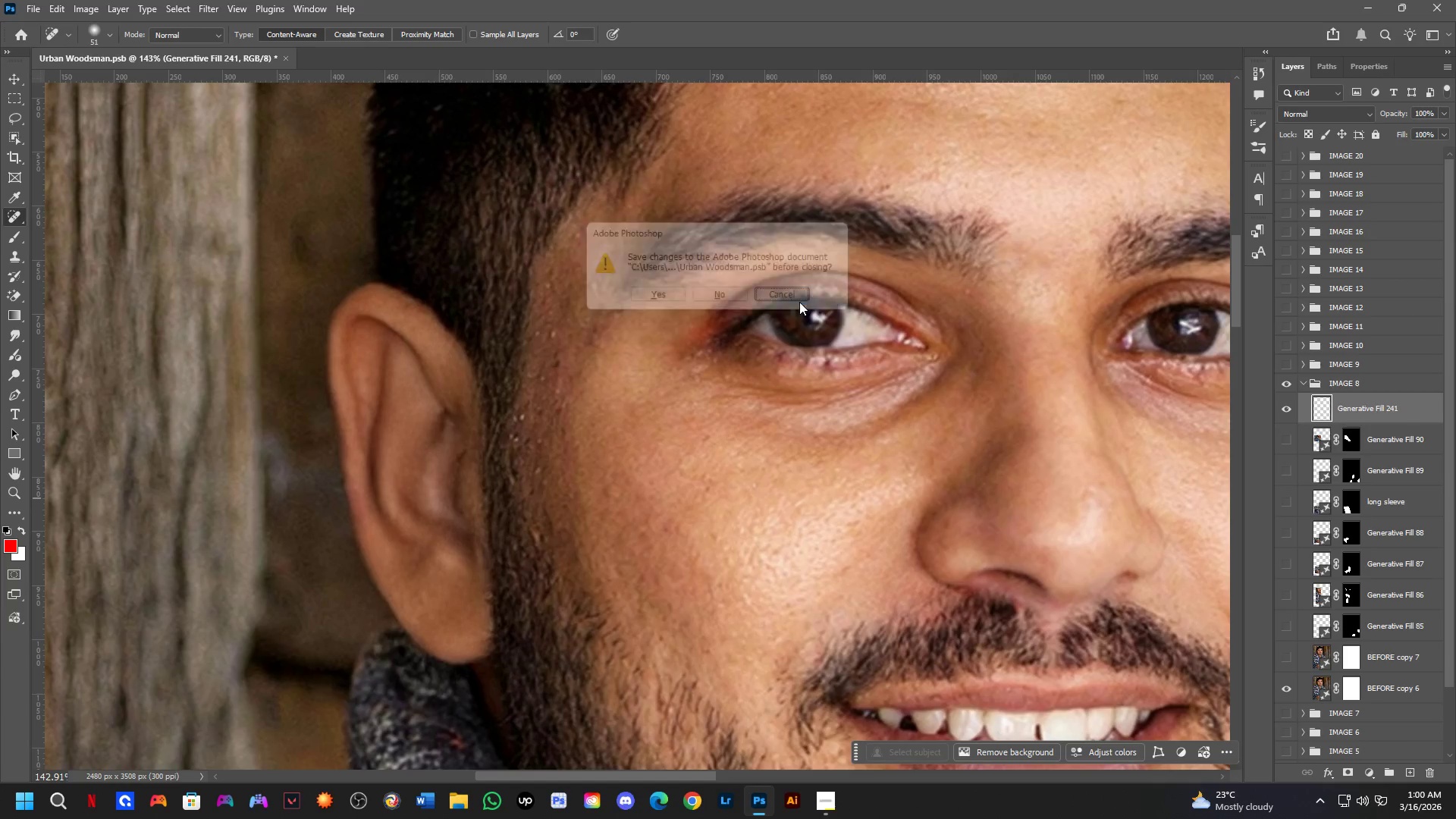 
key(Control+S)
 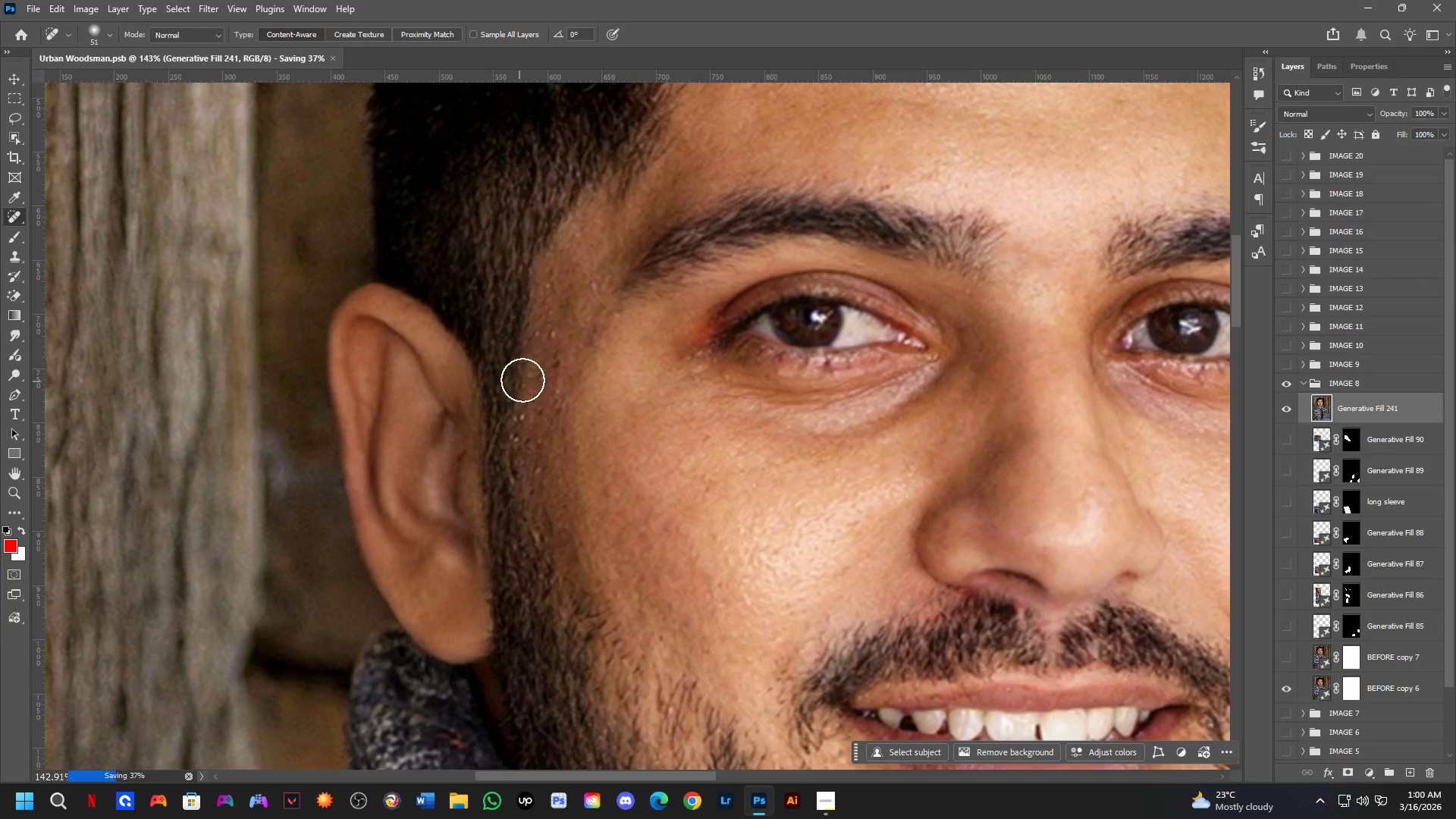 
hold_key(key=AltLeft, duration=0.75)
 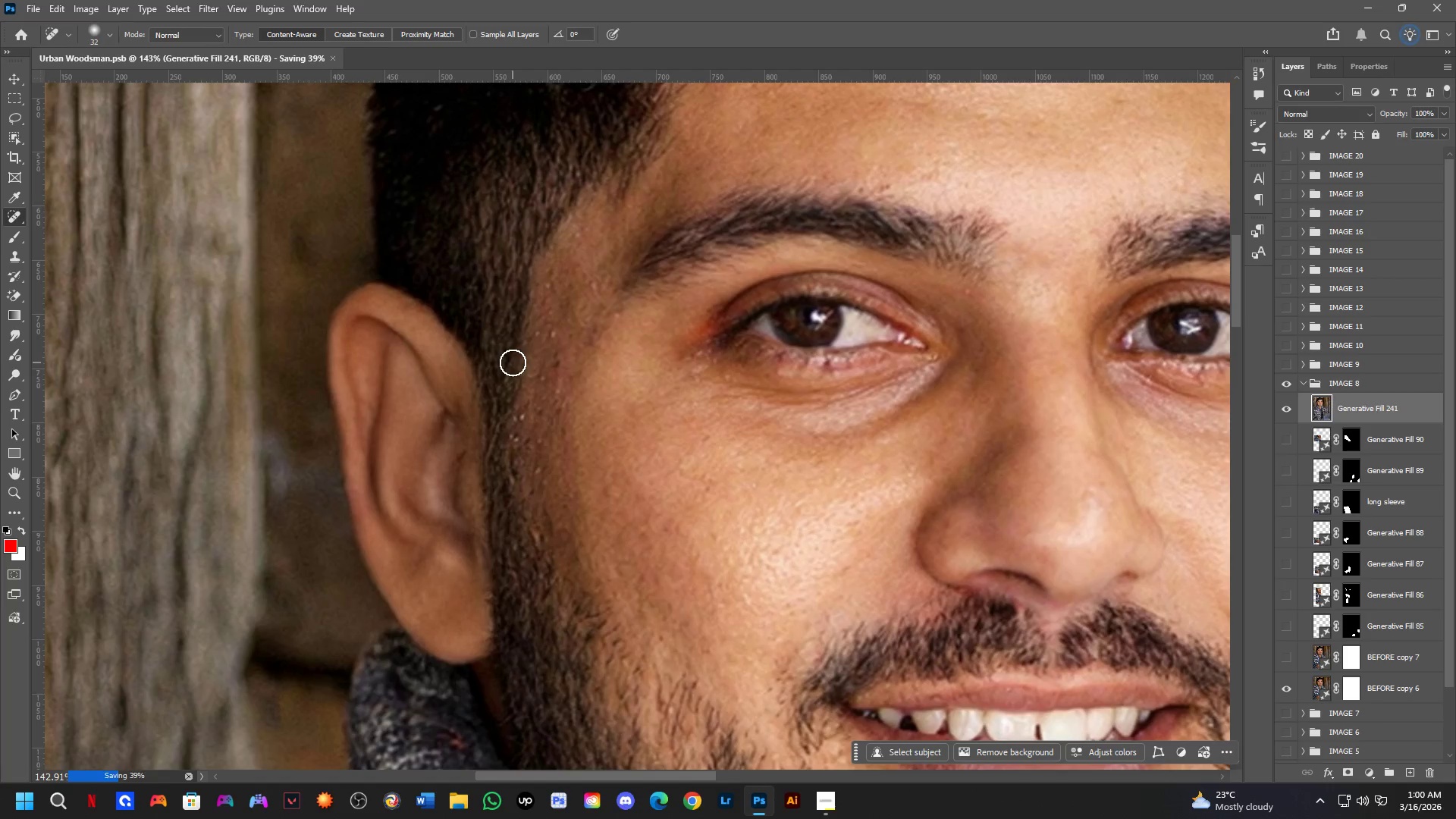 
hold_key(key=AltLeft, duration=27.67)
left_click_drag(start_coordinate=[557, 328], to_coordinate=[552, 341])
 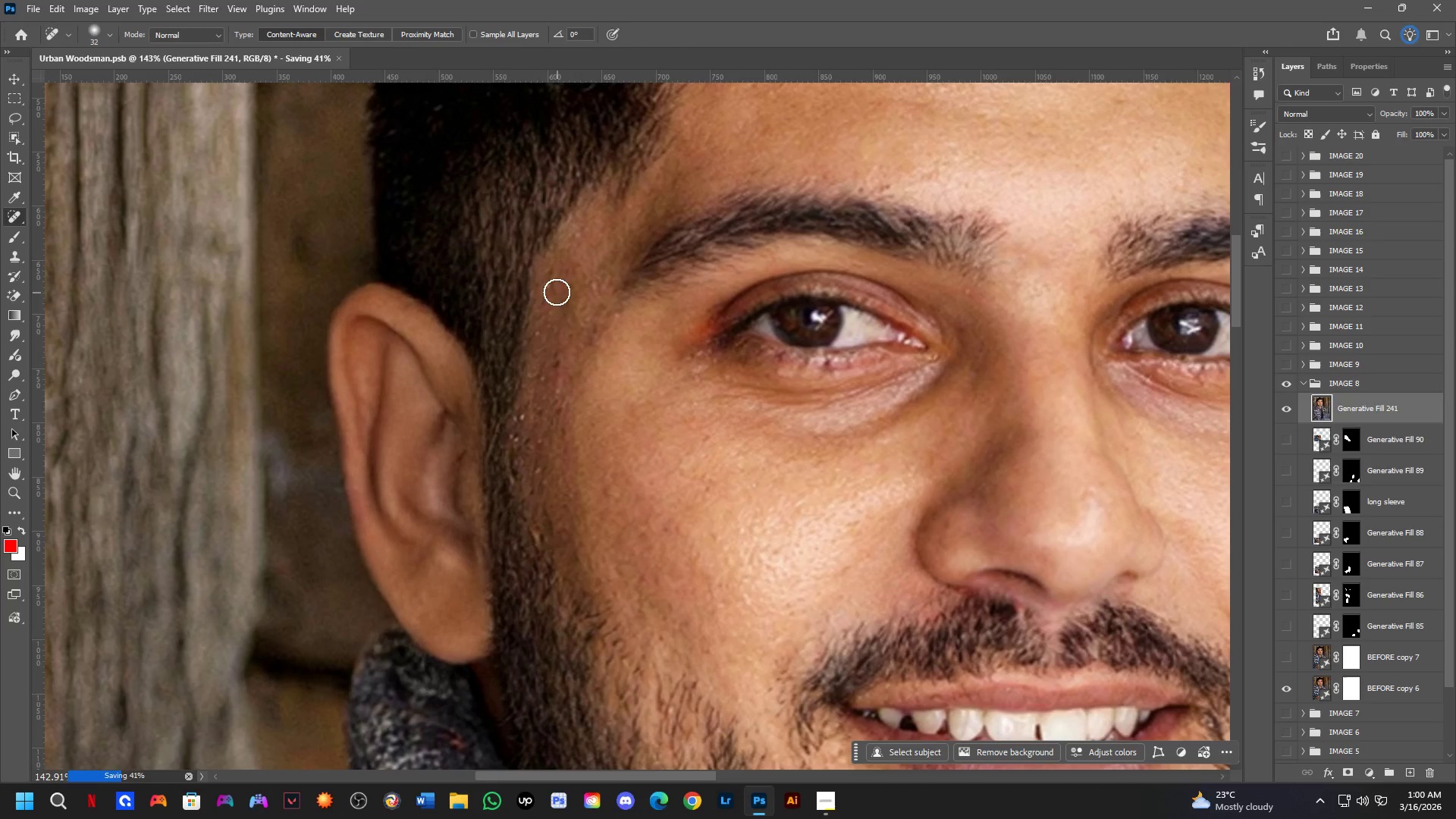 
left_click_drag(start_coordinate=[552, 287], to_coordinate=[551, 294])
 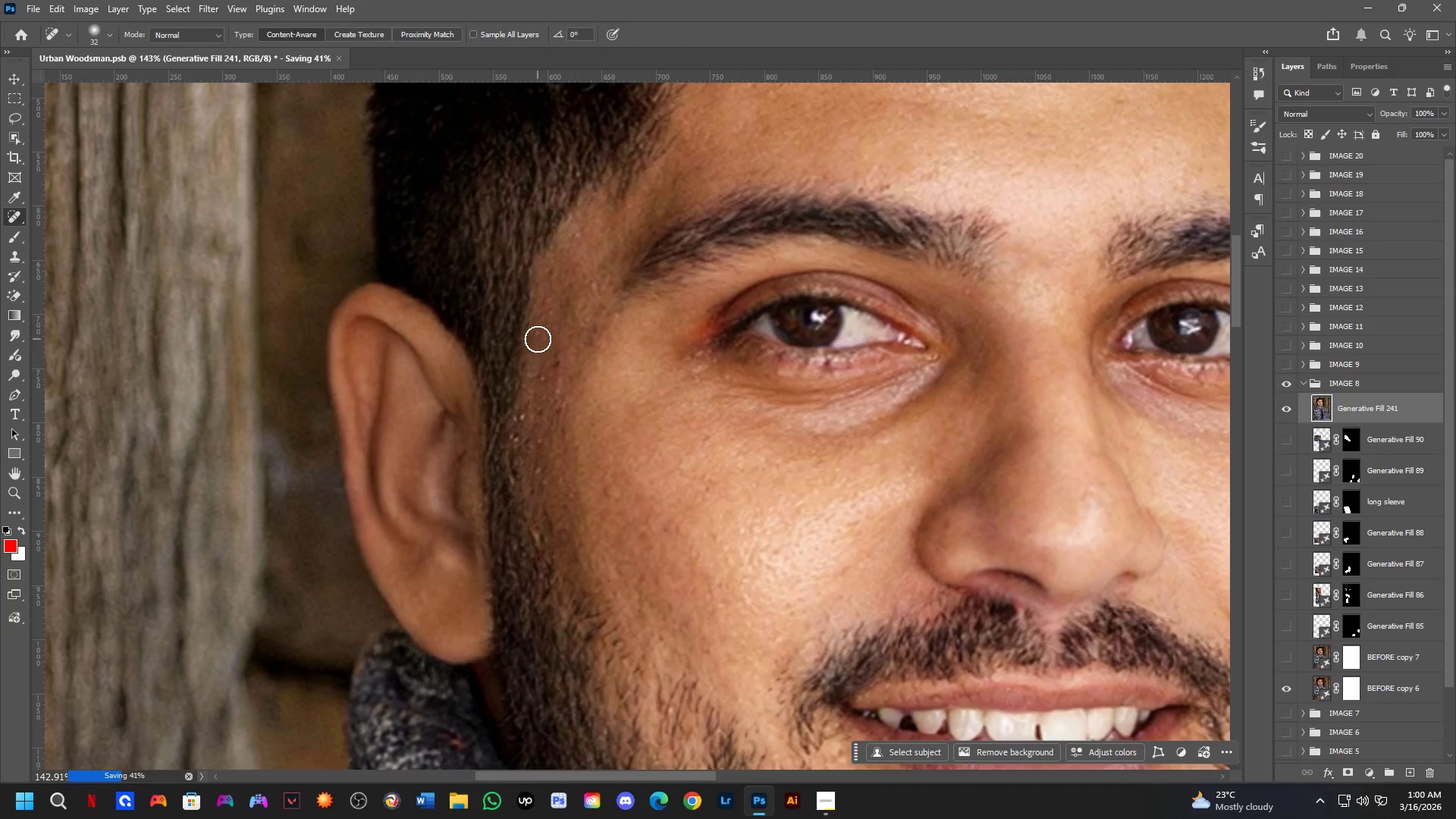 
left_click_drag(start_coordinate=[538, 335], to_coordinate=[532, 356])
 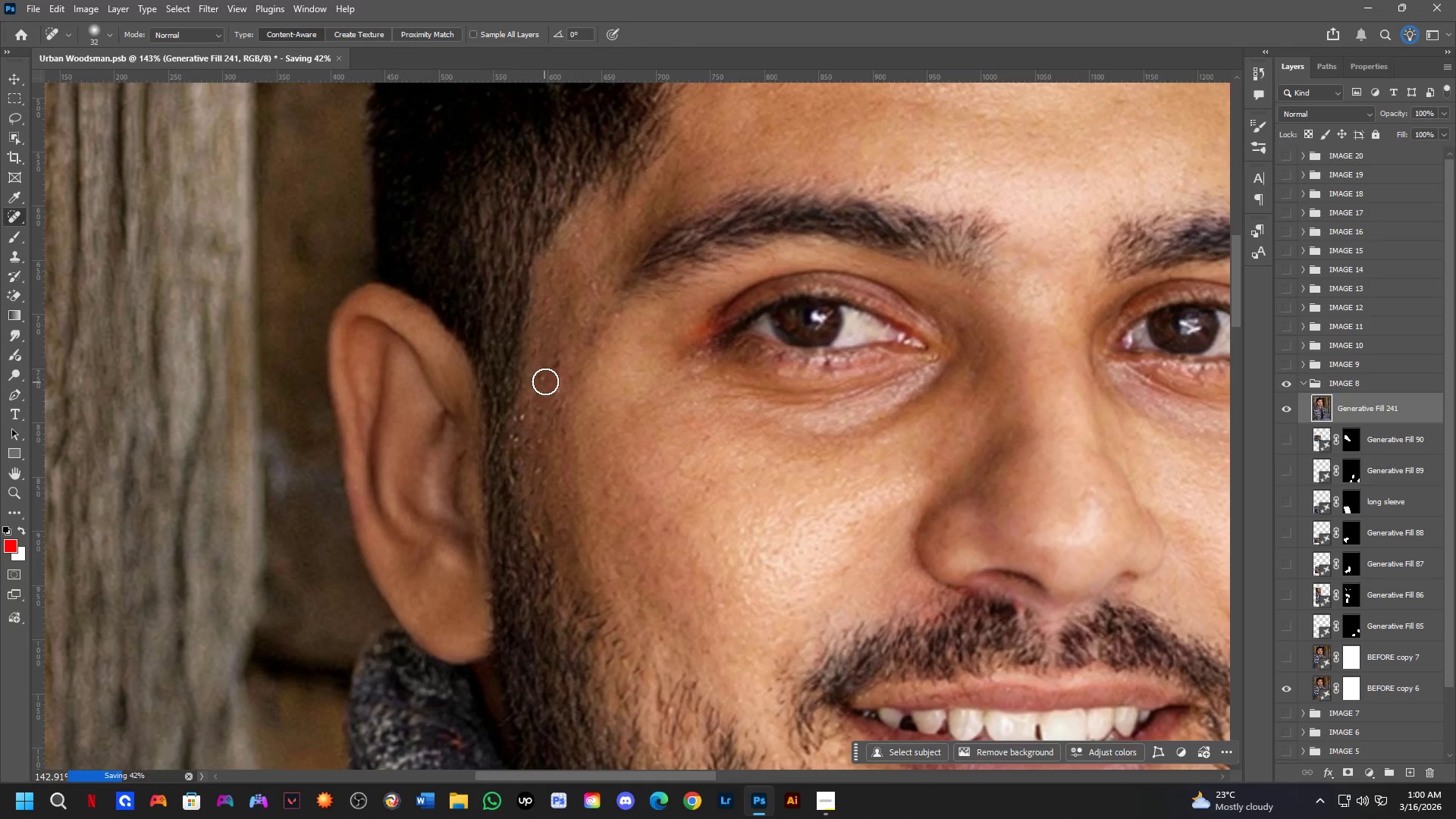 
left_click_drag(start_coordinate=[545, 375], to_coordinate=[538, 394])
 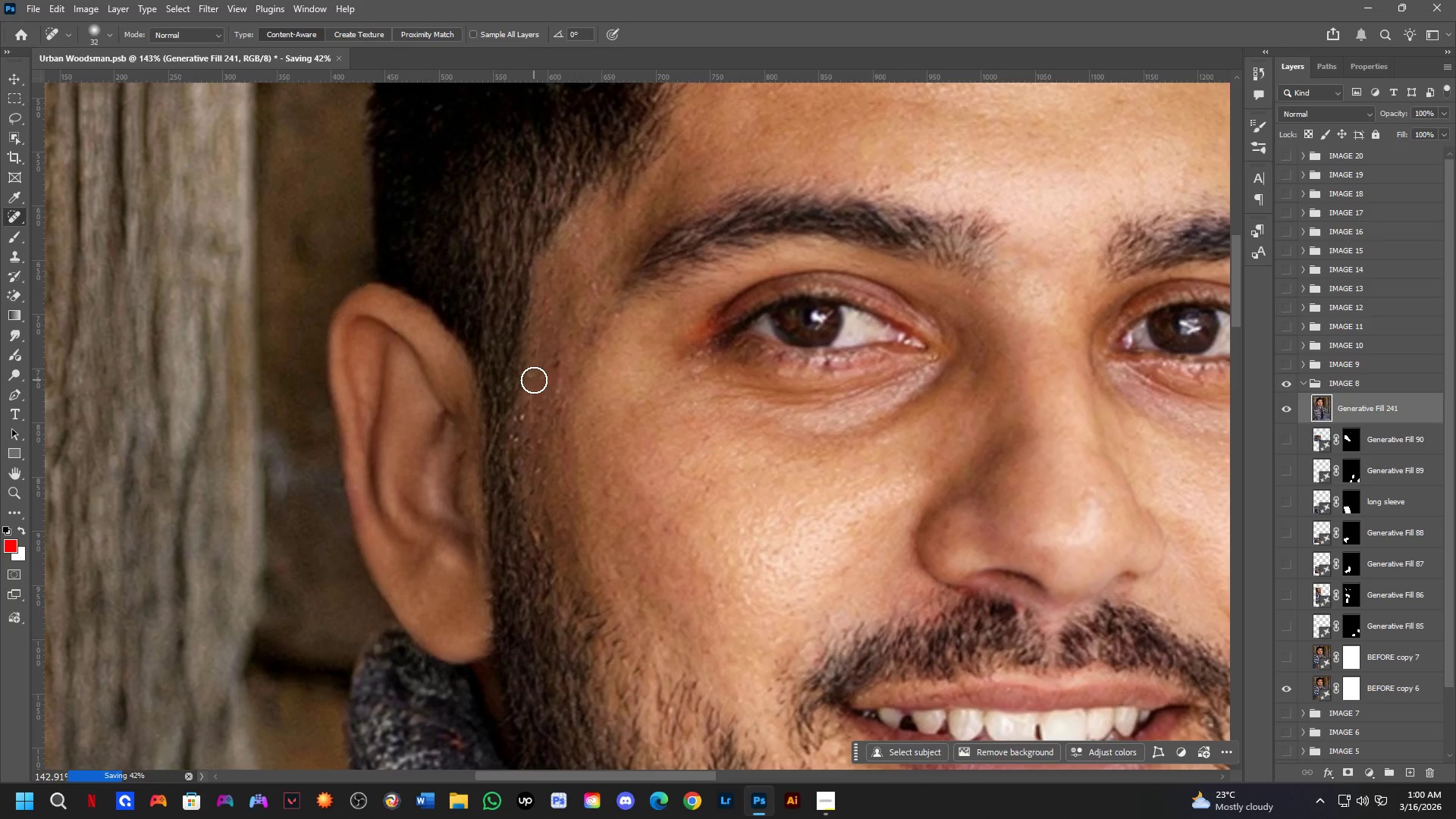 
left_click_drag(start_coordinate=[534, 380], to_coordinate=[538, 400])
 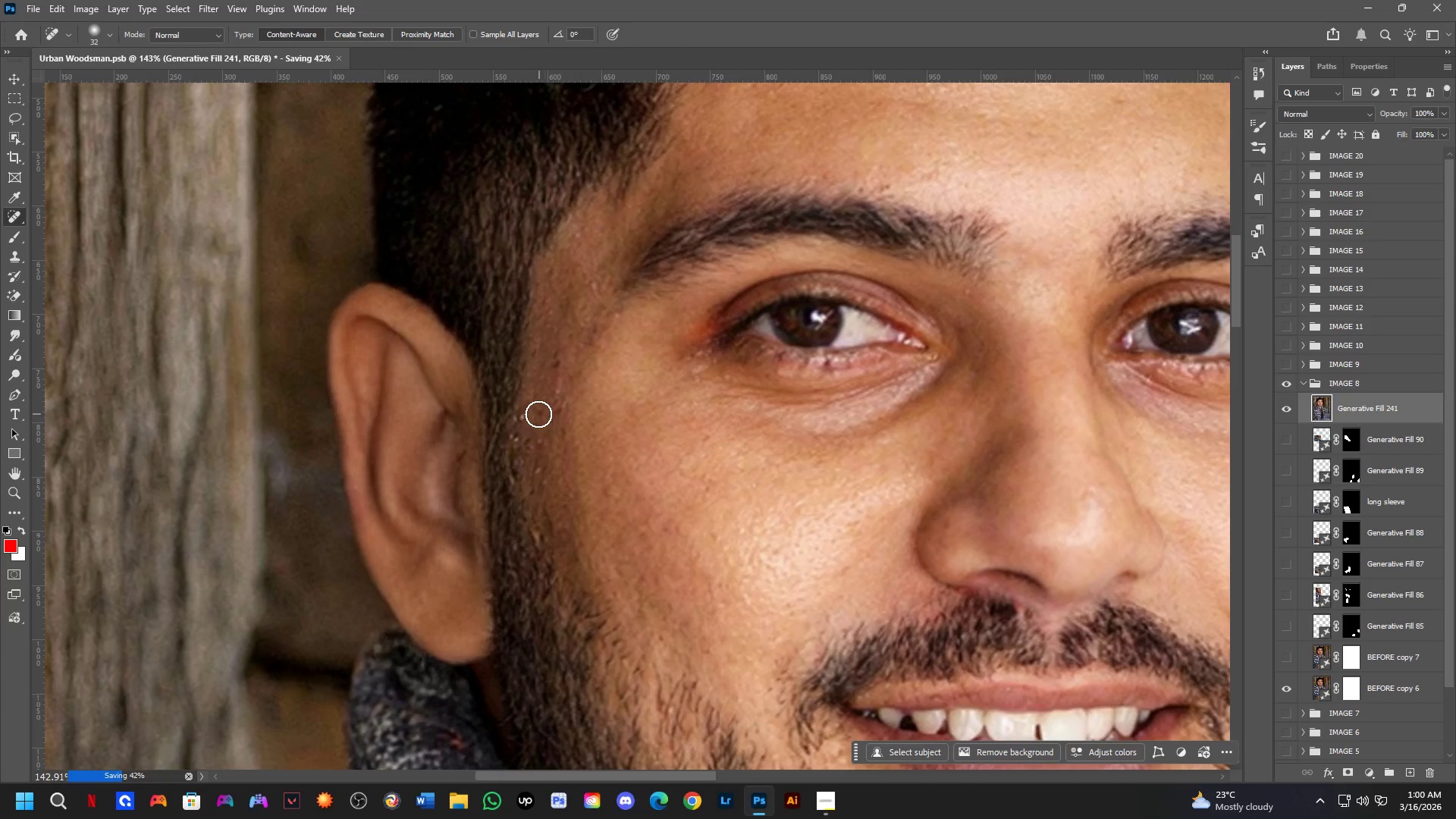 
left_click_drag(start_coordinate=[527, 416], to_coordinate=[517, 431])
 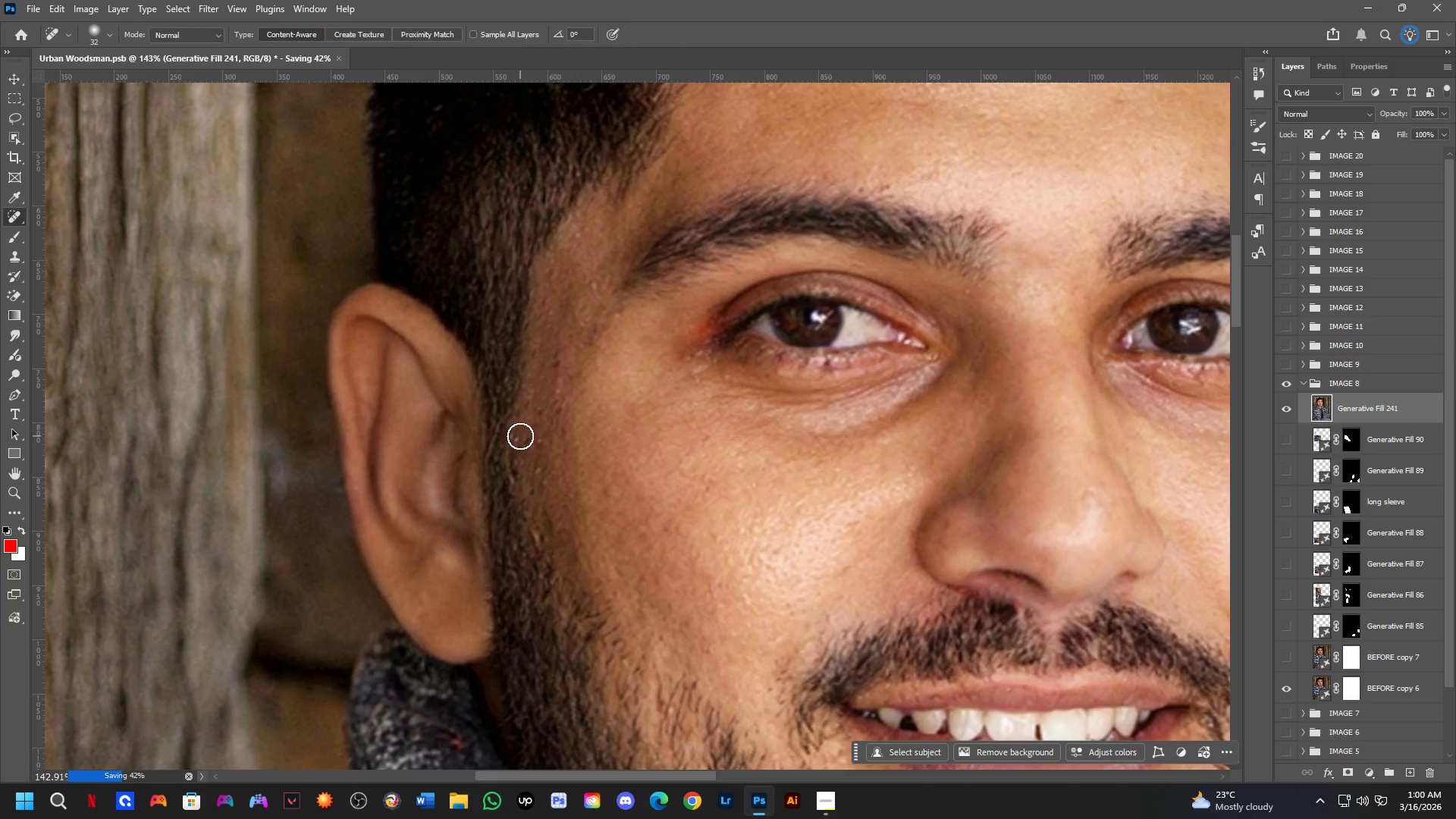 
left_click_drag(start_coordinate=[520, 435], to_coordinate=[516, 456])
 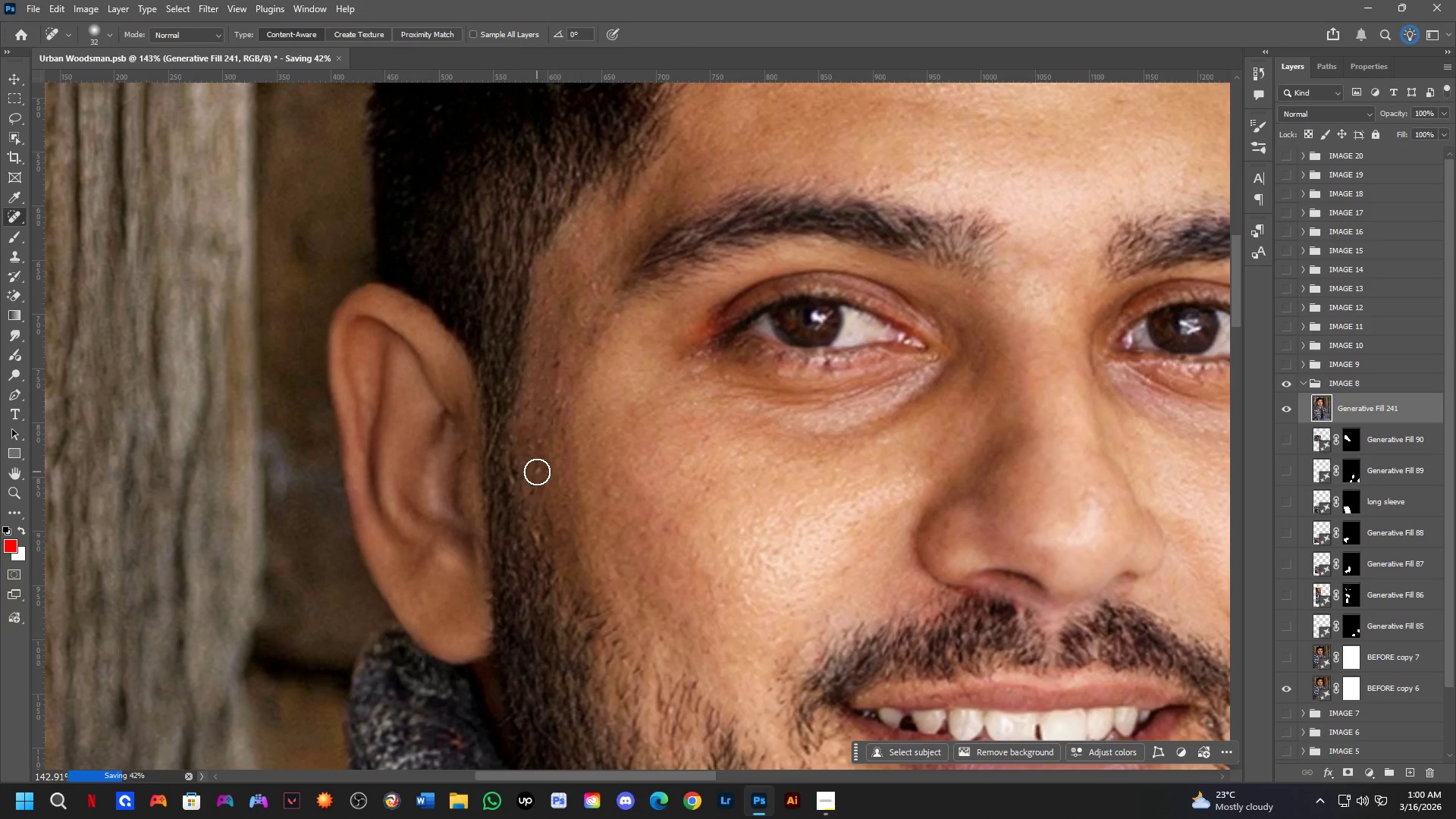 
left_click_drag(start_coordinate=[537, 472], to_coordinate=[538, 486])
 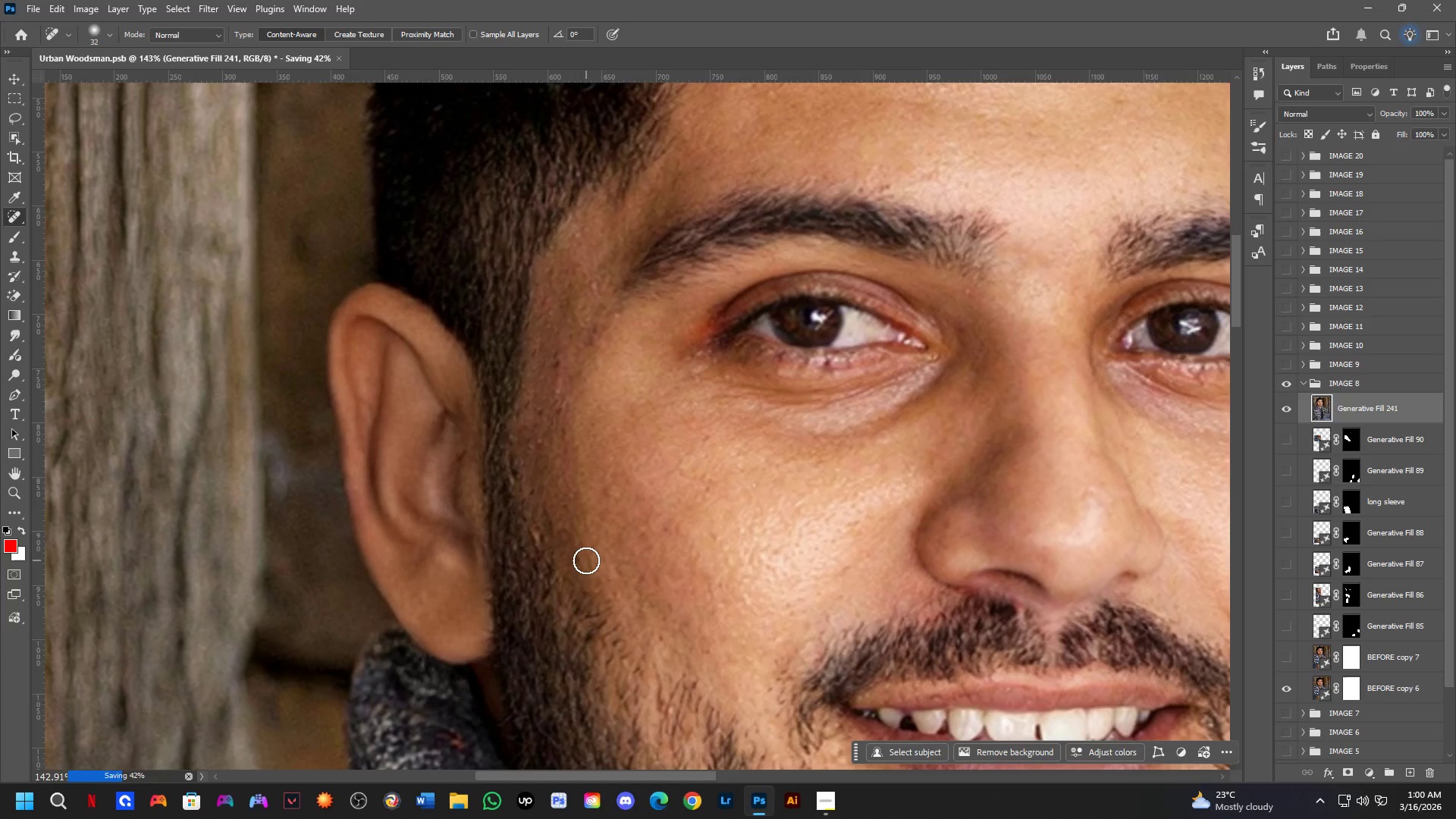 
key(Shift+ShiftLeft)
 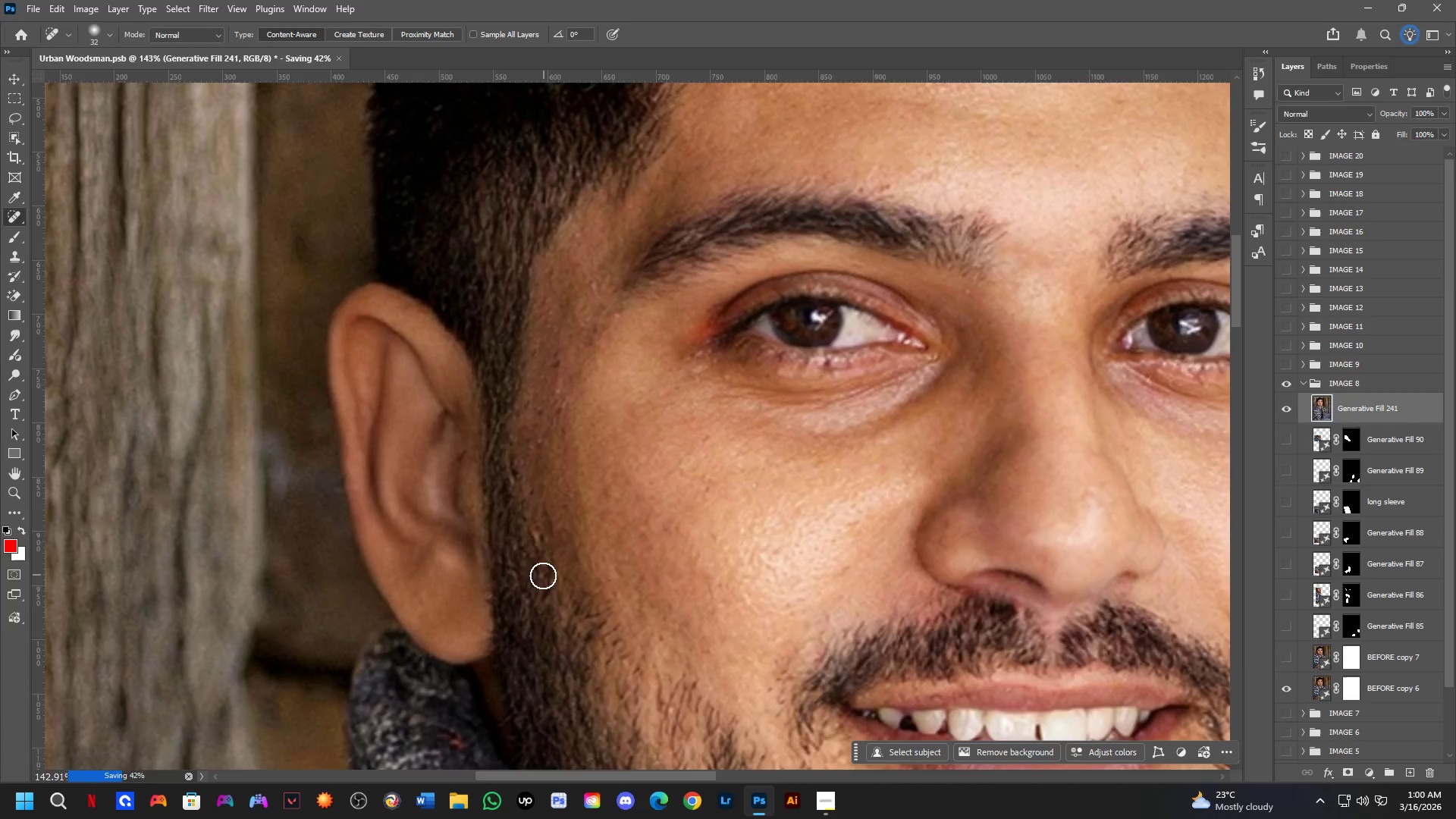 
scroll: coordinate [543, 576], scroll_direction: up, amount: 3.0
 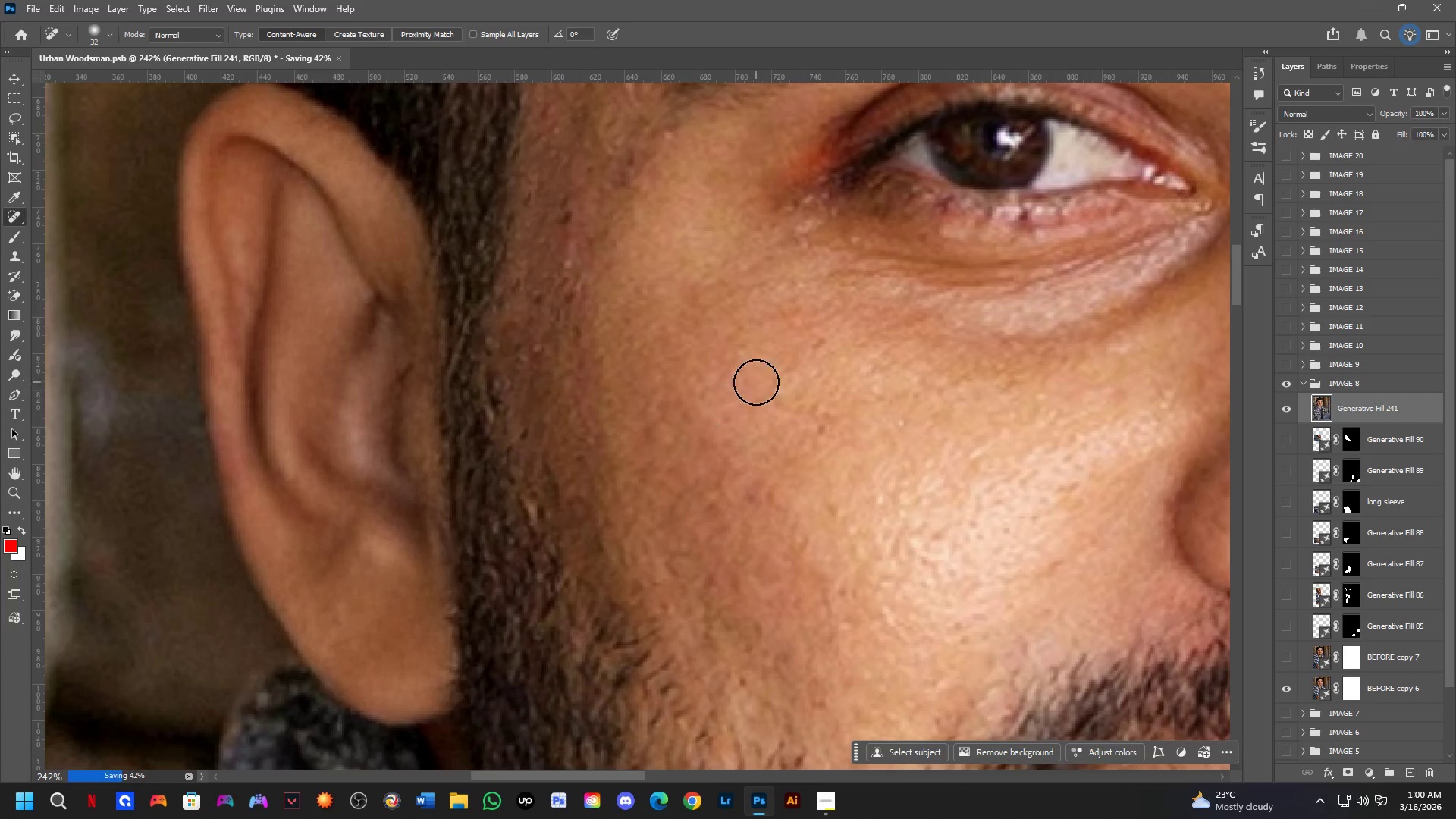 
left_click_drag(start_coordinate=[824, 337], to_coordinate=[811, 349])
 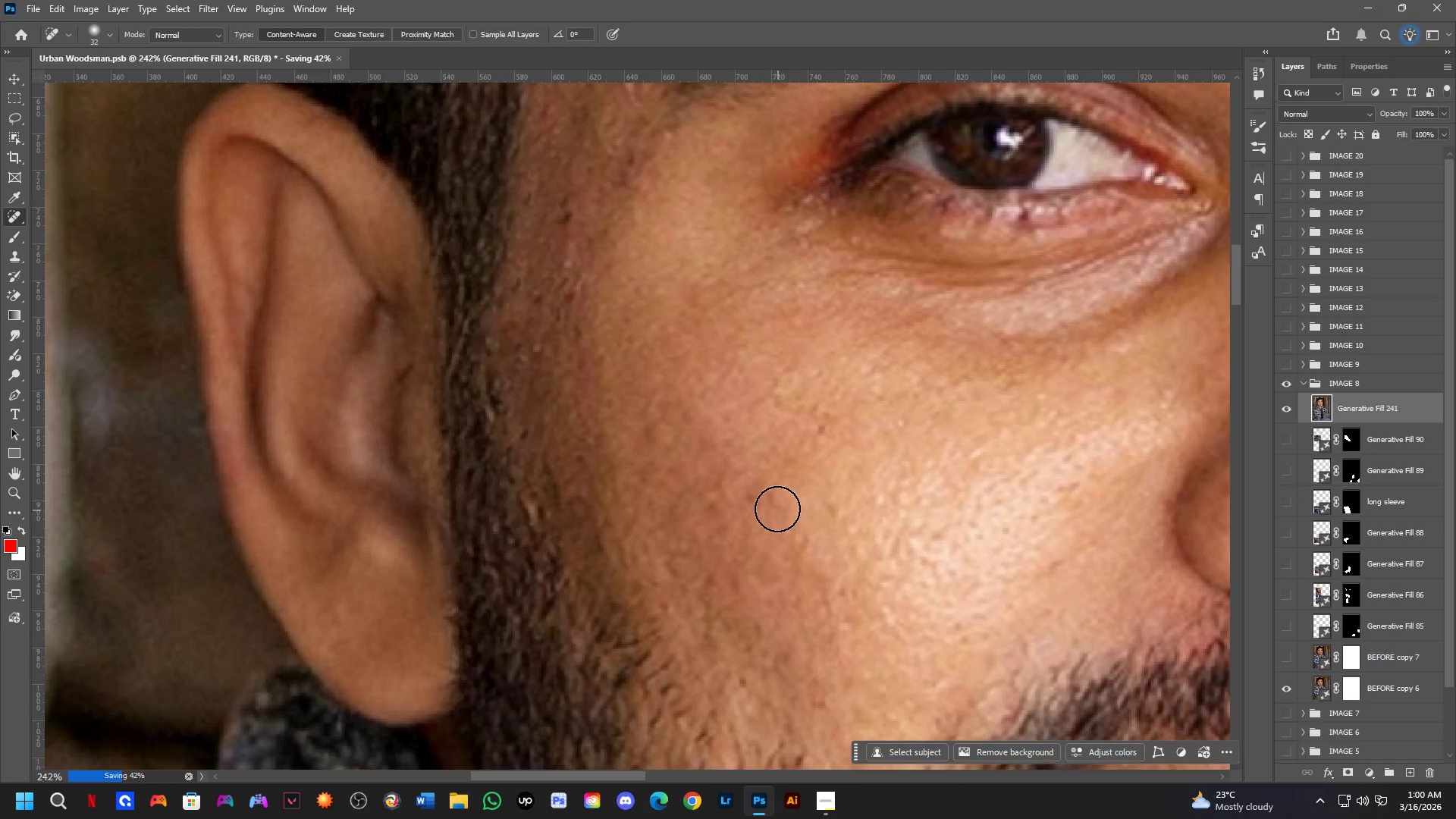 
left_click_drag(start_coordinate=[772, 498], to_coordinate=[767, 512])
 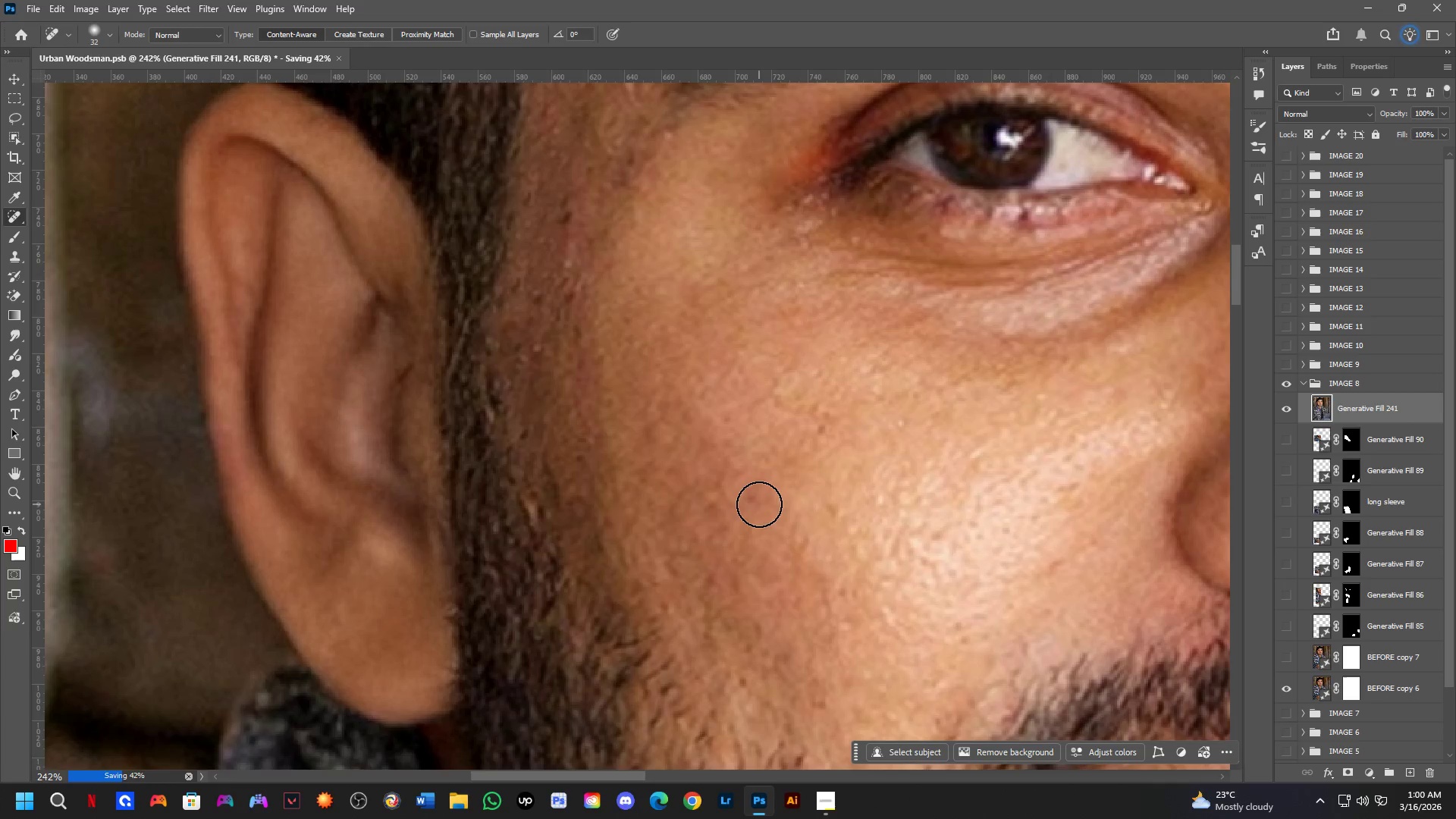 
left_click_drag(start_coordinate=[758, 504], to_coordinate=[758, 508])
 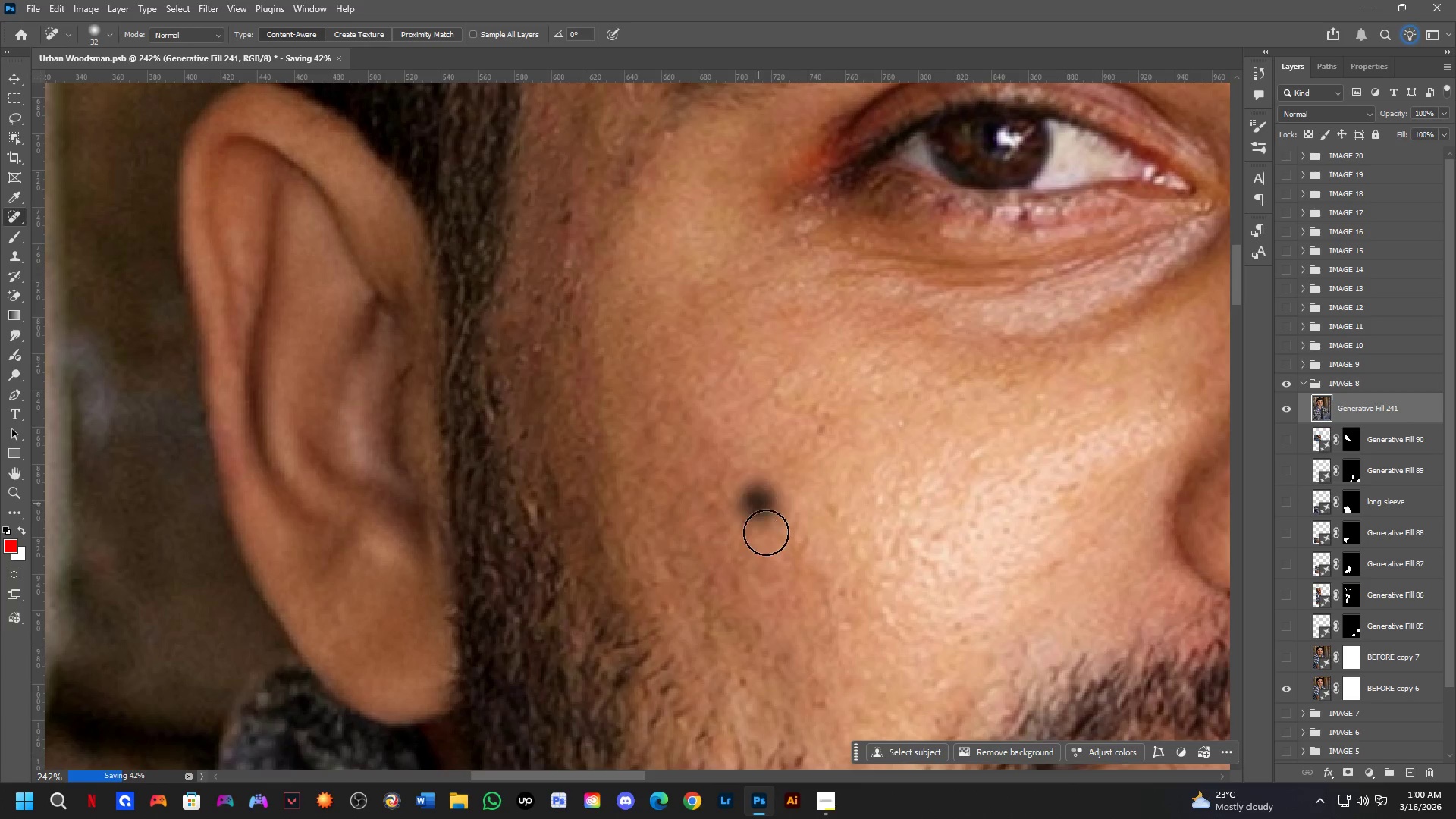 
key(Shift+ShiftLeft)
 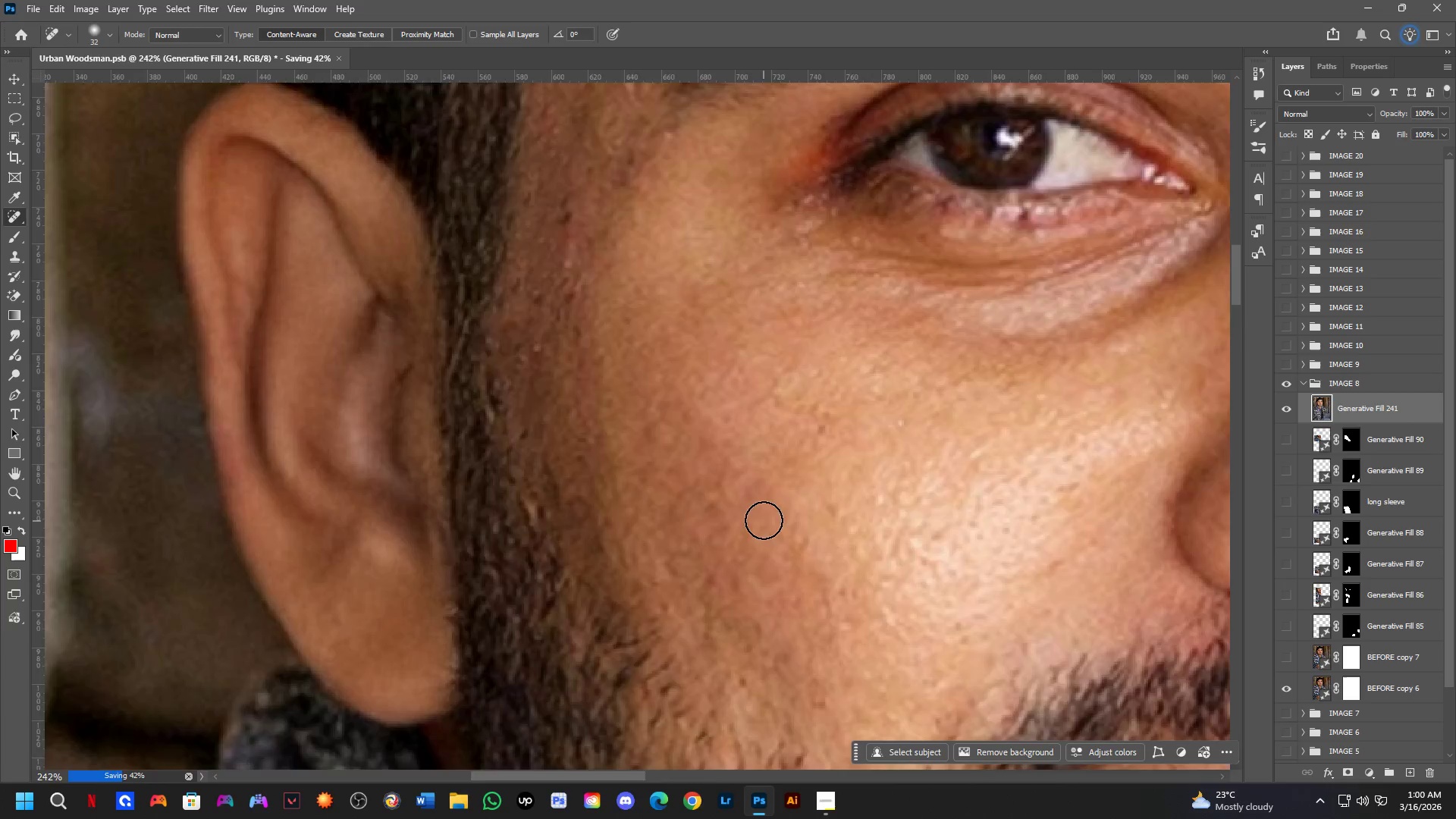 
hold_key(key=Space, duration=0.45)
 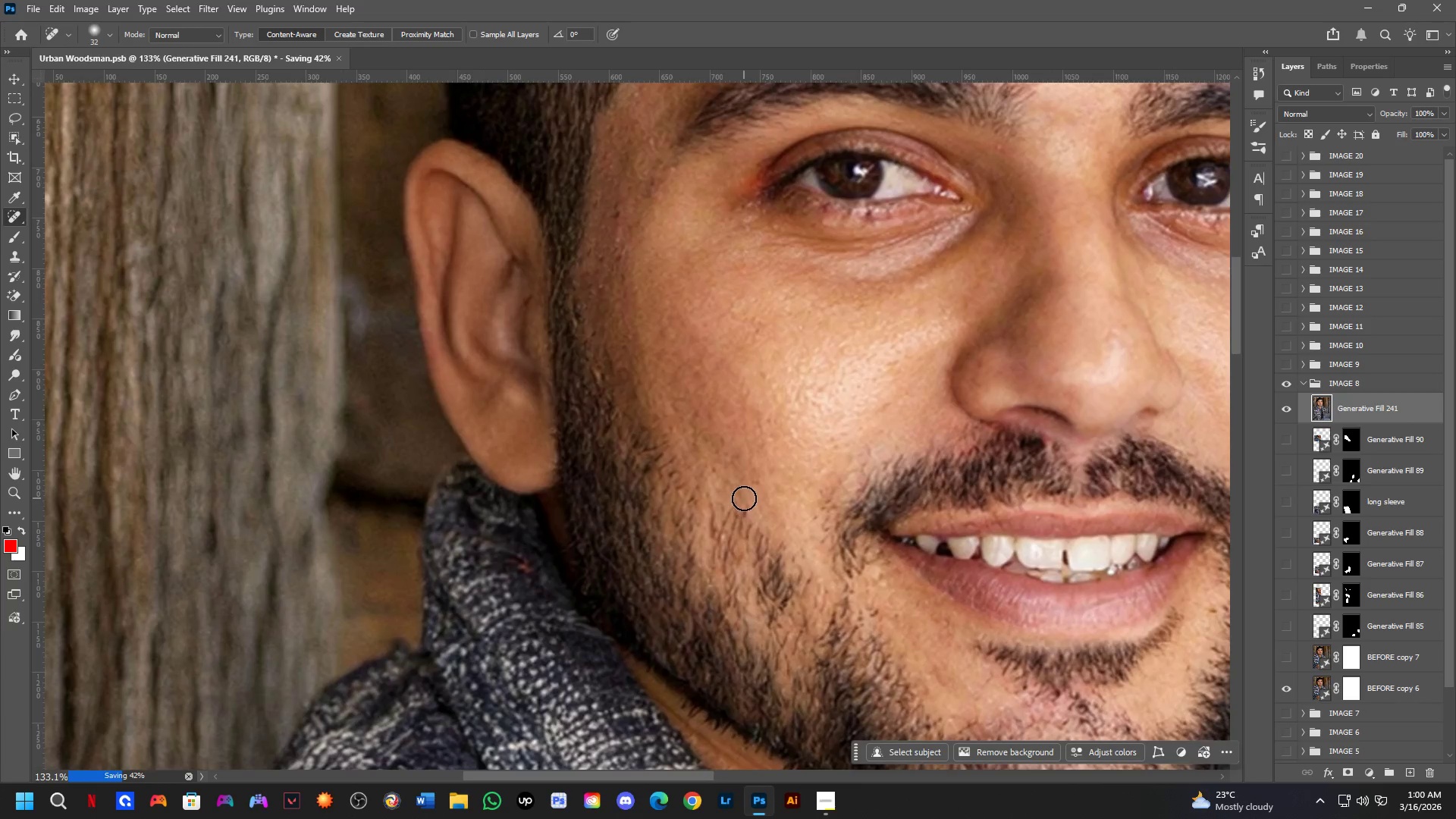 
left_click_drag(start_coordinate=[784, 592], to_coordinate=[755, 504])
 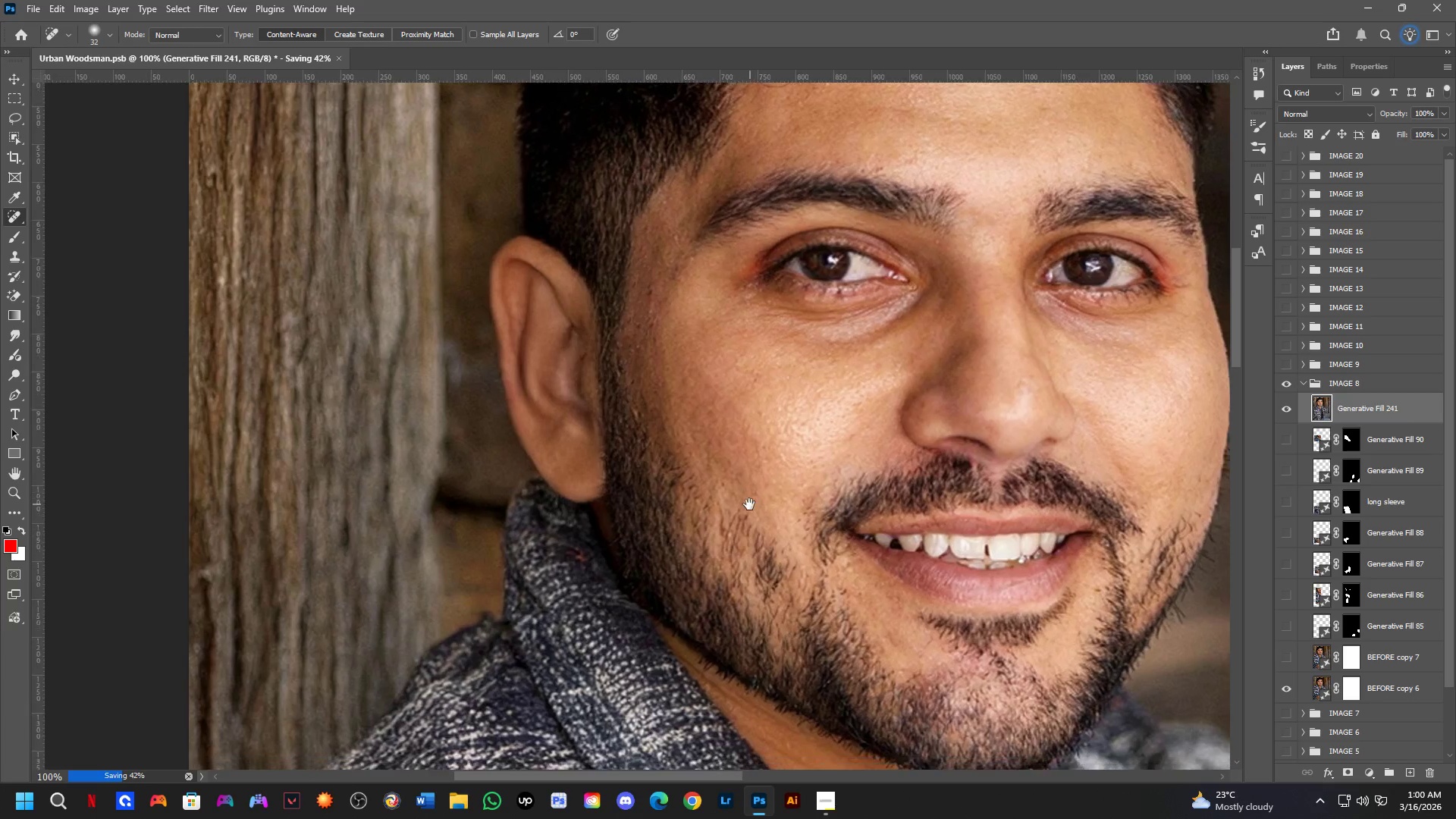 
scroll: coordinate [764, 520], scroll_direction: down, amount: 2.0
 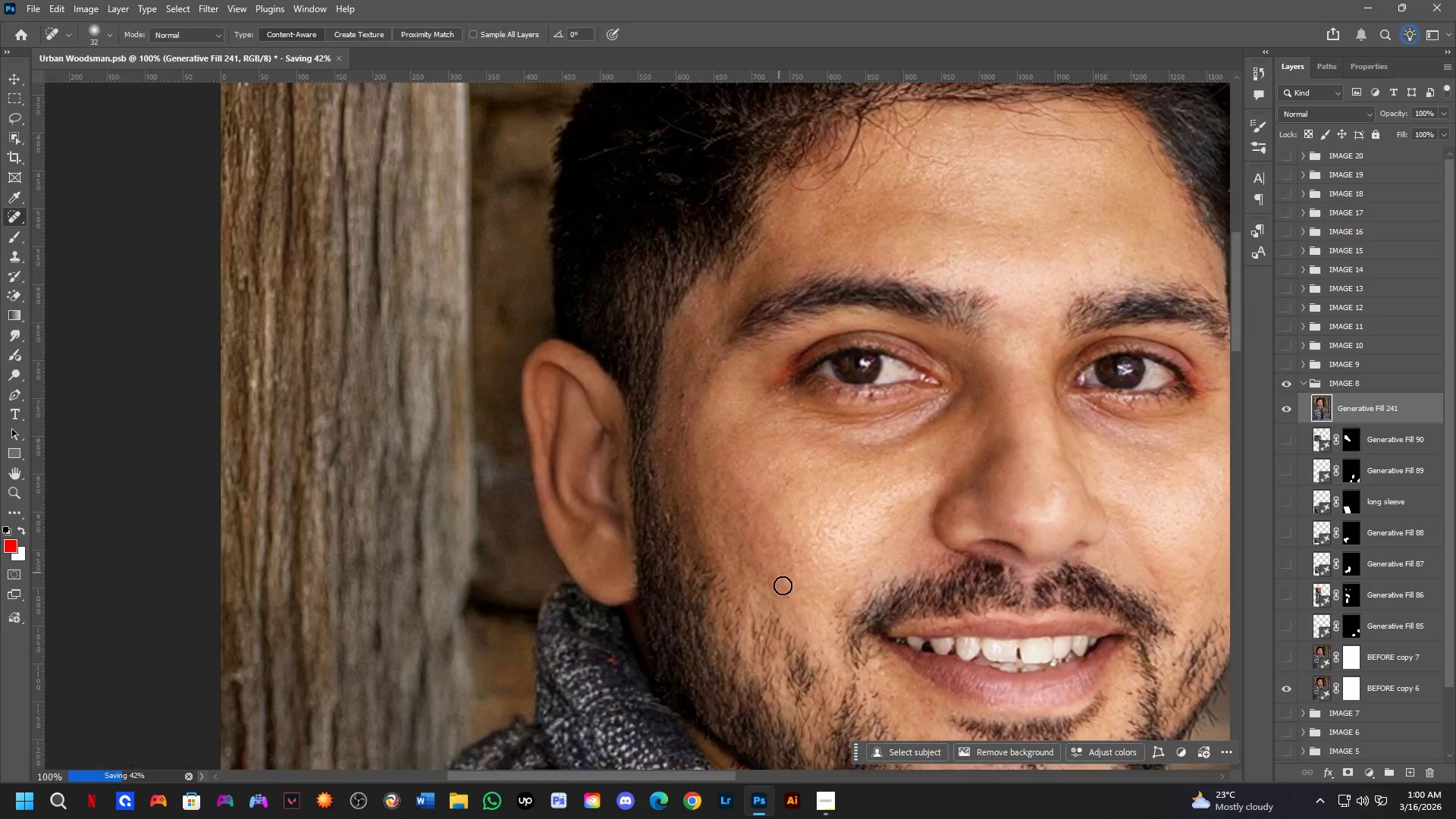 
scroll: coordinate [745, 505], scroll_direction: up, amount: 3.0
 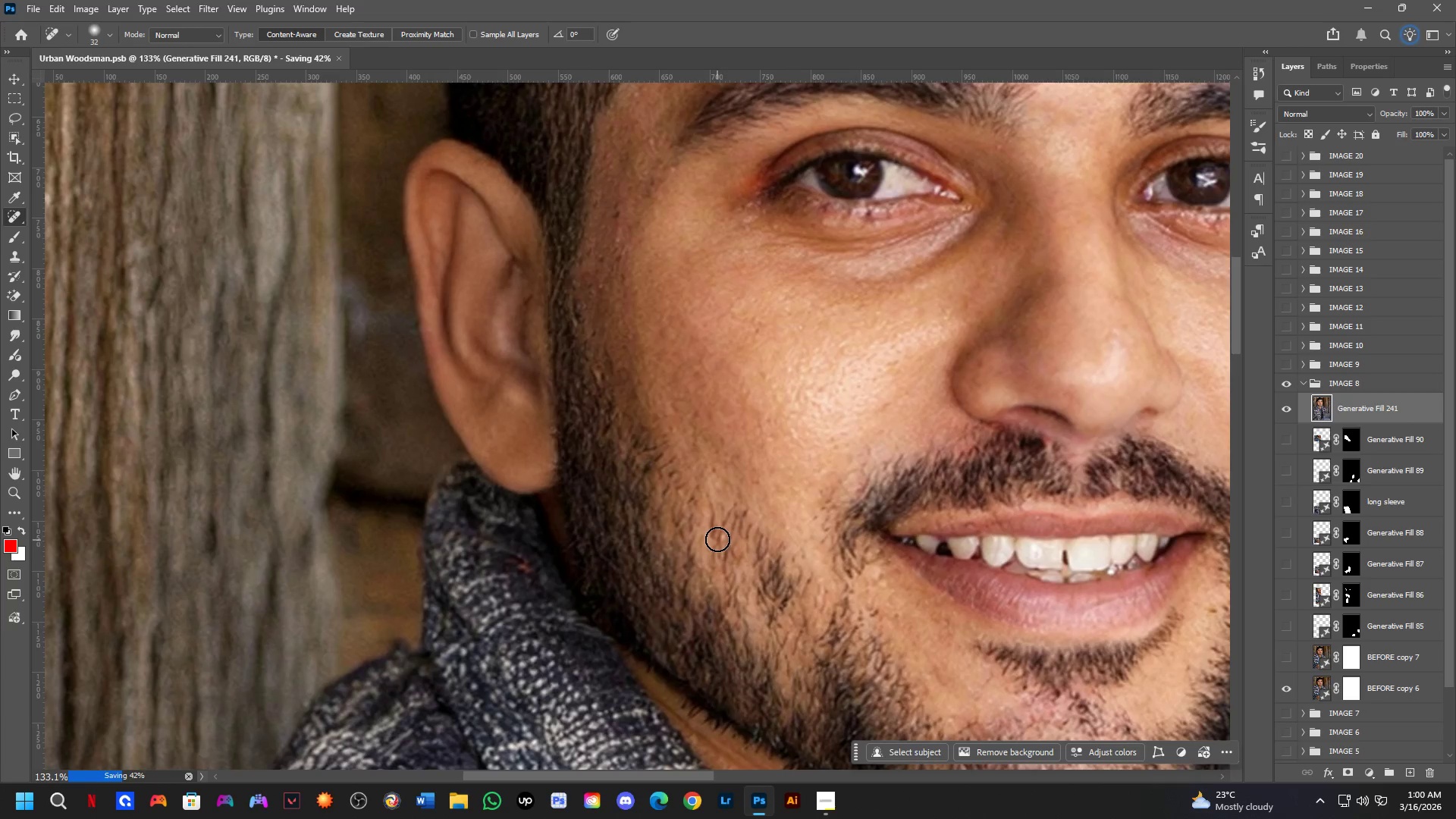 
left_click_drag(start_coordinate=[718, 537], to_coordinate=[717, 544])
 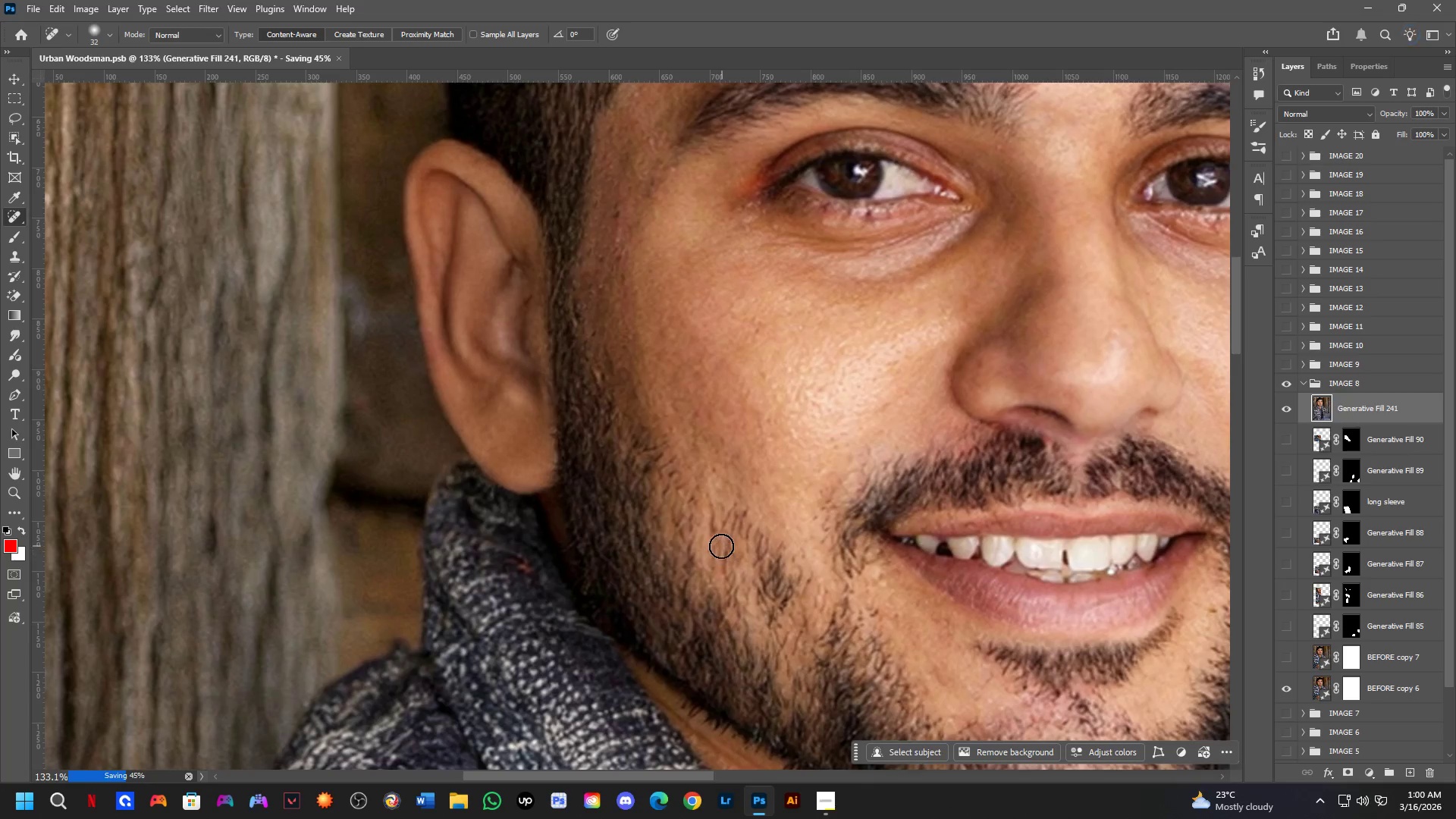 
left_click([711, 529])
 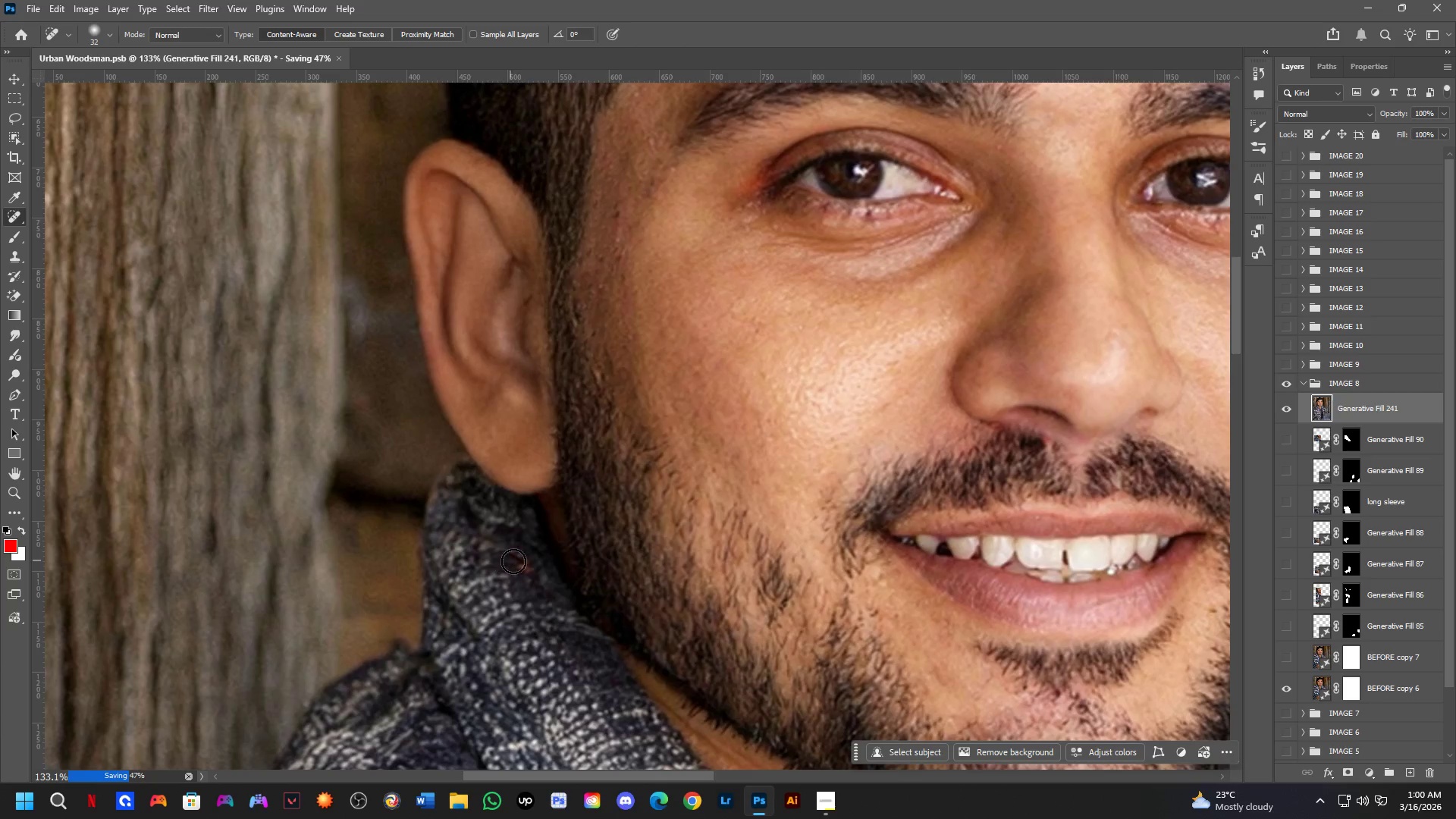 
hold_key(key=Space, duration=1.25)
 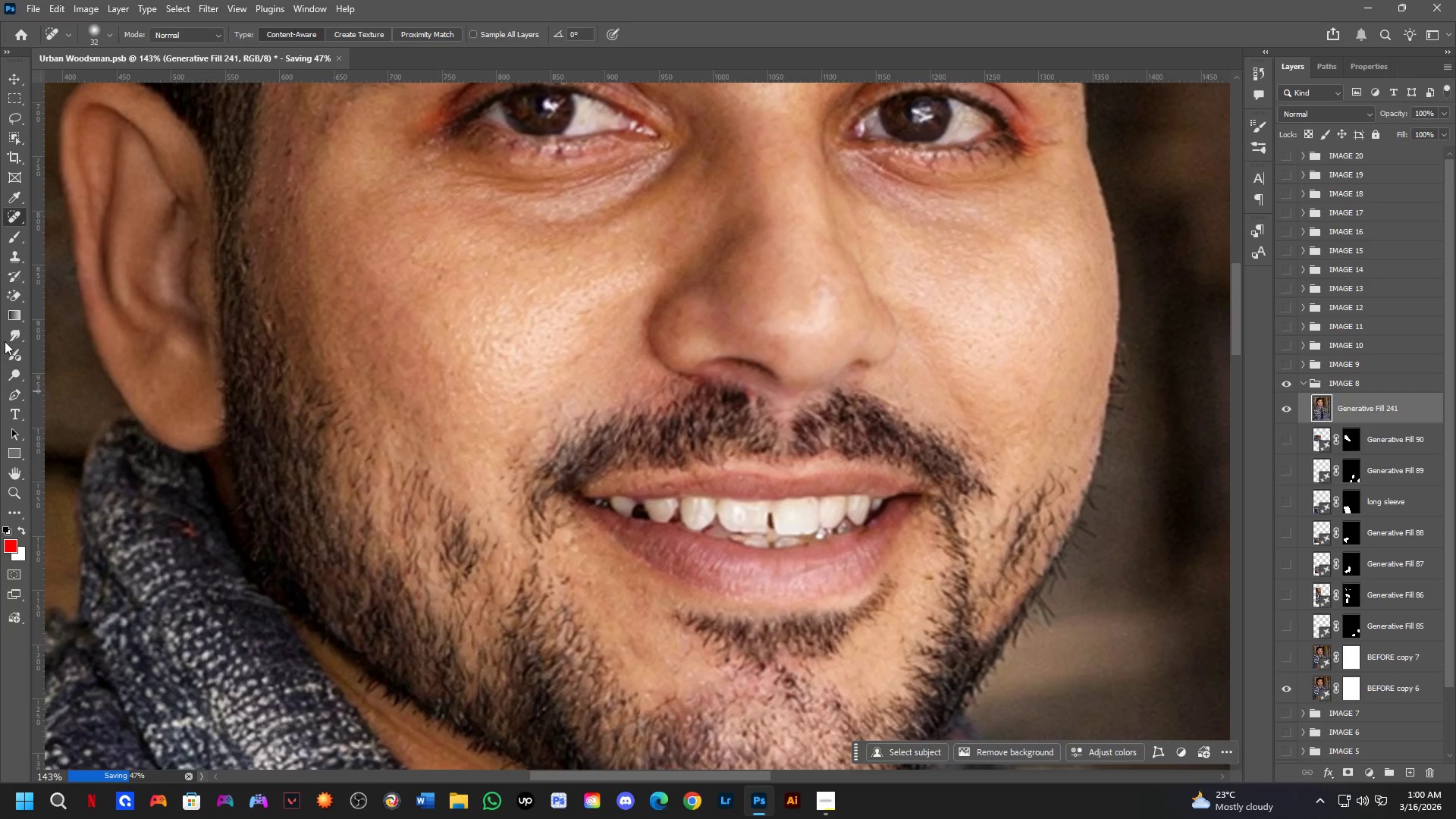 
left_click_drag(start_coordinate=[883, 540], to_coordinate=[674, 508])
 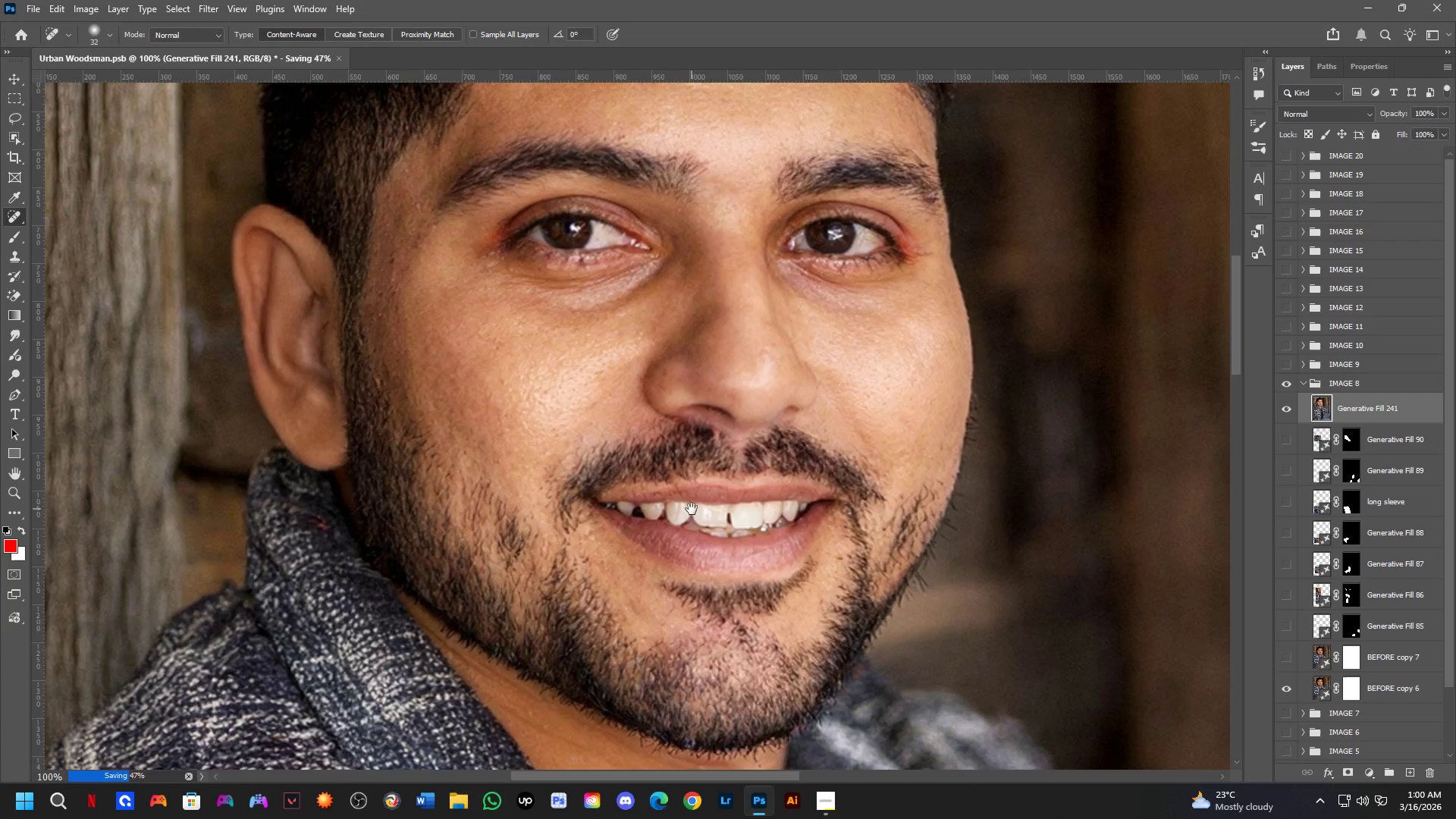 
scroll: coordinate [655, 532], scroll_direction: down, amount: 3.0
 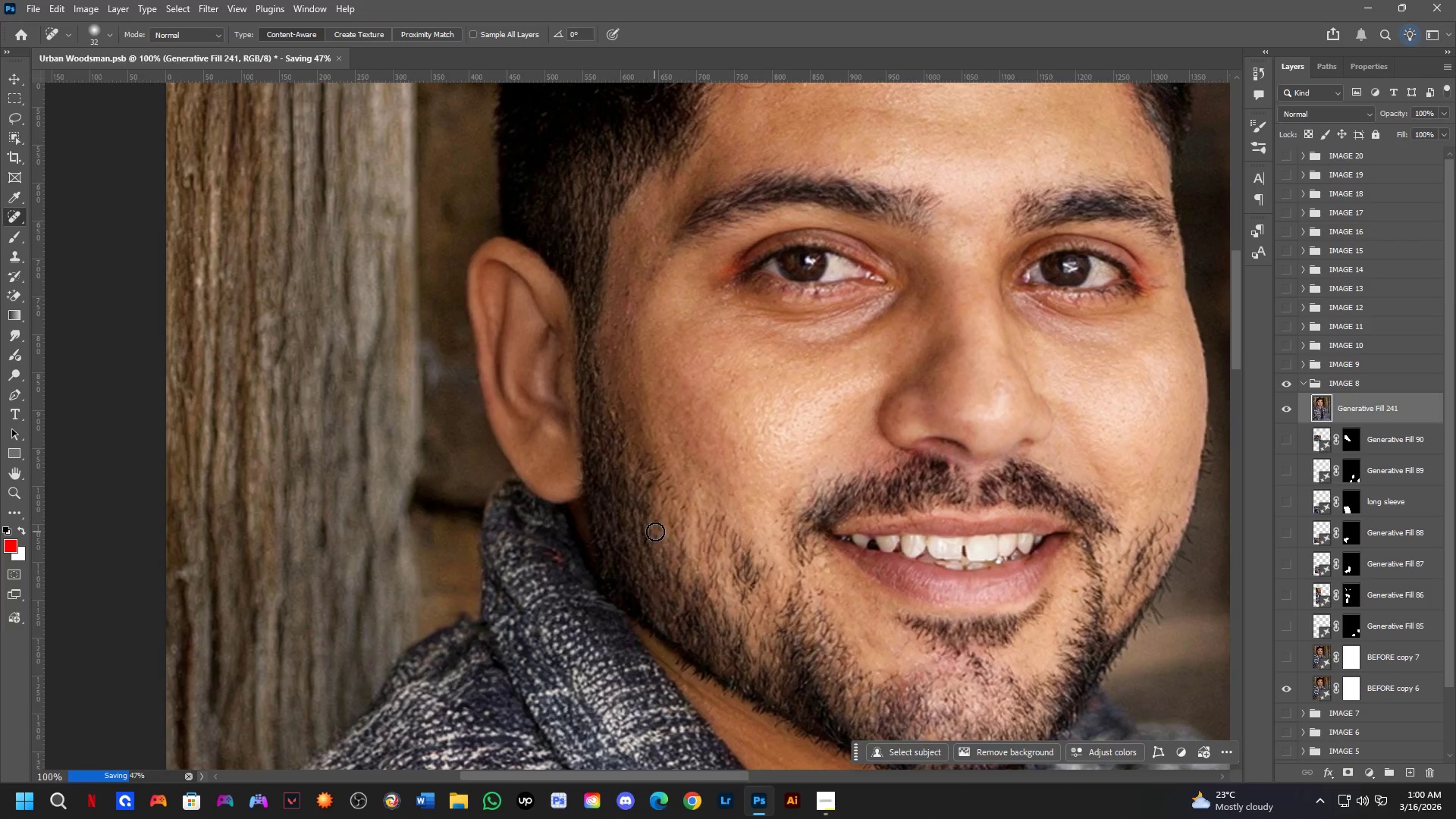 
scroll: coordinate [537, 510], scroll_direction: up, amount: 4.0
 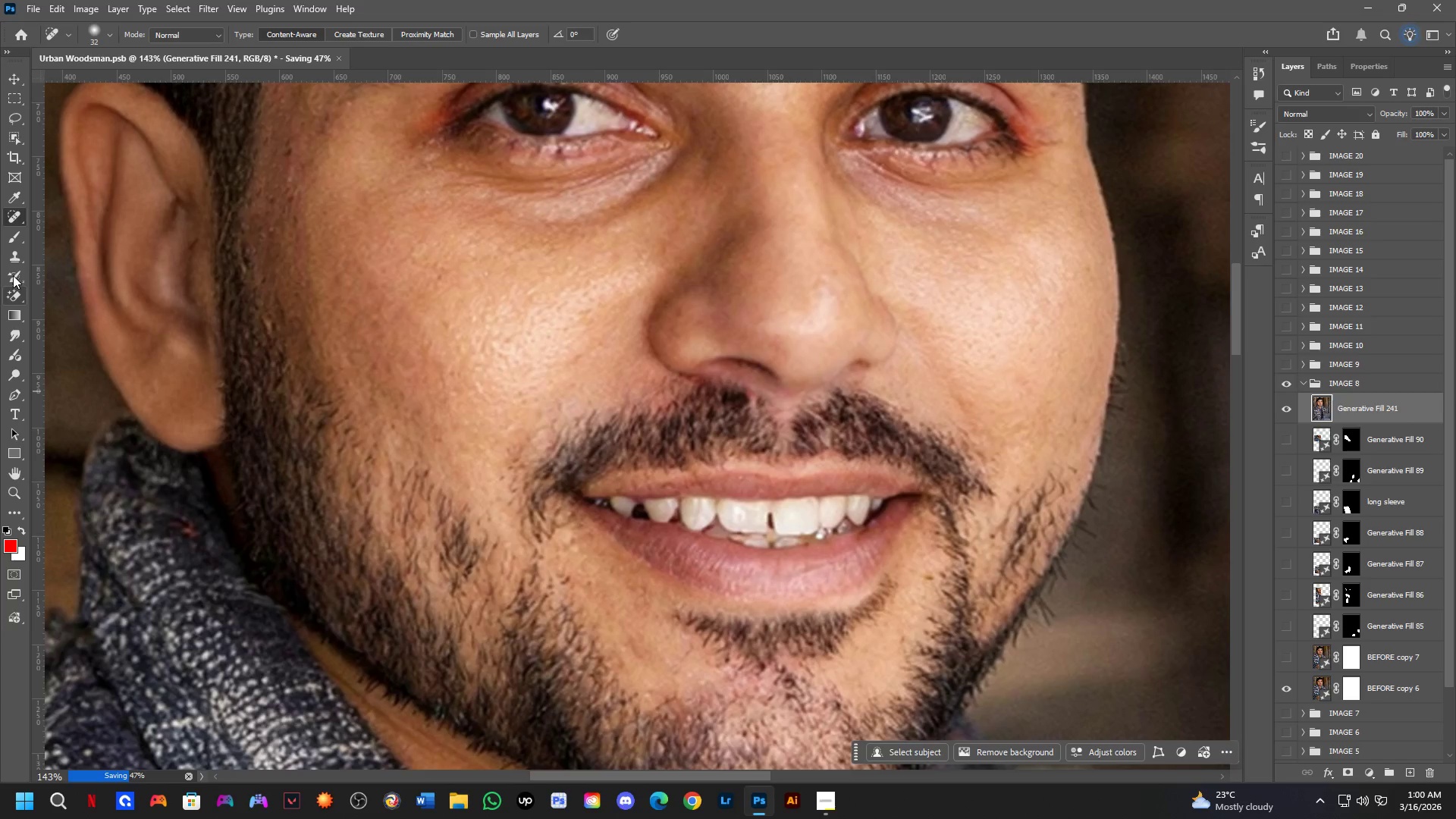 
left_click([13, 260])
 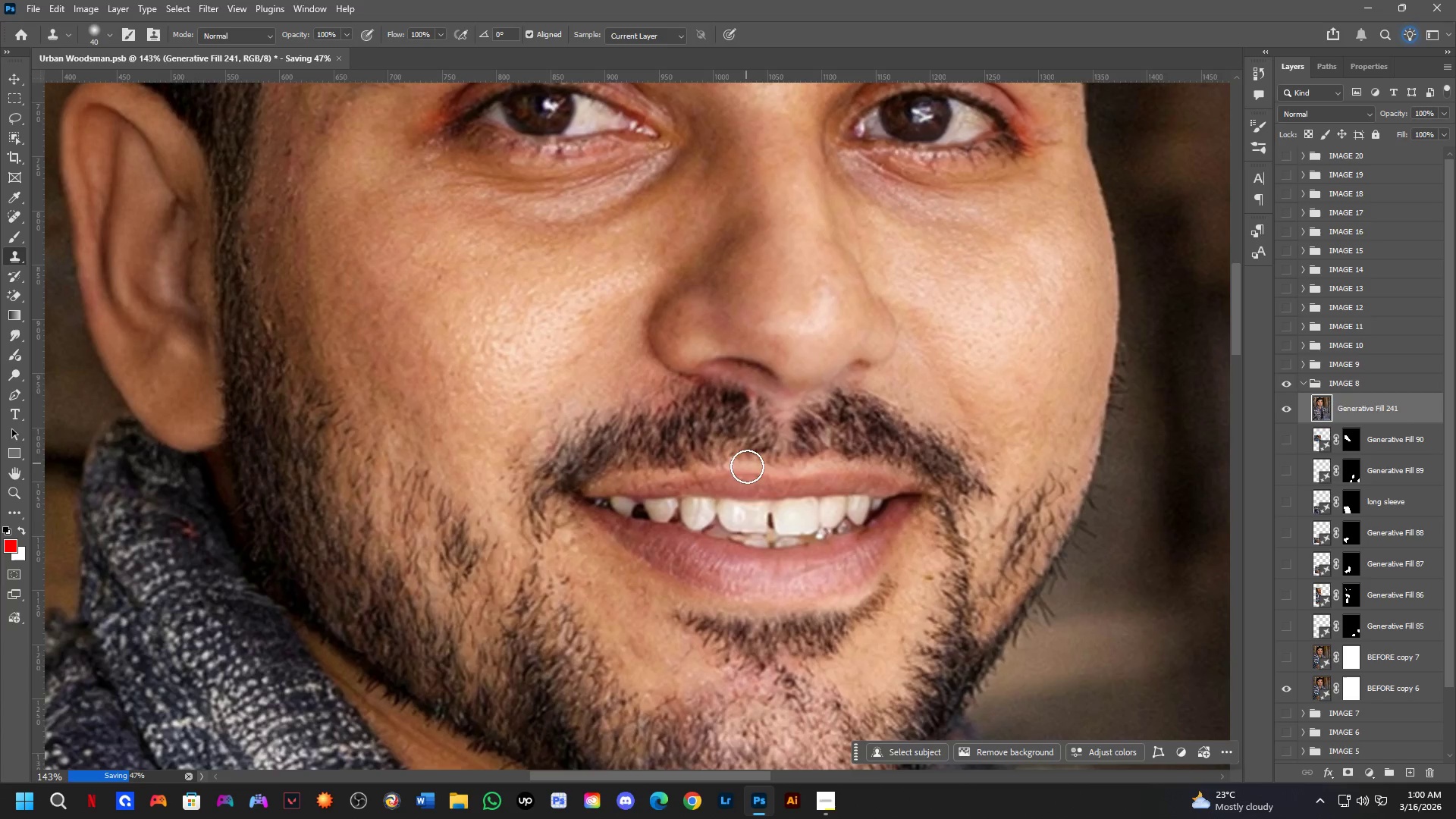 
hold_key(key=AltLeft, duration=0.67)
 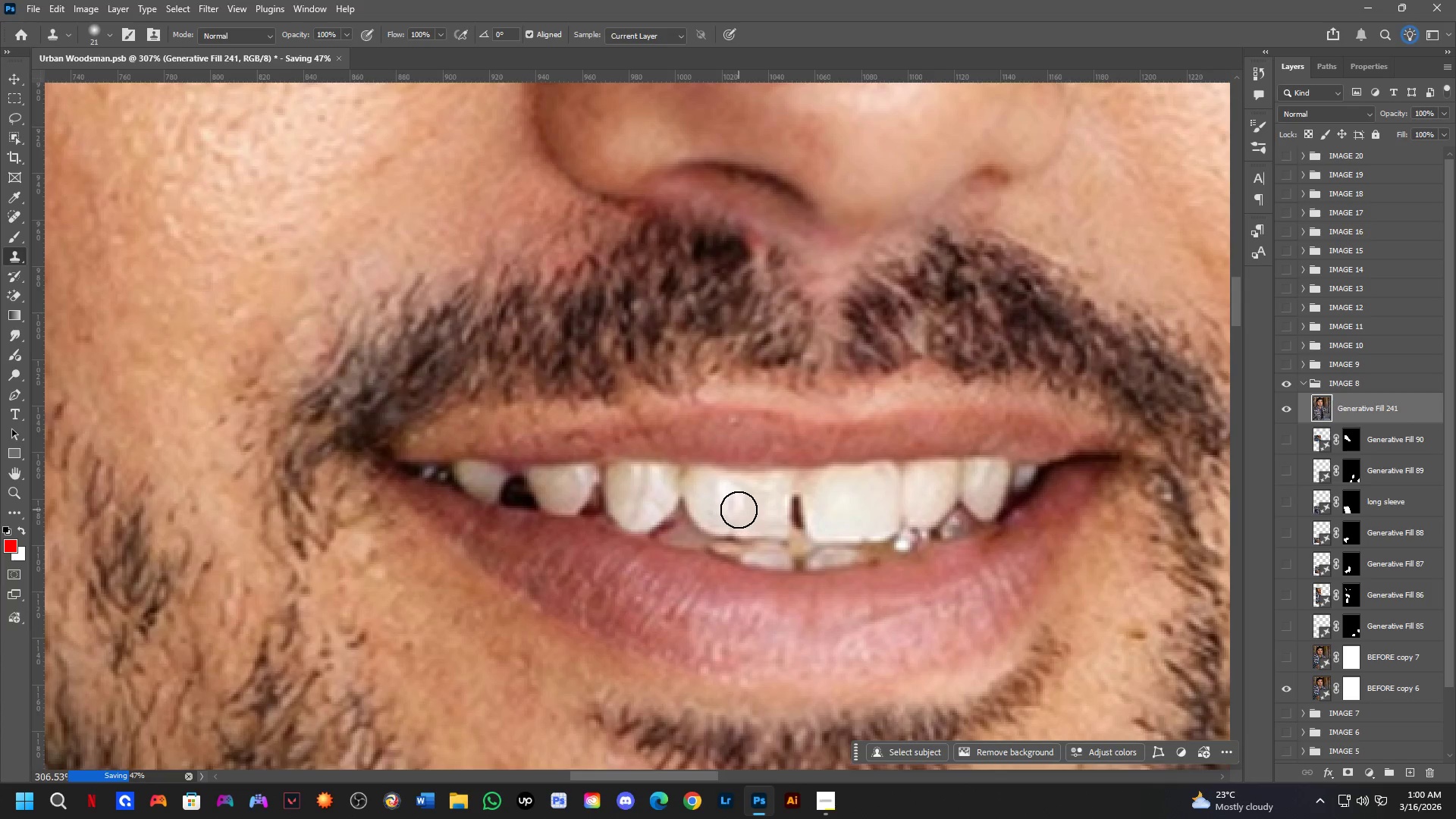 
scroll: coordinate [753, 528], scroll_direction: up, amount: 8.0
 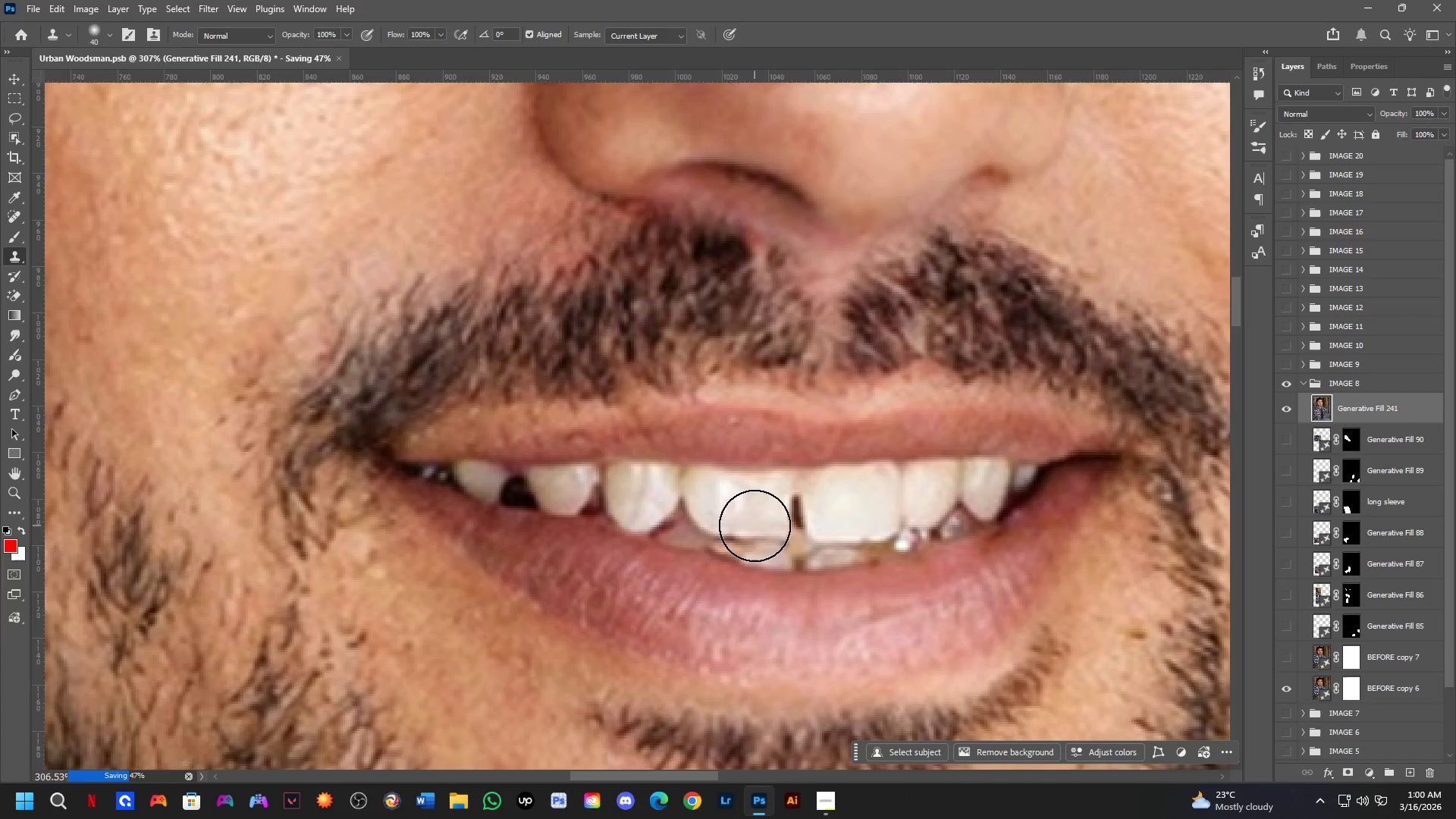 
hold_key(key=AltLeft, duration=0.42)
 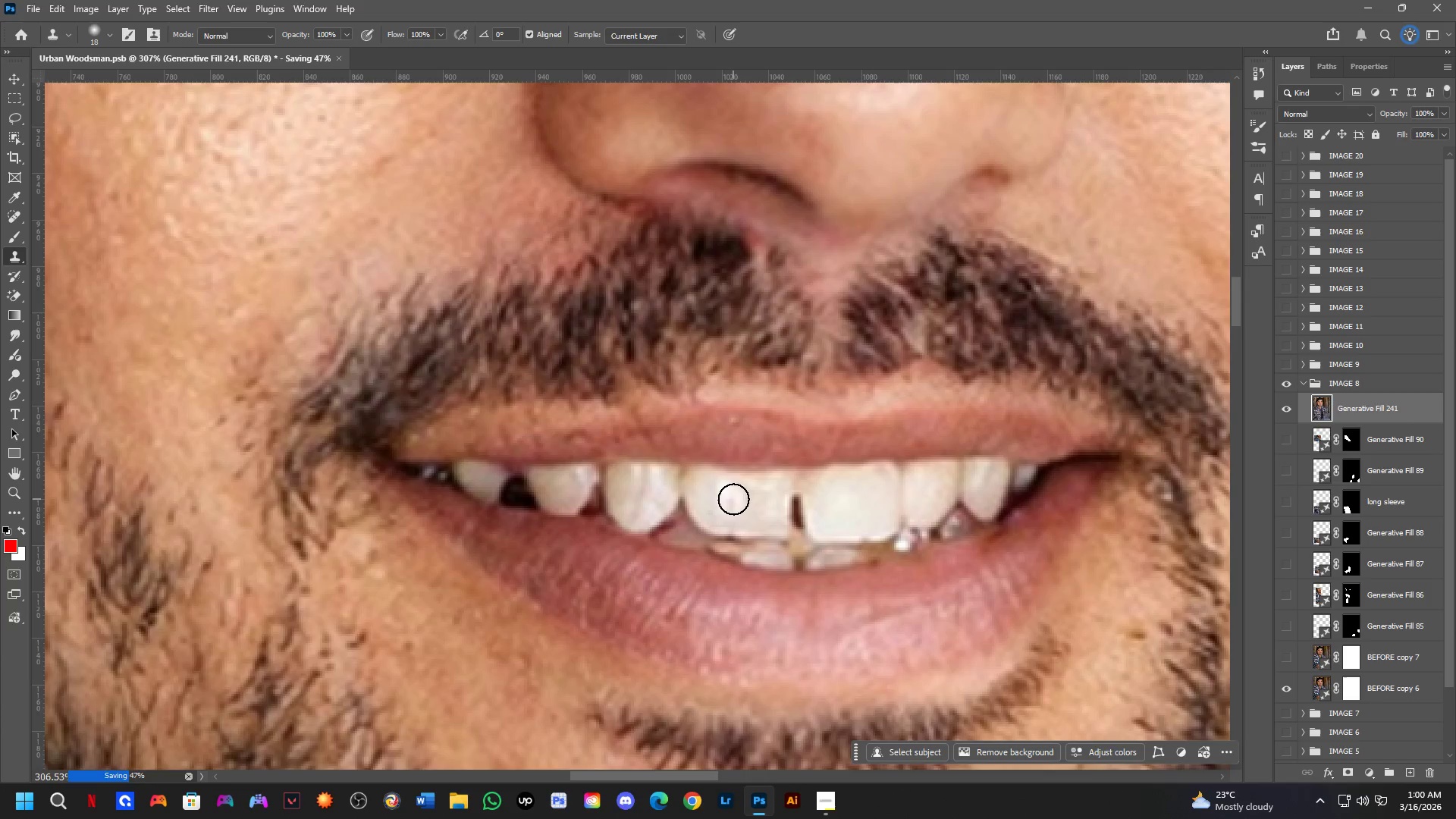 
hold_key(key=AltLeft, duration=0.5)
 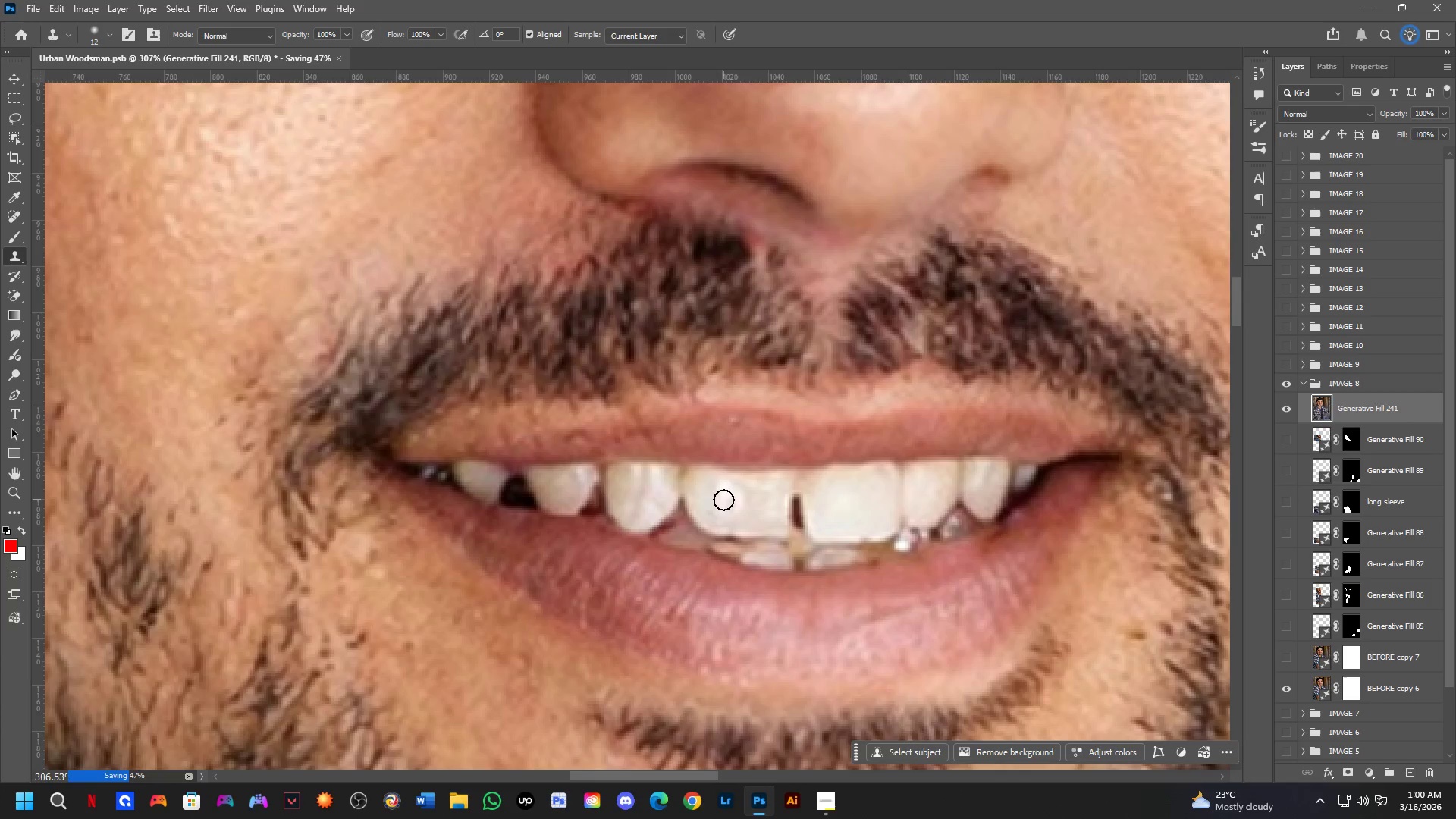 
hold_key(key=AltLeft, duration=0.41)
left_click([724, 499])
 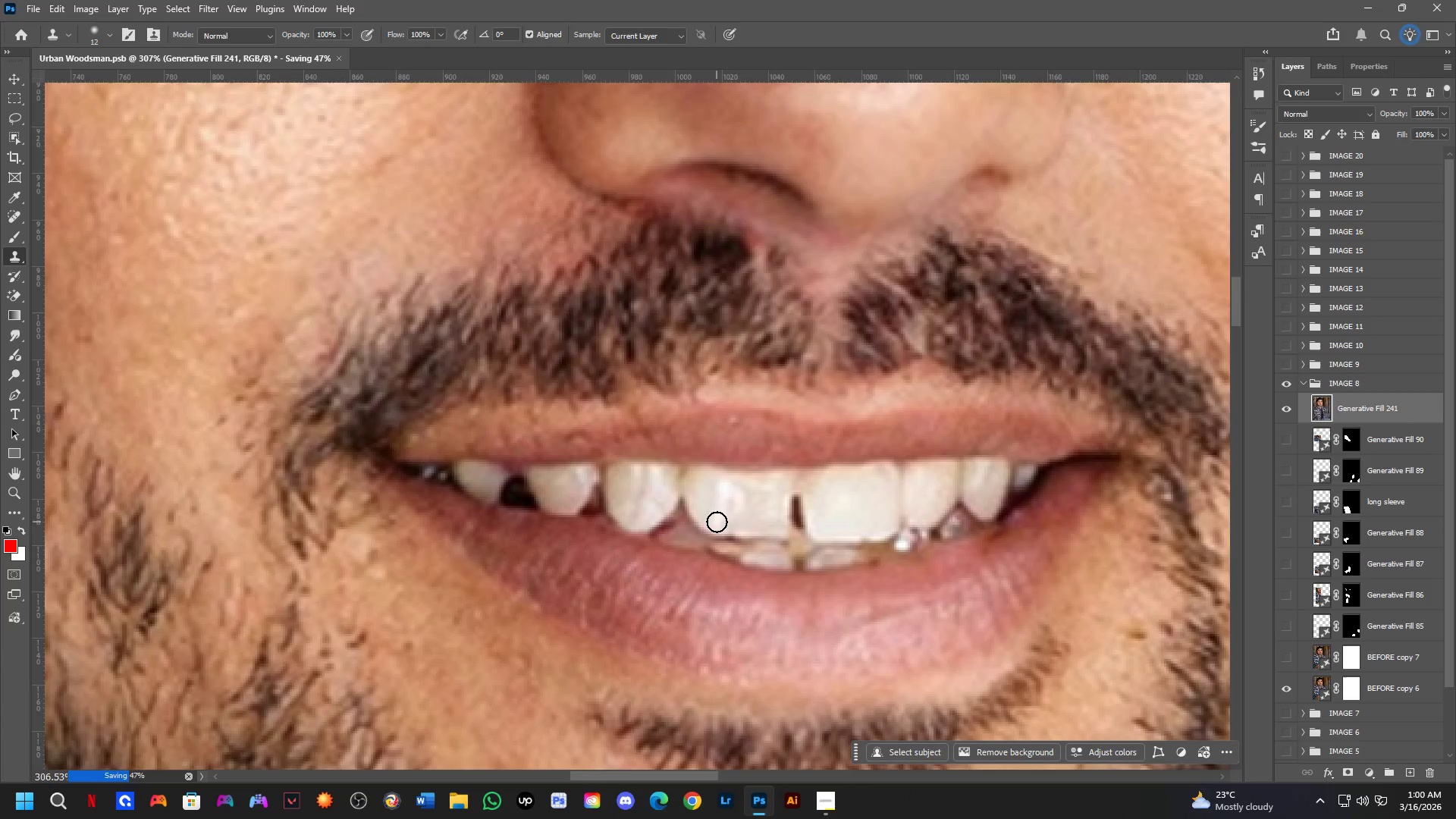 
left_click_drag(start_coordinate=[717, 522], to_coordinate=[767, 522])
 